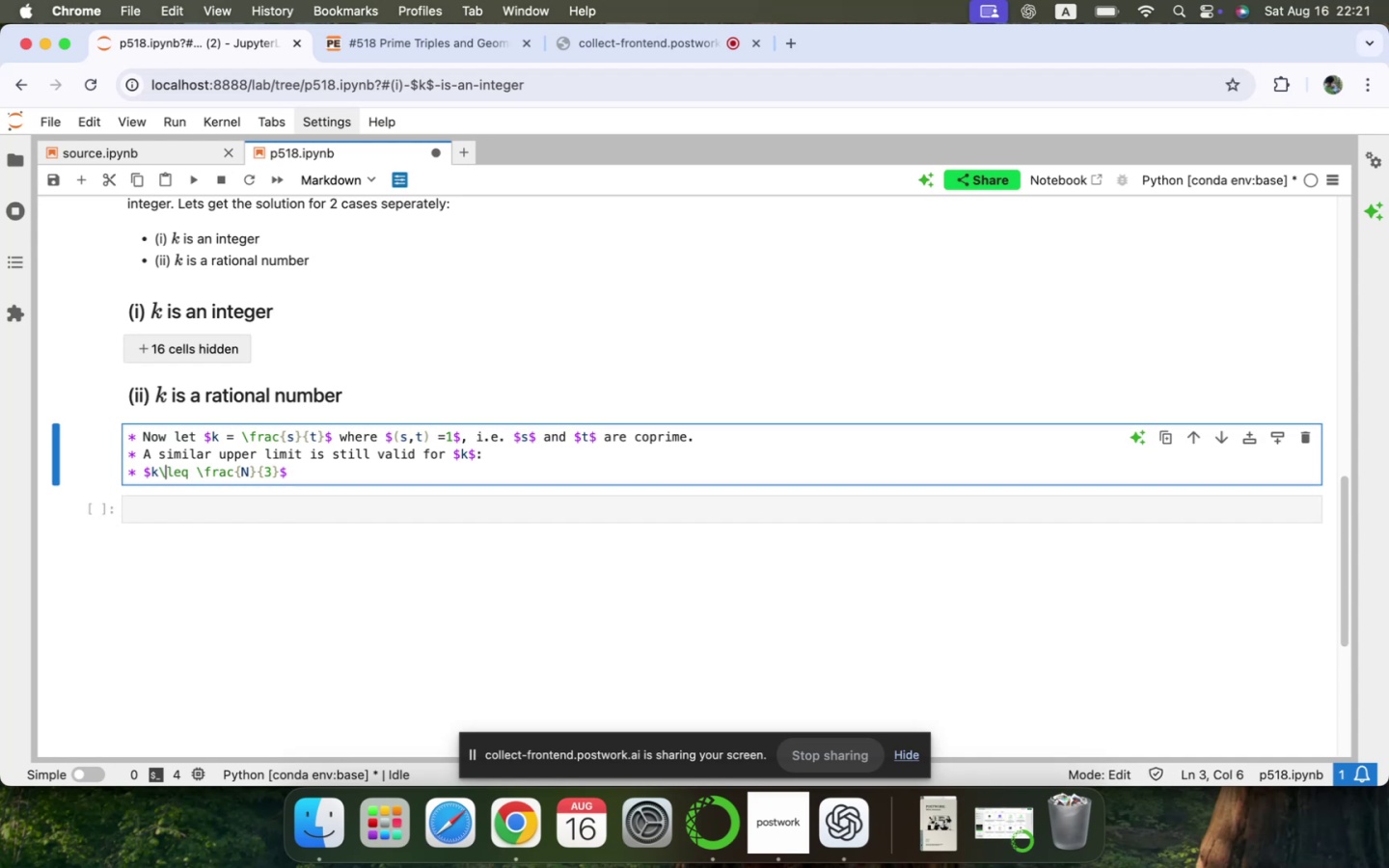 
key(ArrowLeft)
 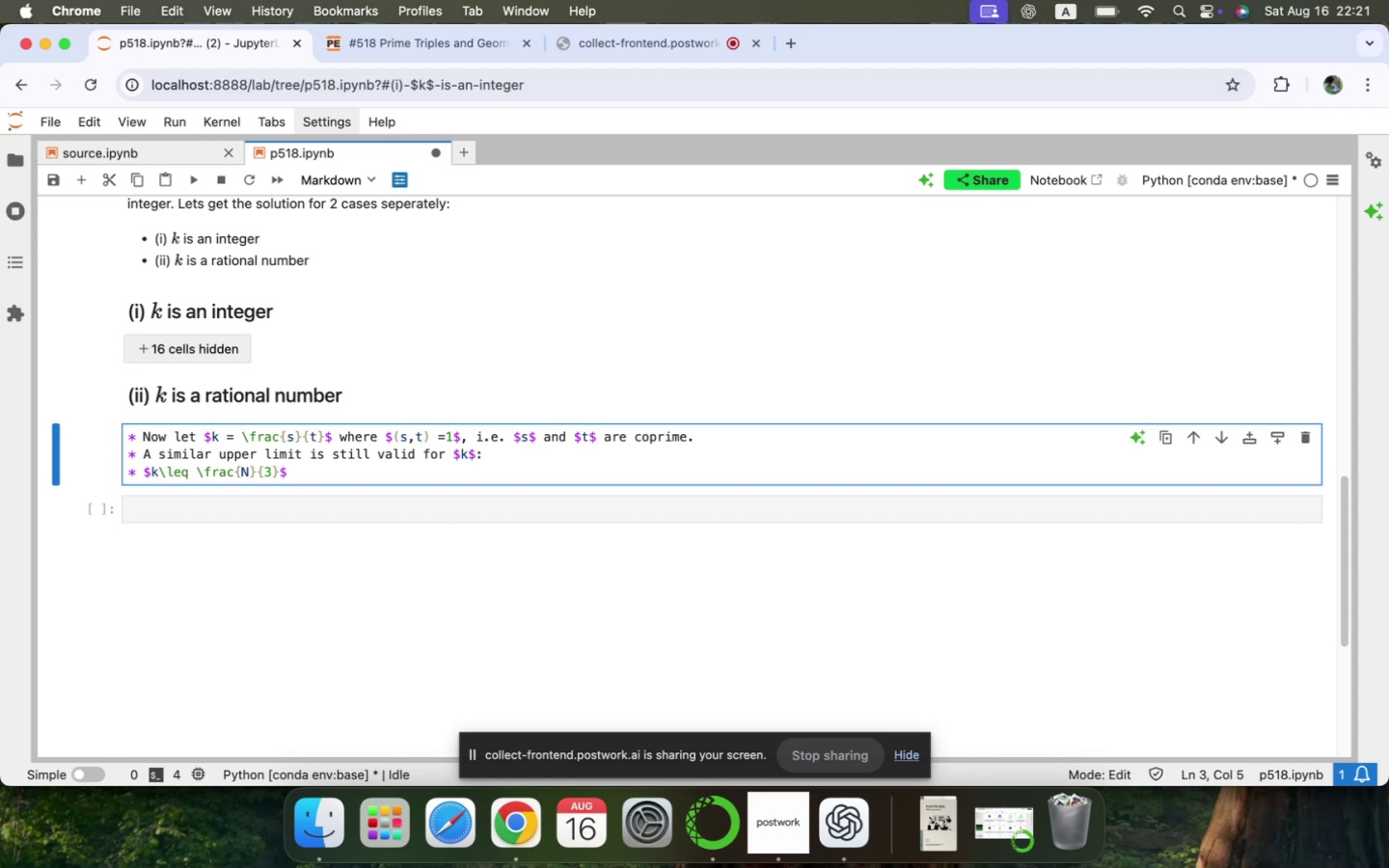 
wait(8.47)
 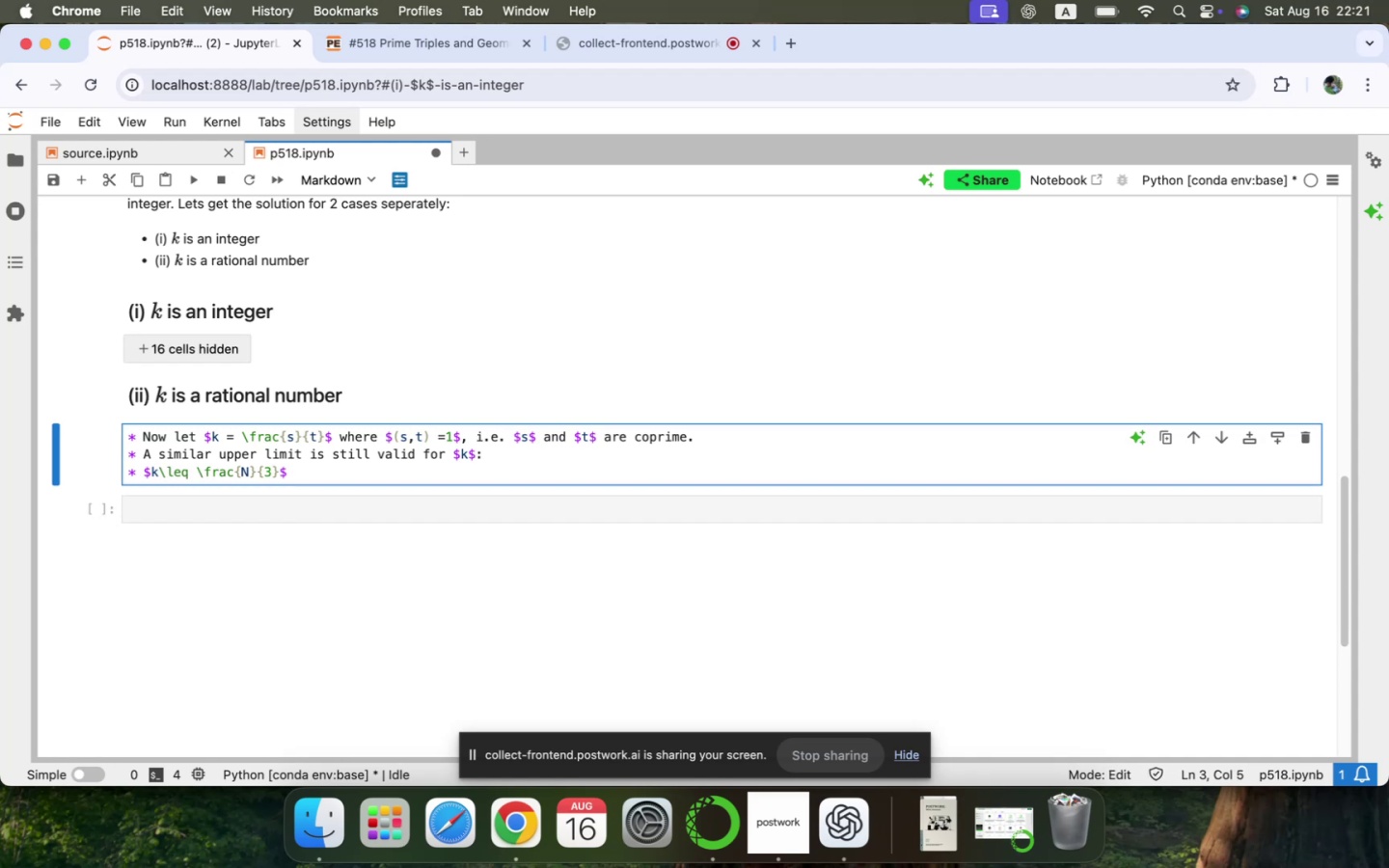 
type(^2 )
 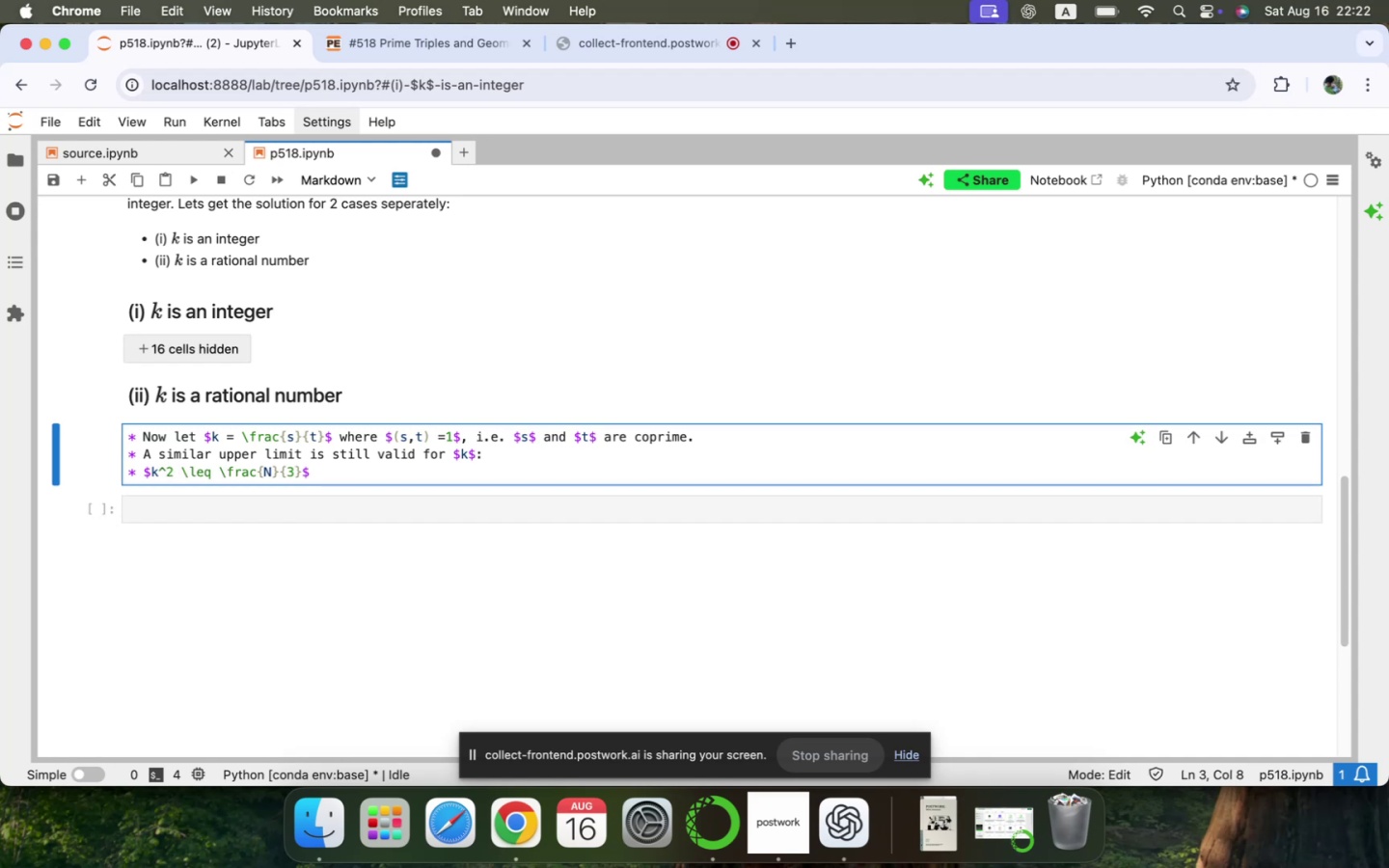 
key(Shift+Enter)
 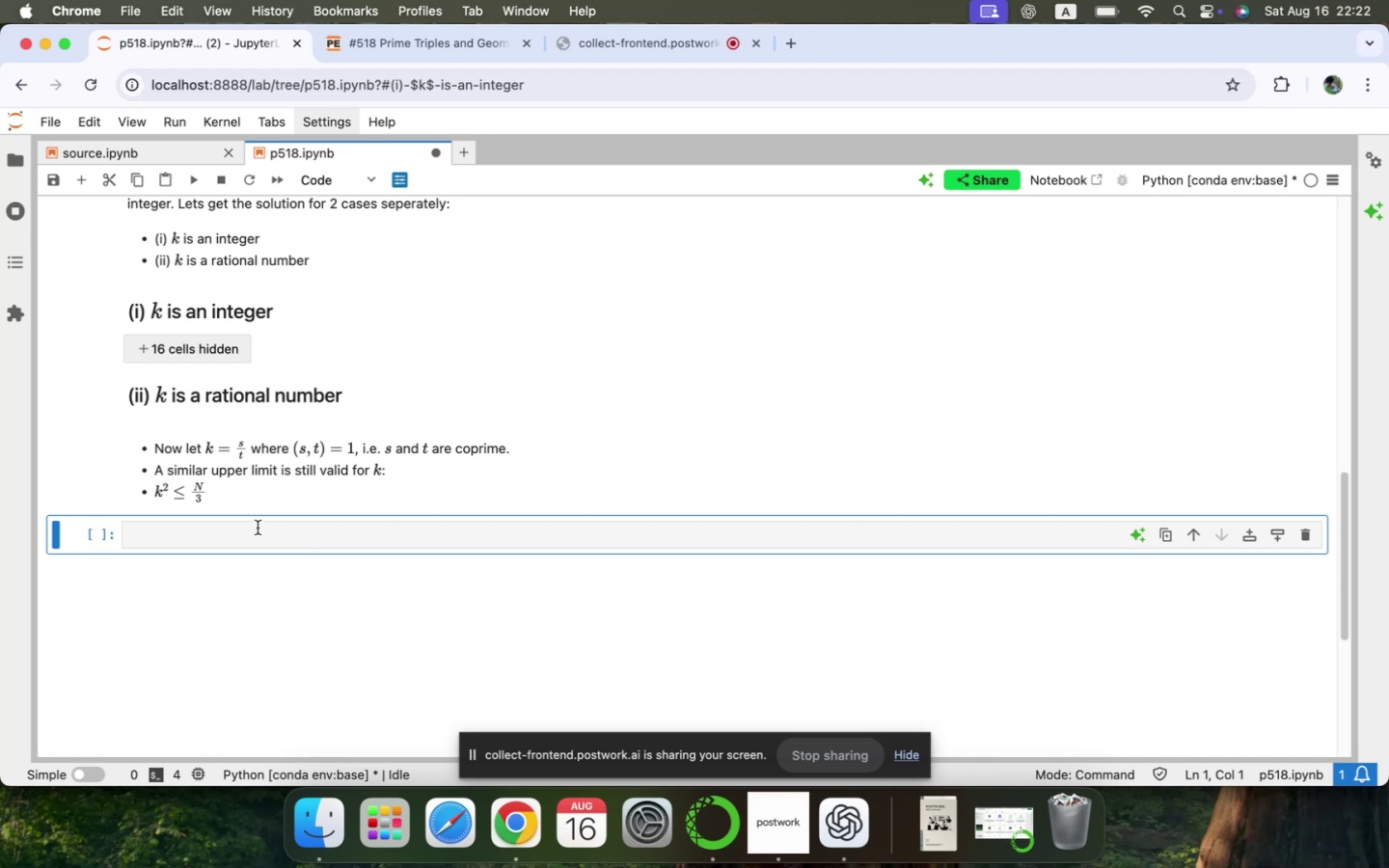 
wait(28.09)
 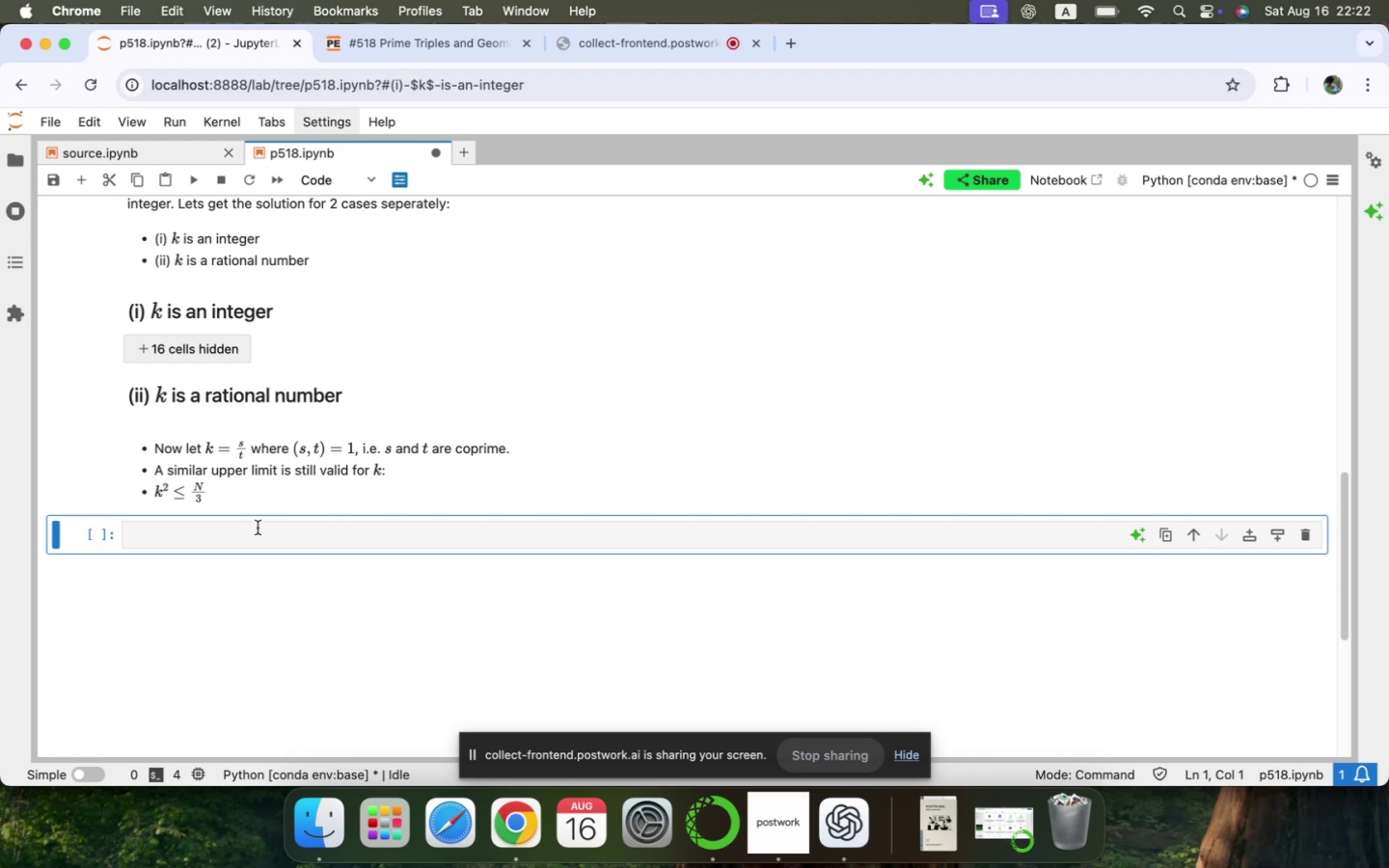 
hold_key(key=ShiftRight, duration=0.65)
 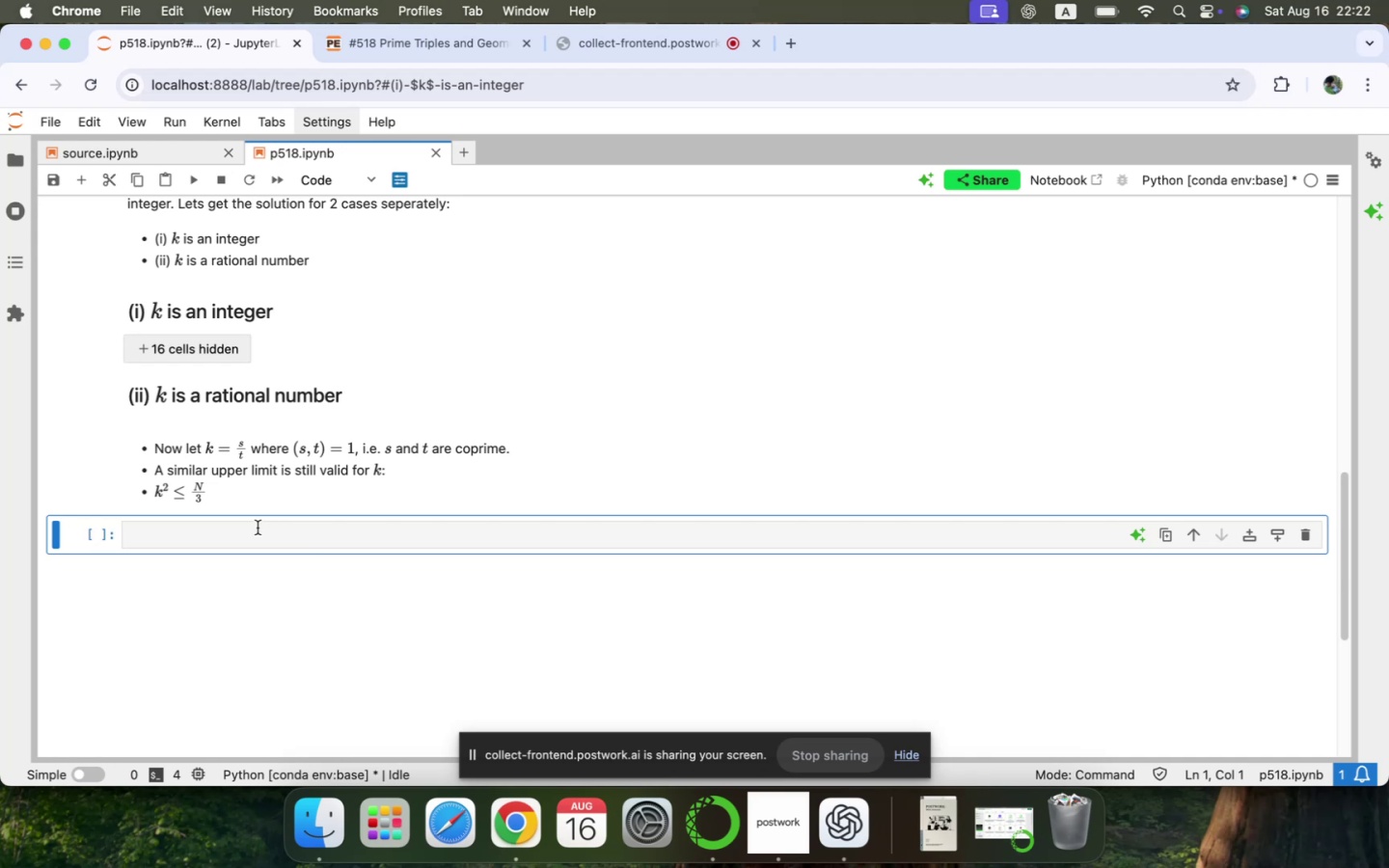 
hold_key(key=ShiftLeft, duration=0.88)
 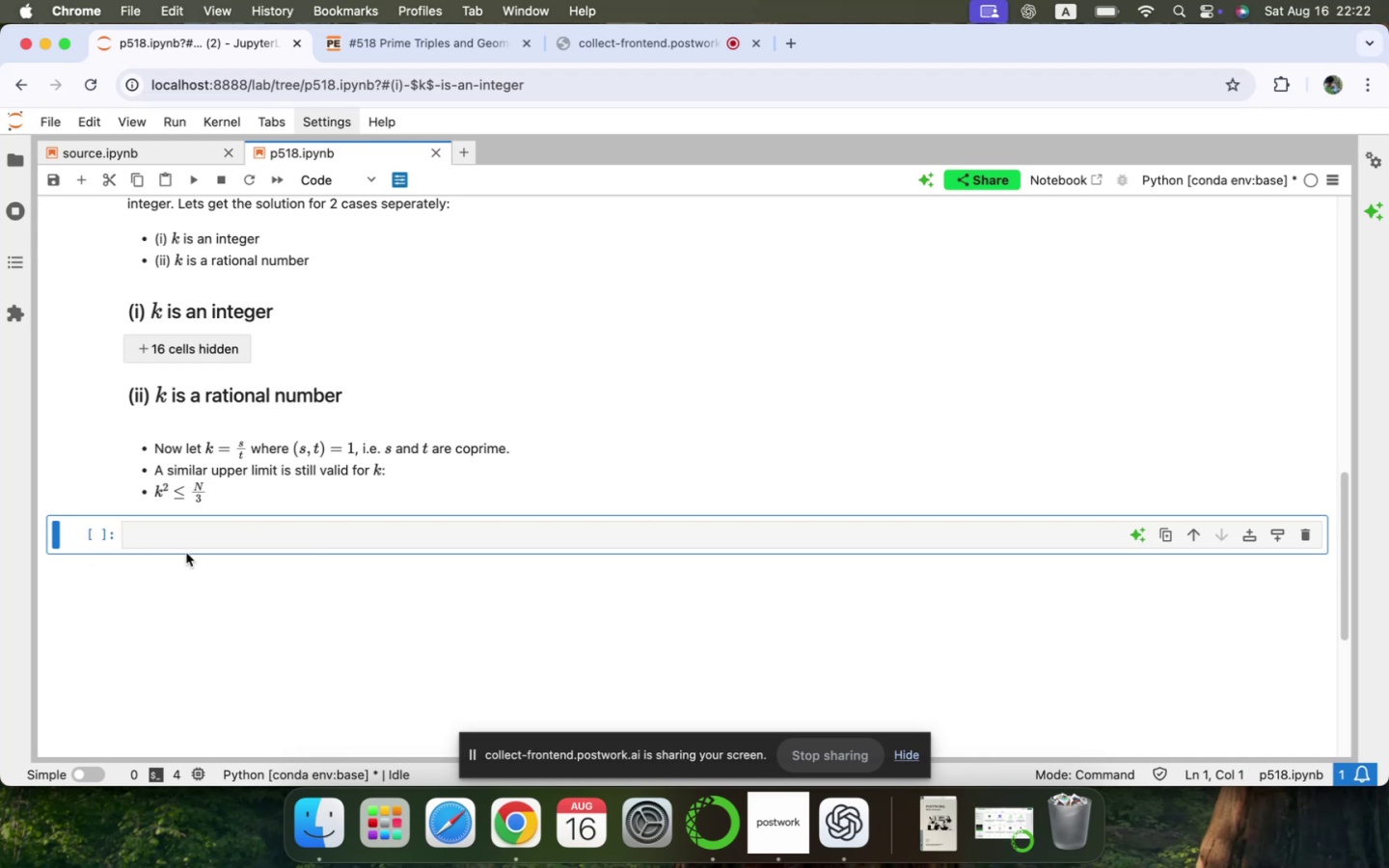 
double_click([187, 542])
 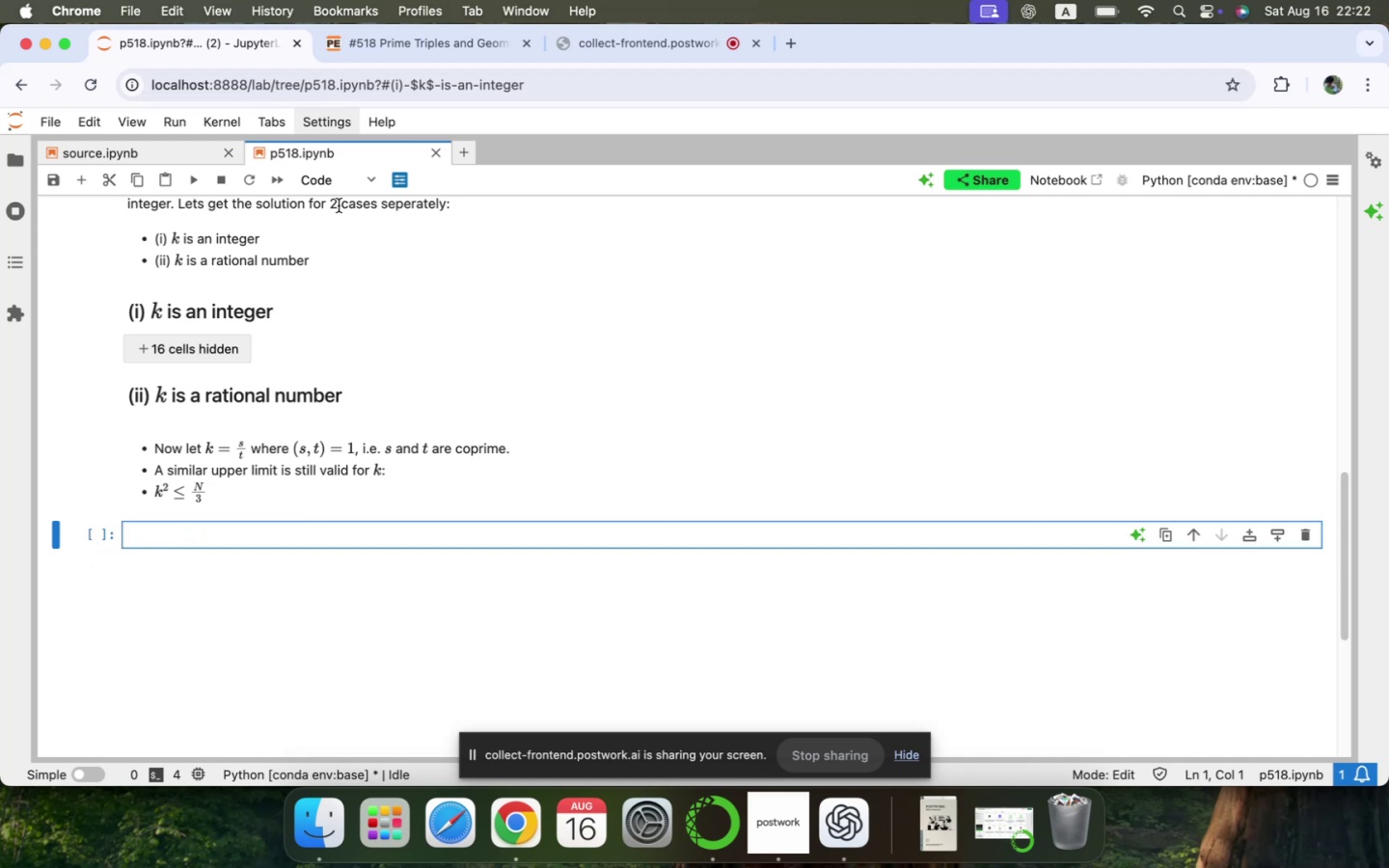 
left_click([336, 190])
 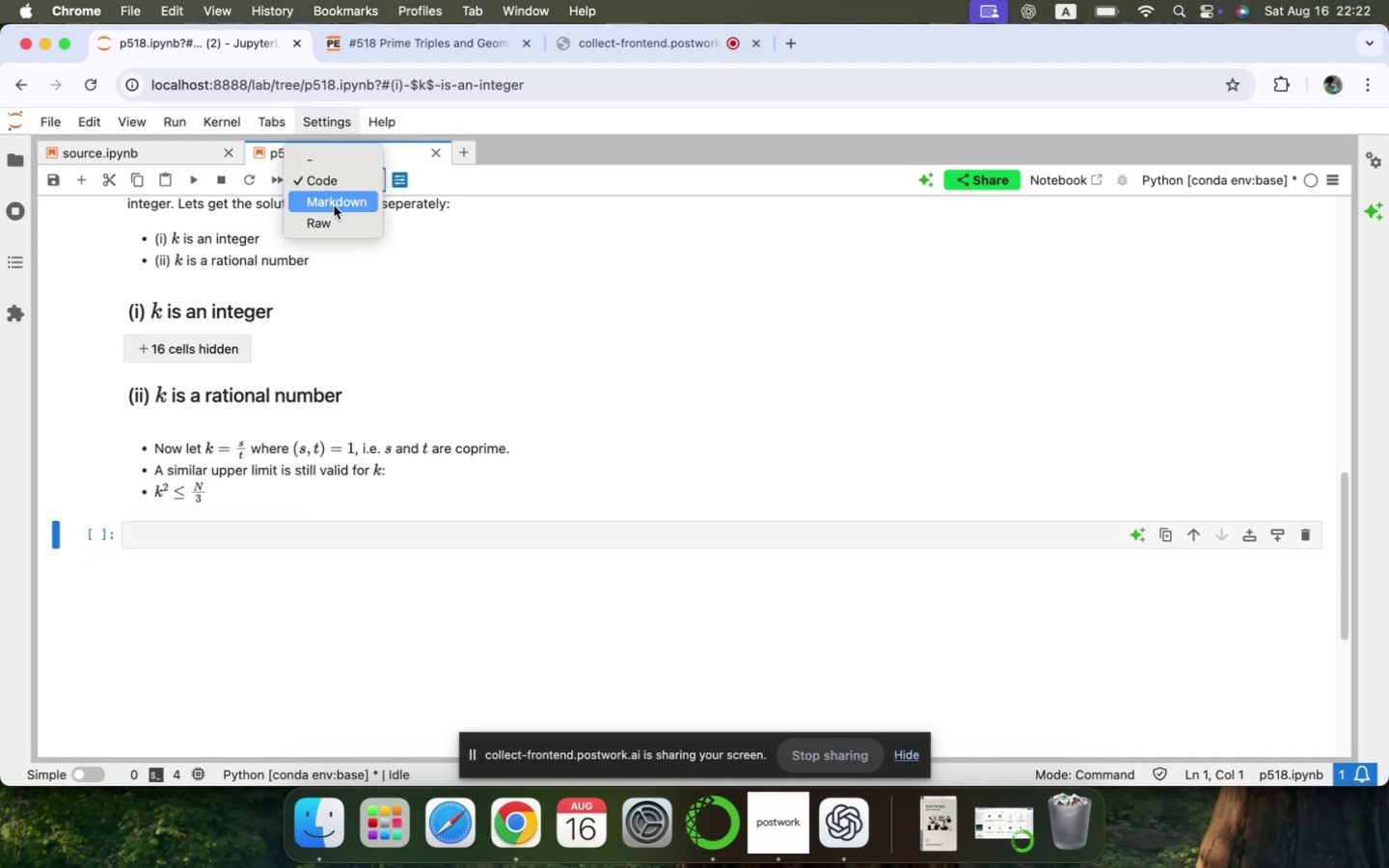 
left_click([334, 205])
 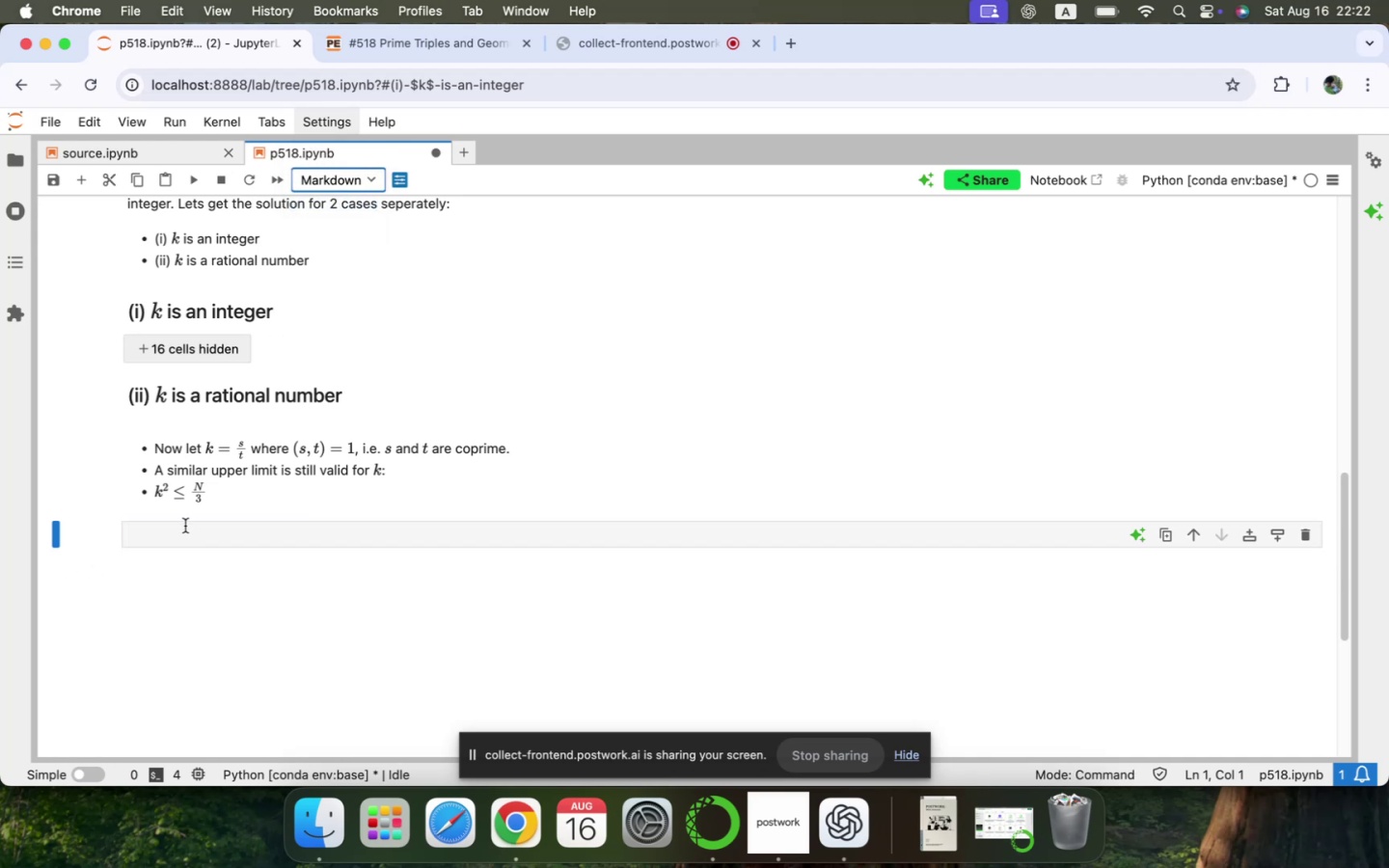 
left_click([183, 528])
 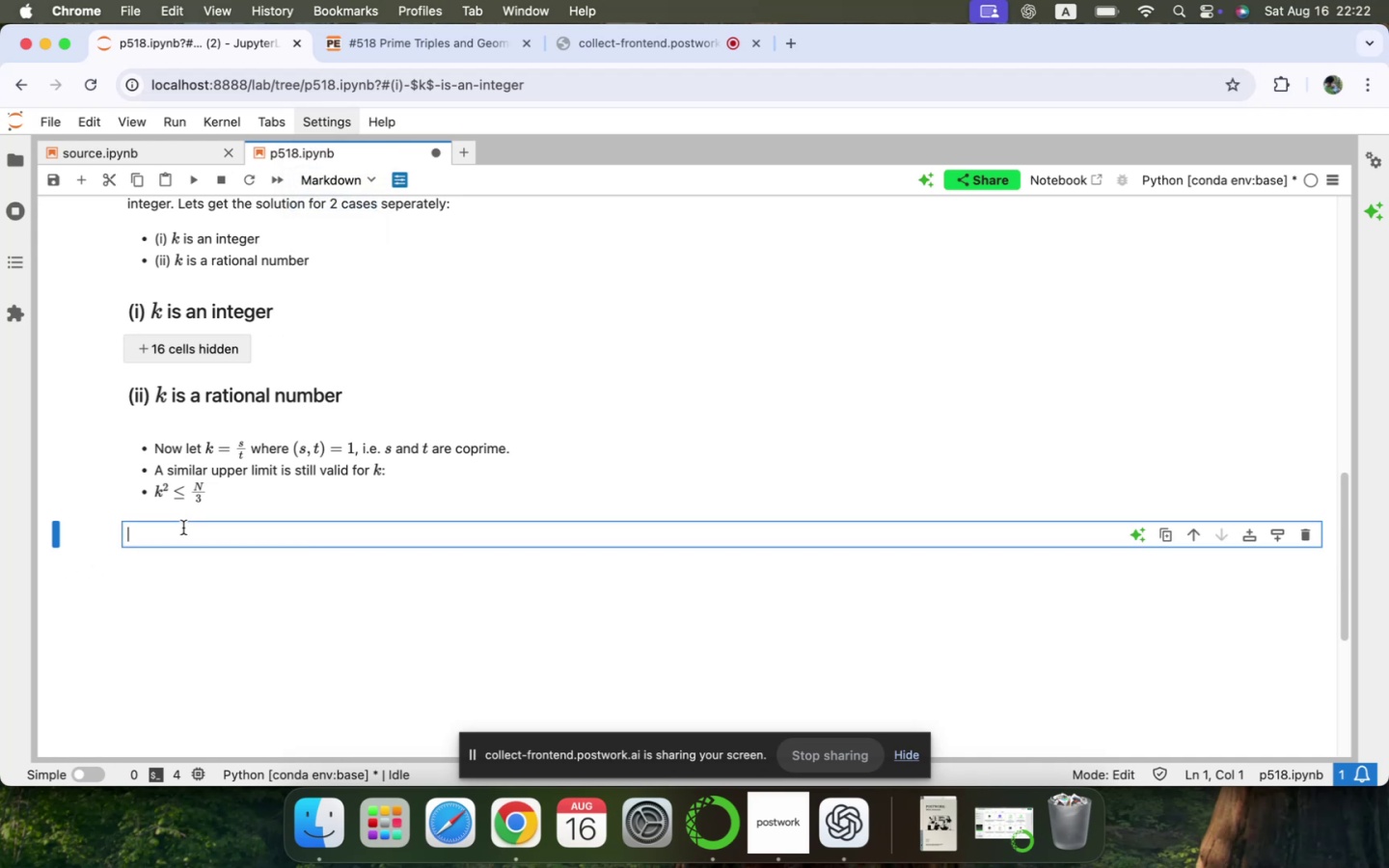 
type(#### A key observation o)
key(Backspace)
key(Backspace)
type(:)
 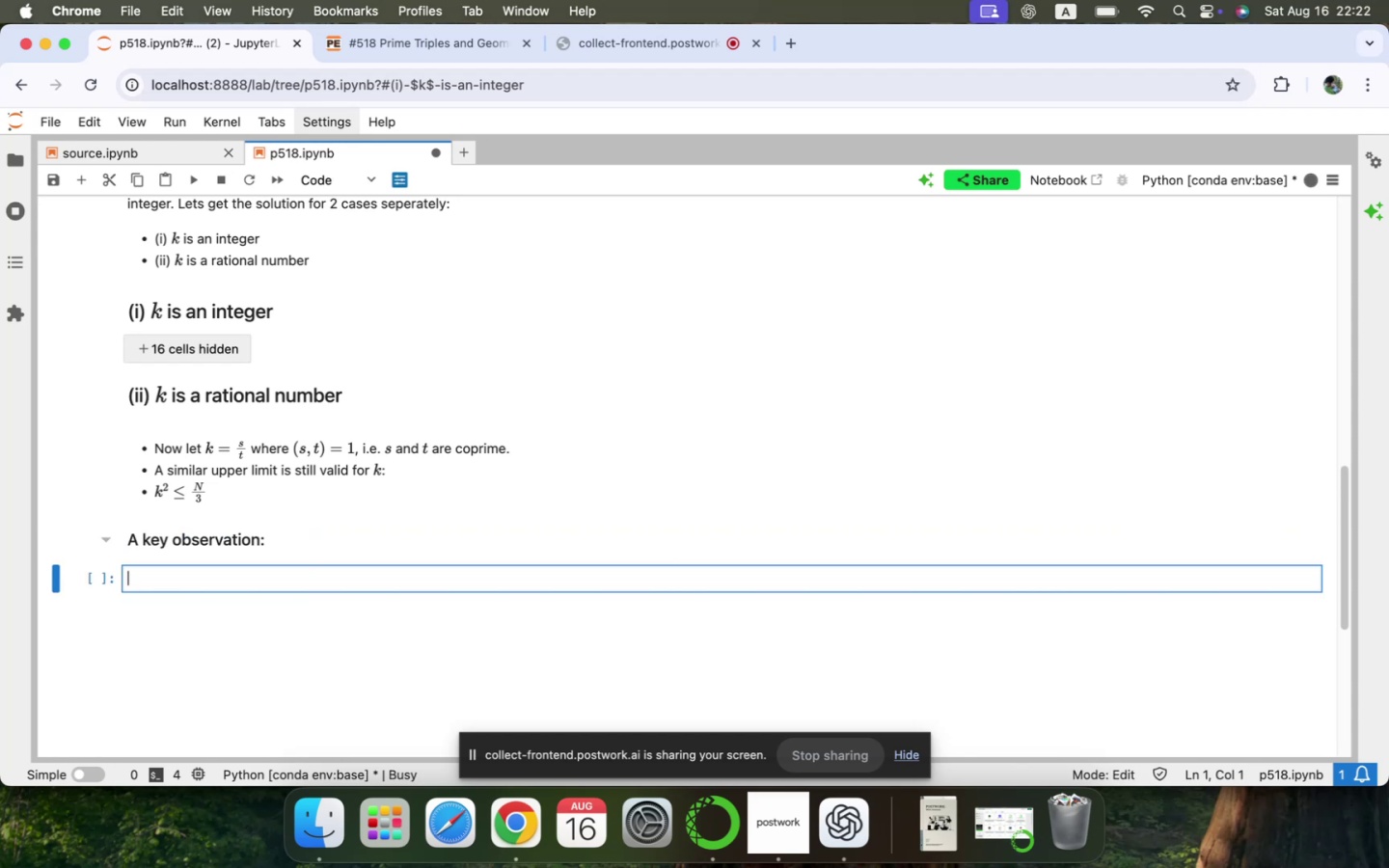 
key(Shift+Enter)
 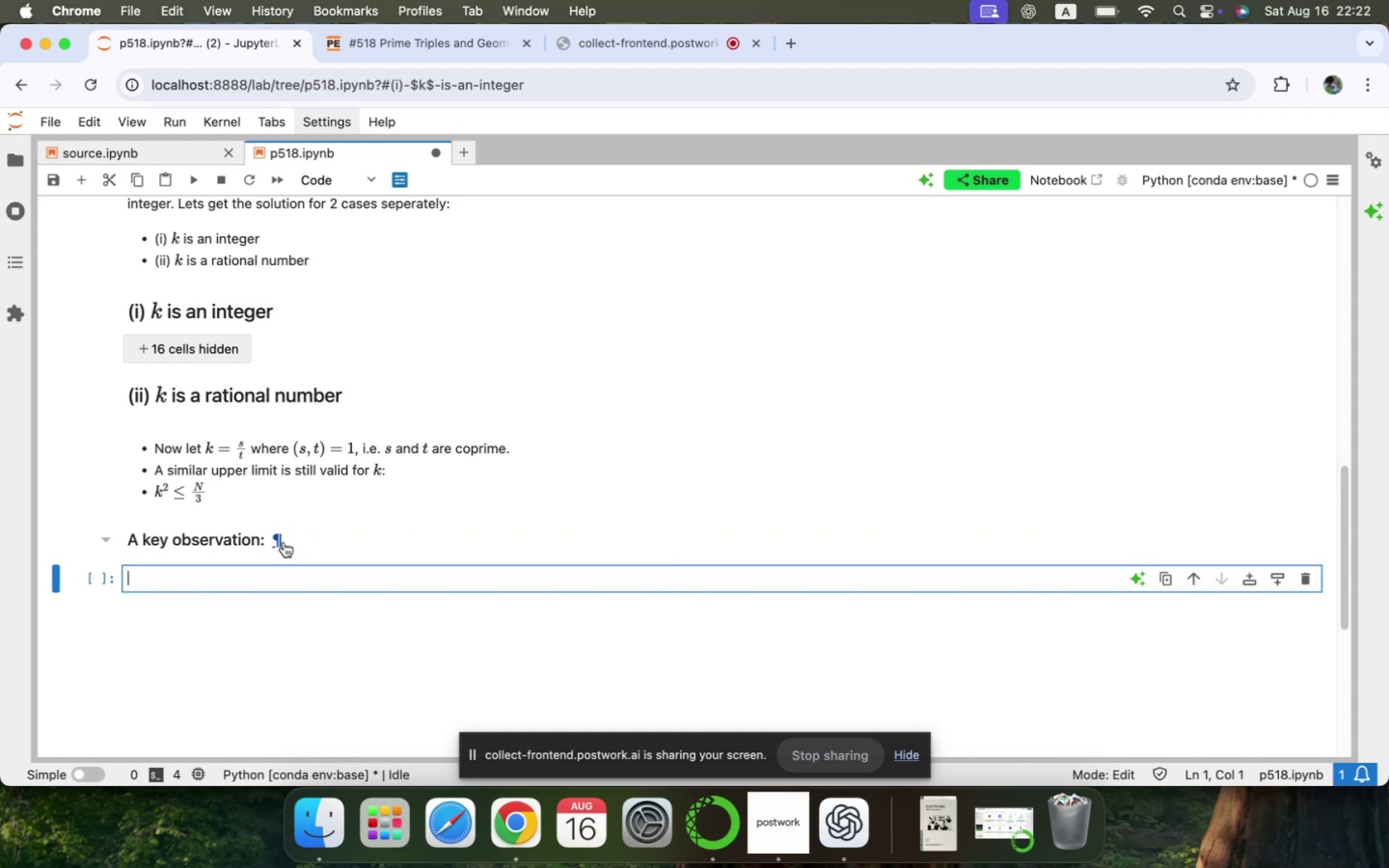 
double_click([299, 540])
 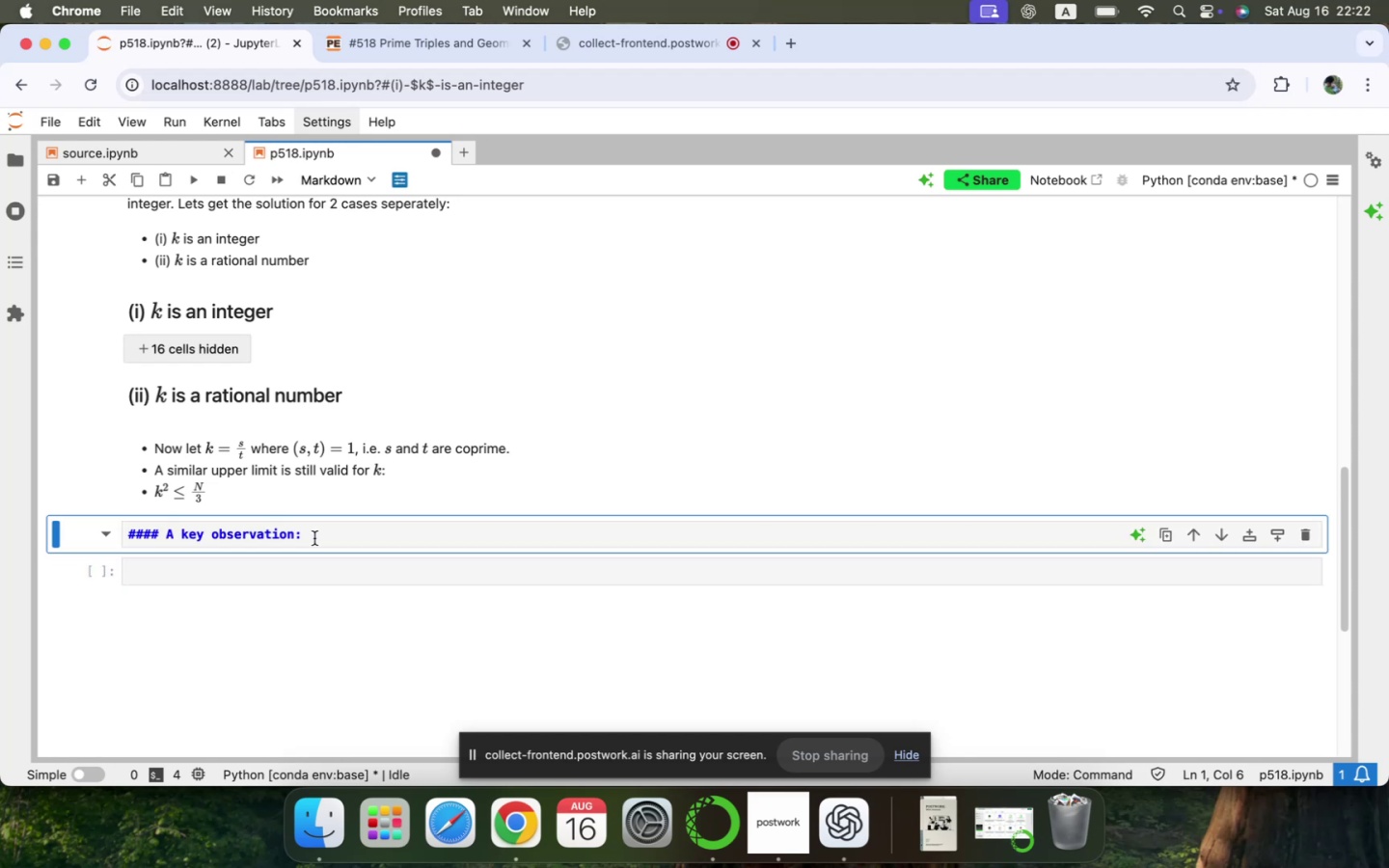 
left_click([315, 538])
 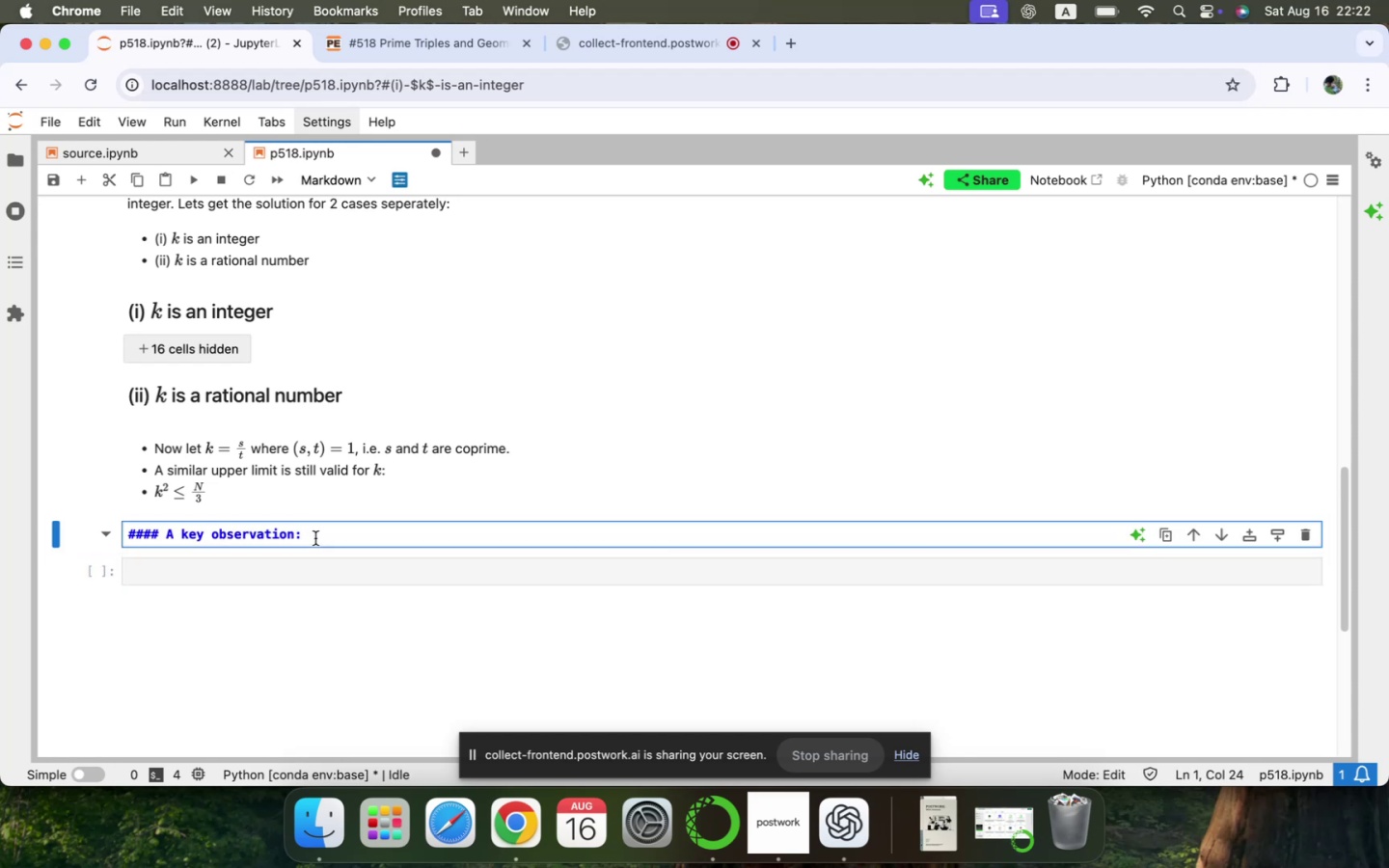 
key(Enter)
 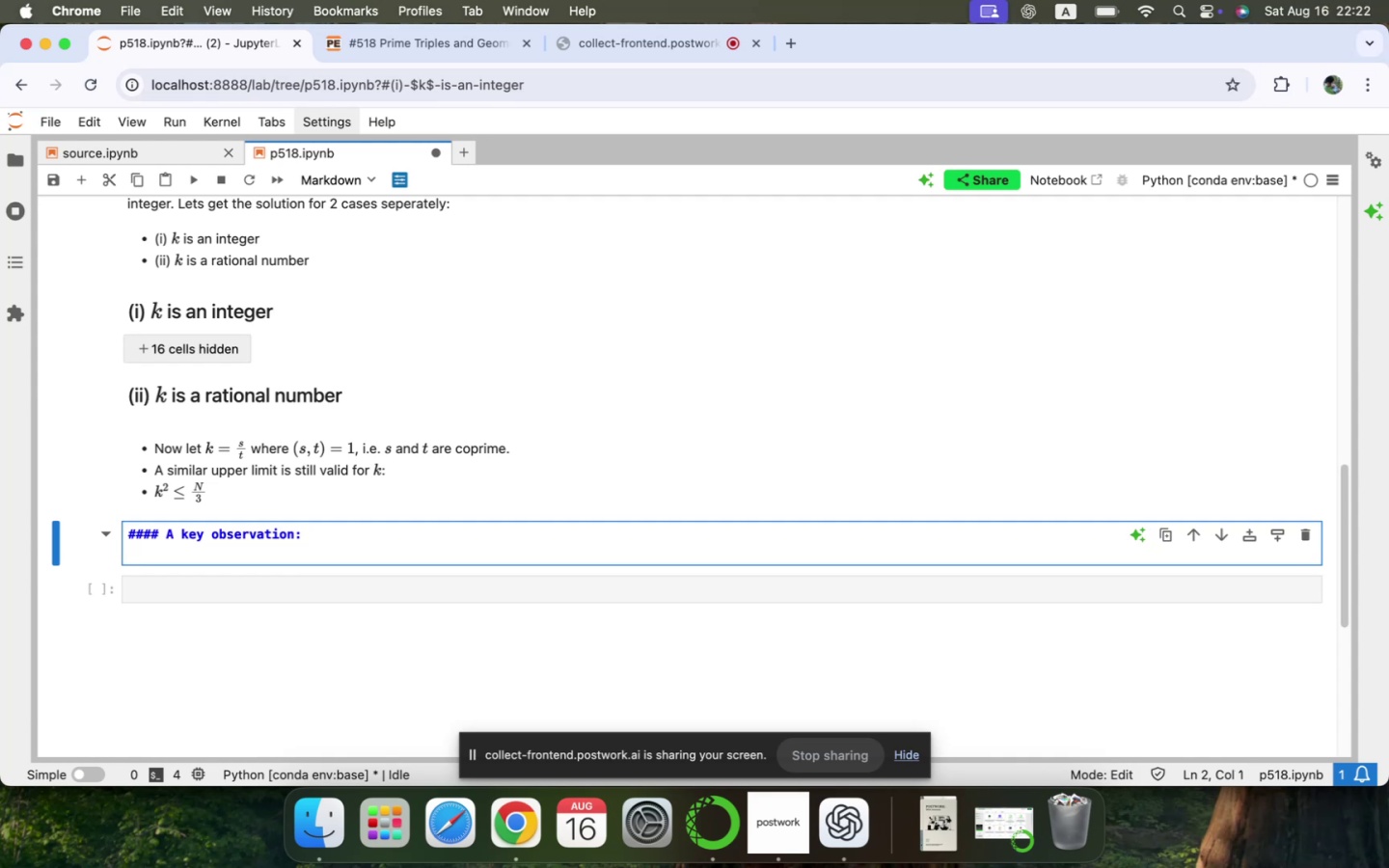 
key(Space)
 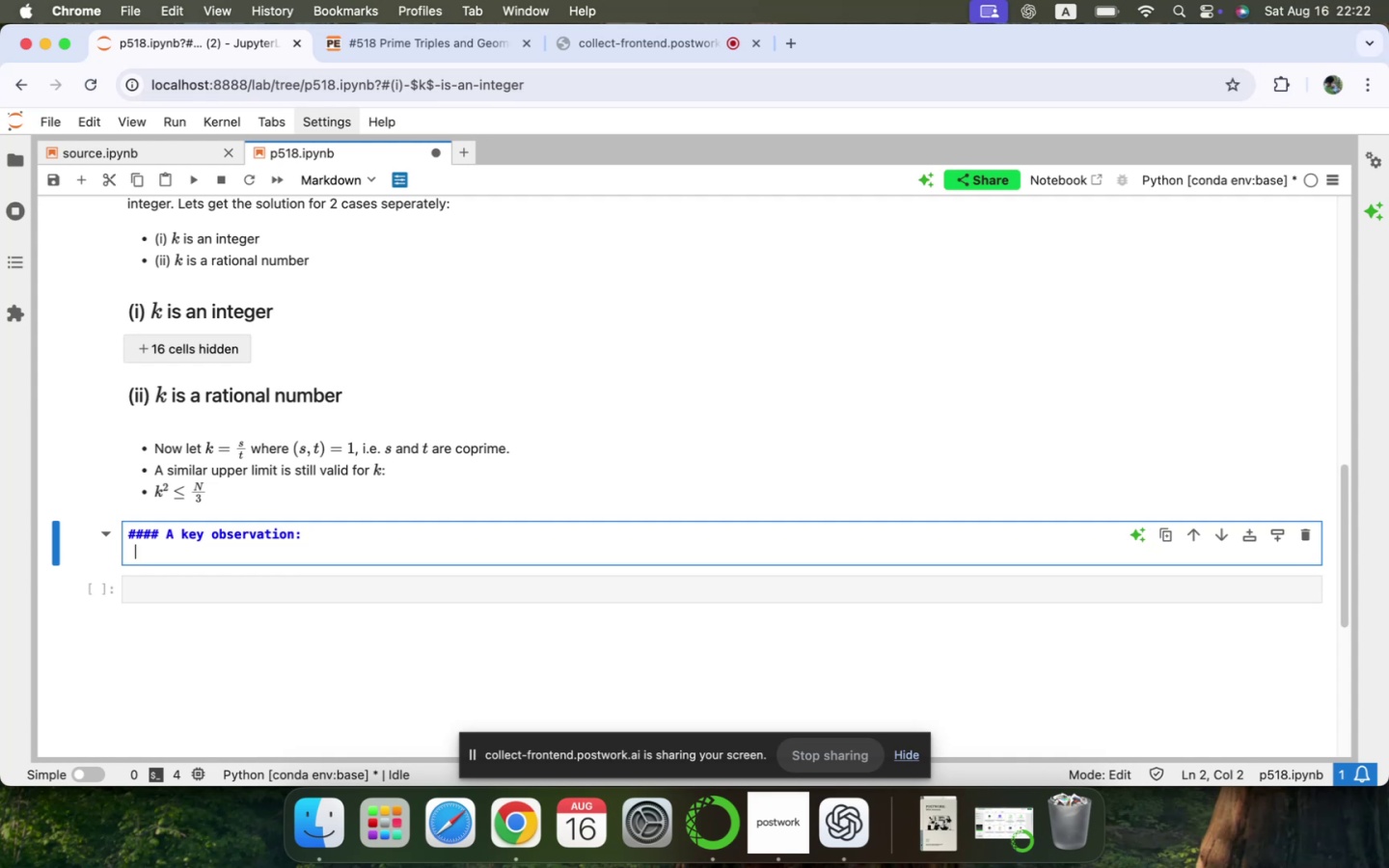 
key(Equal)
 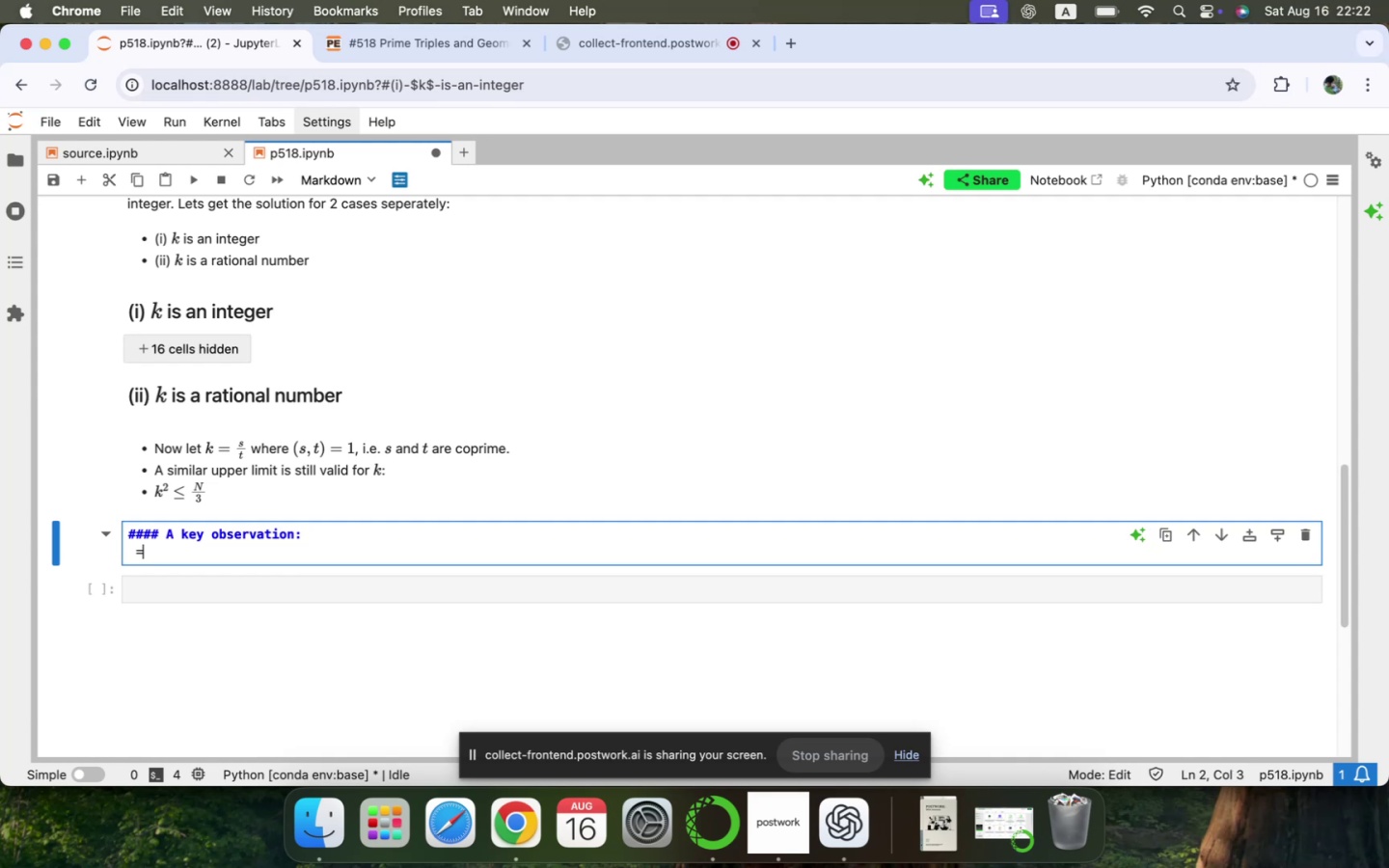 
key(Backspace)
 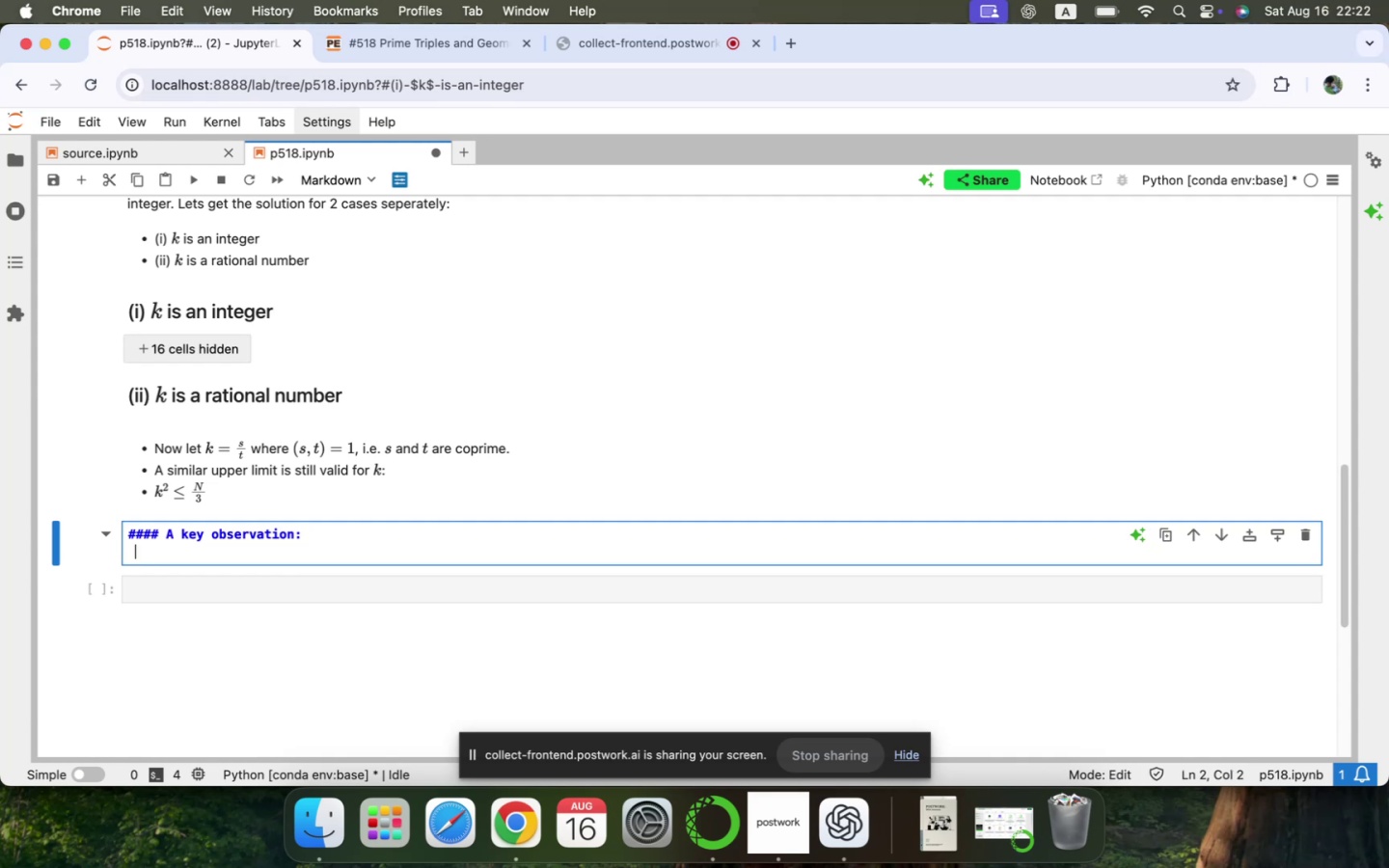 
key(Backspace)
 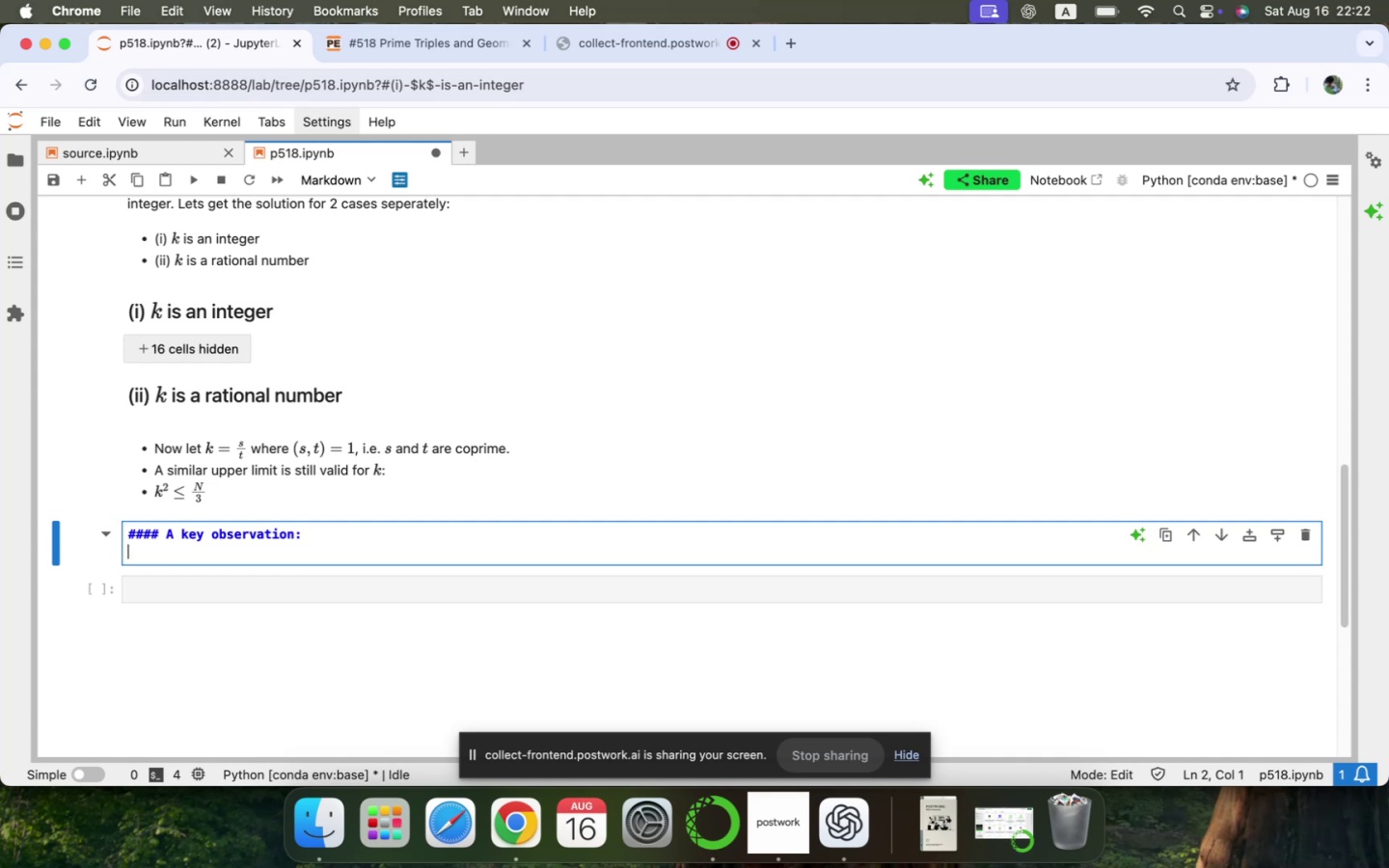 
key(Enter)
 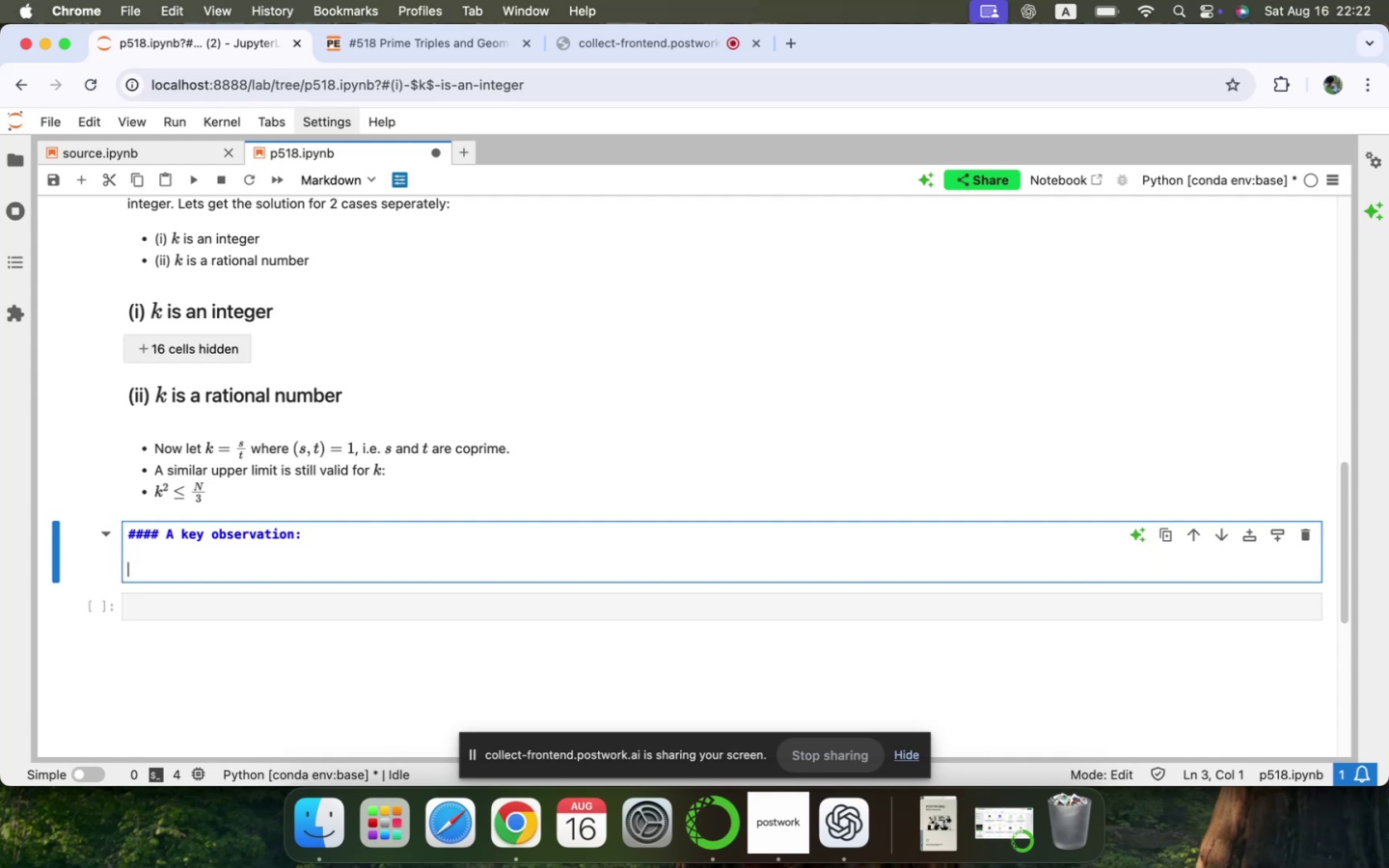 
key(Enter)
 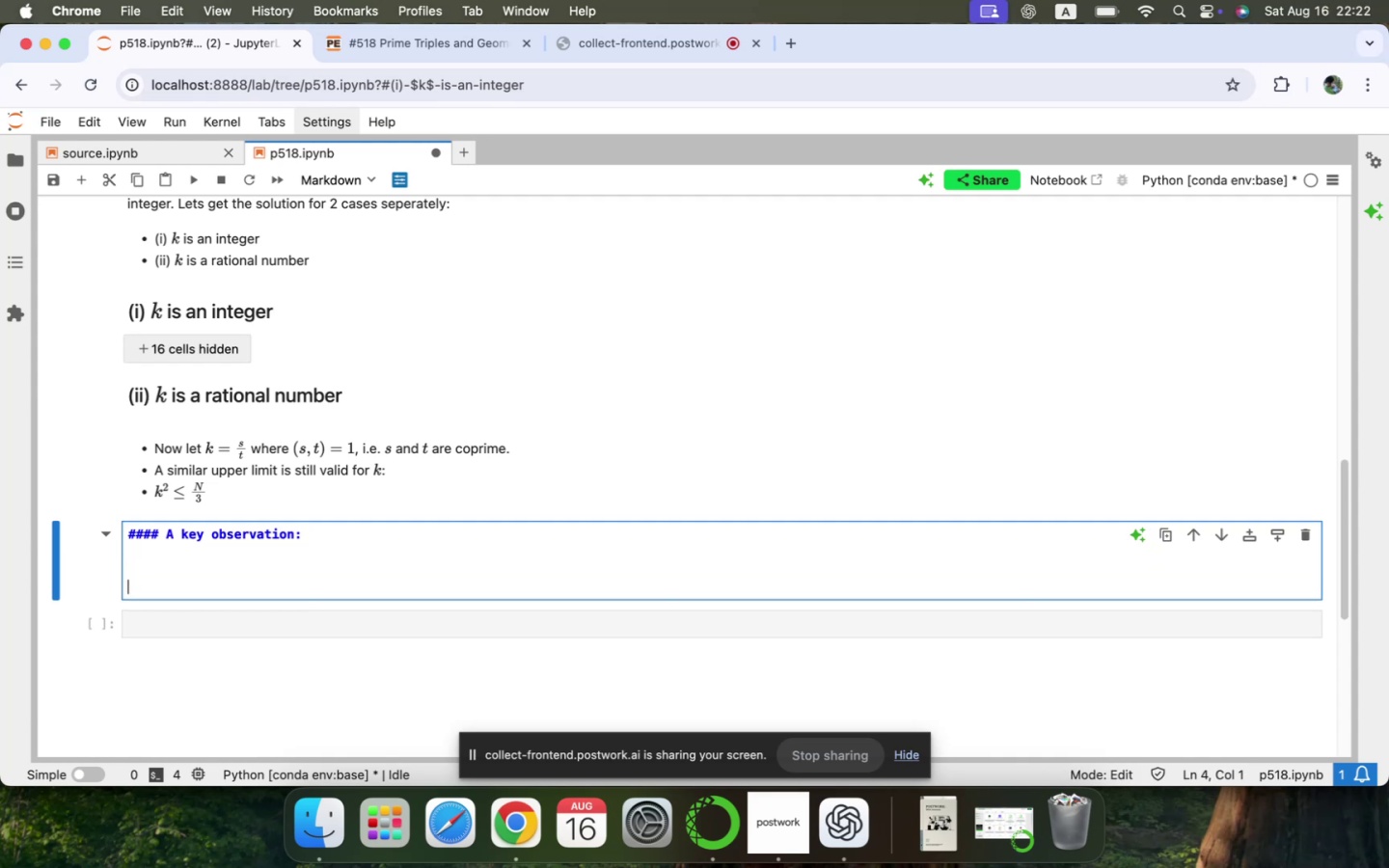 
hold_key(key=ShiftLeft, duration=1.4)
 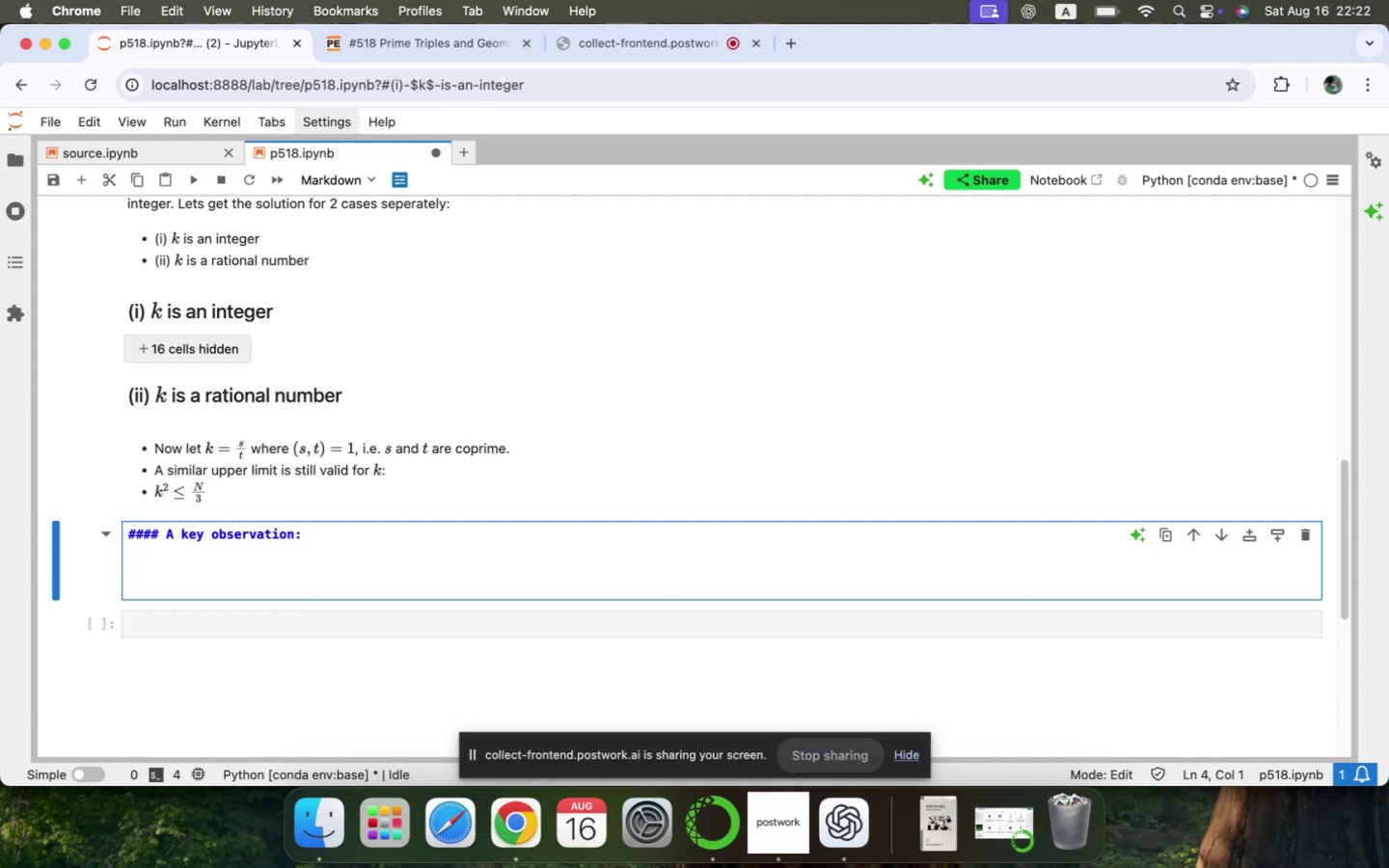 
key(Backspace)
 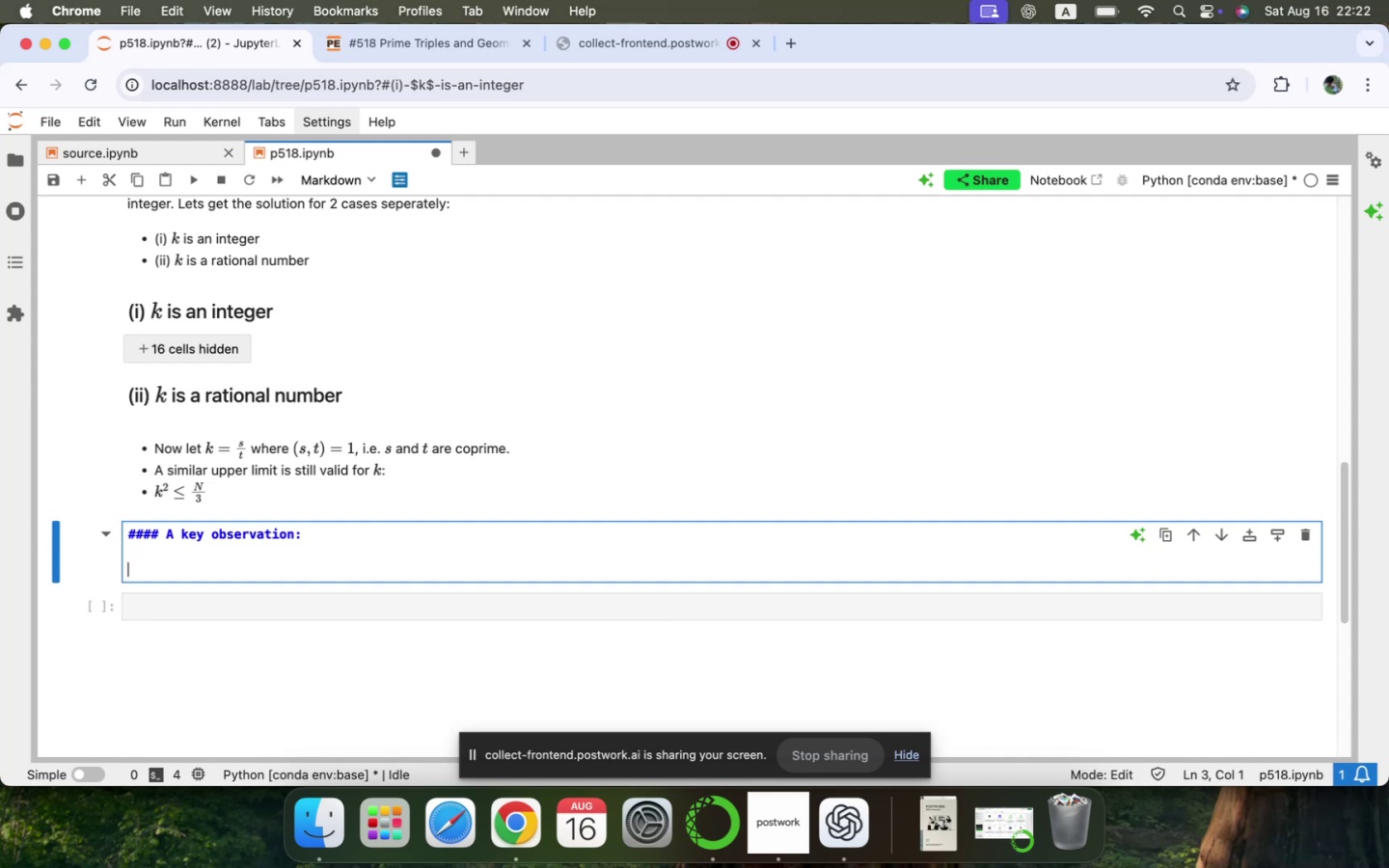 
key(Backspace)
 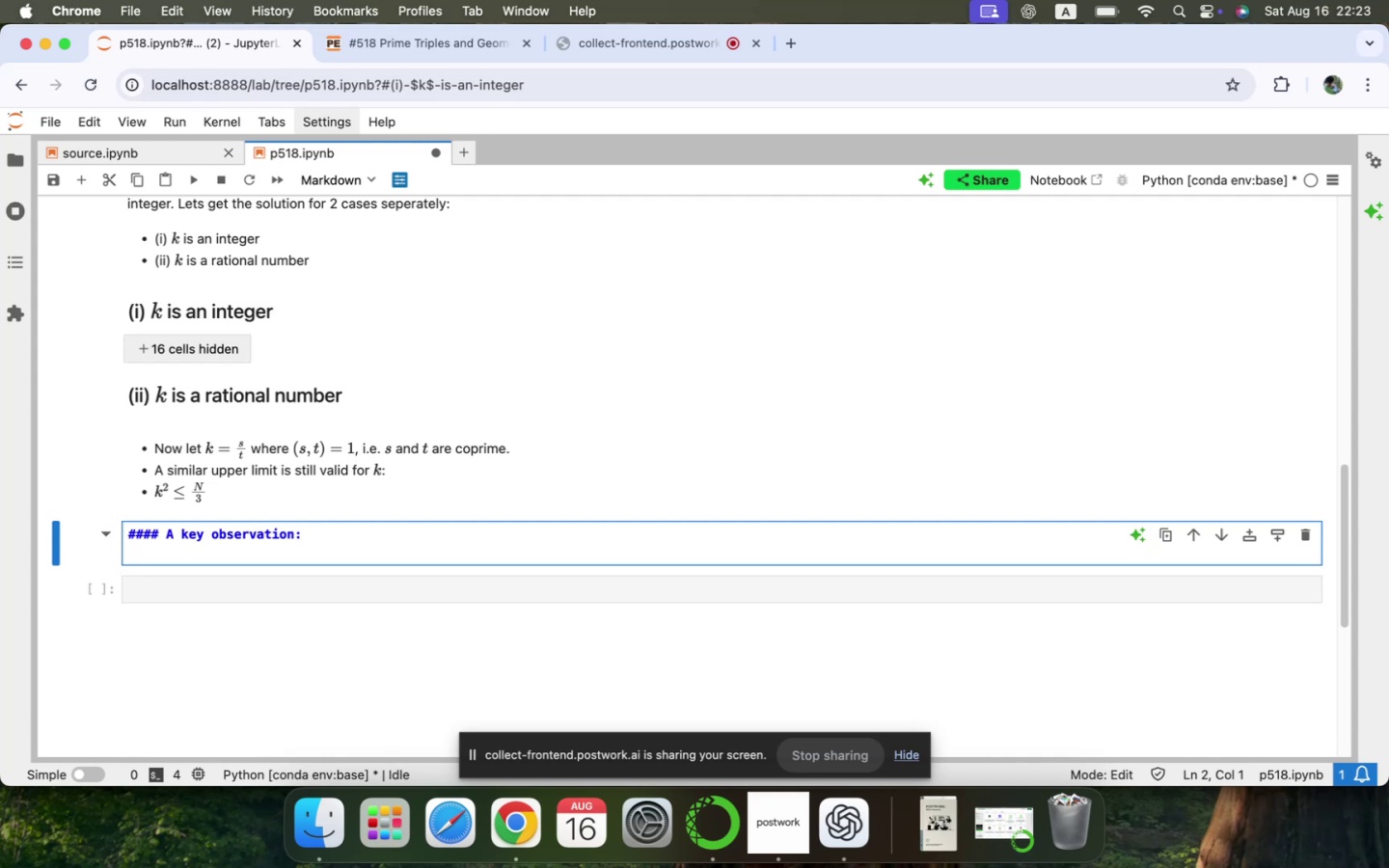 
wait(9.39)
 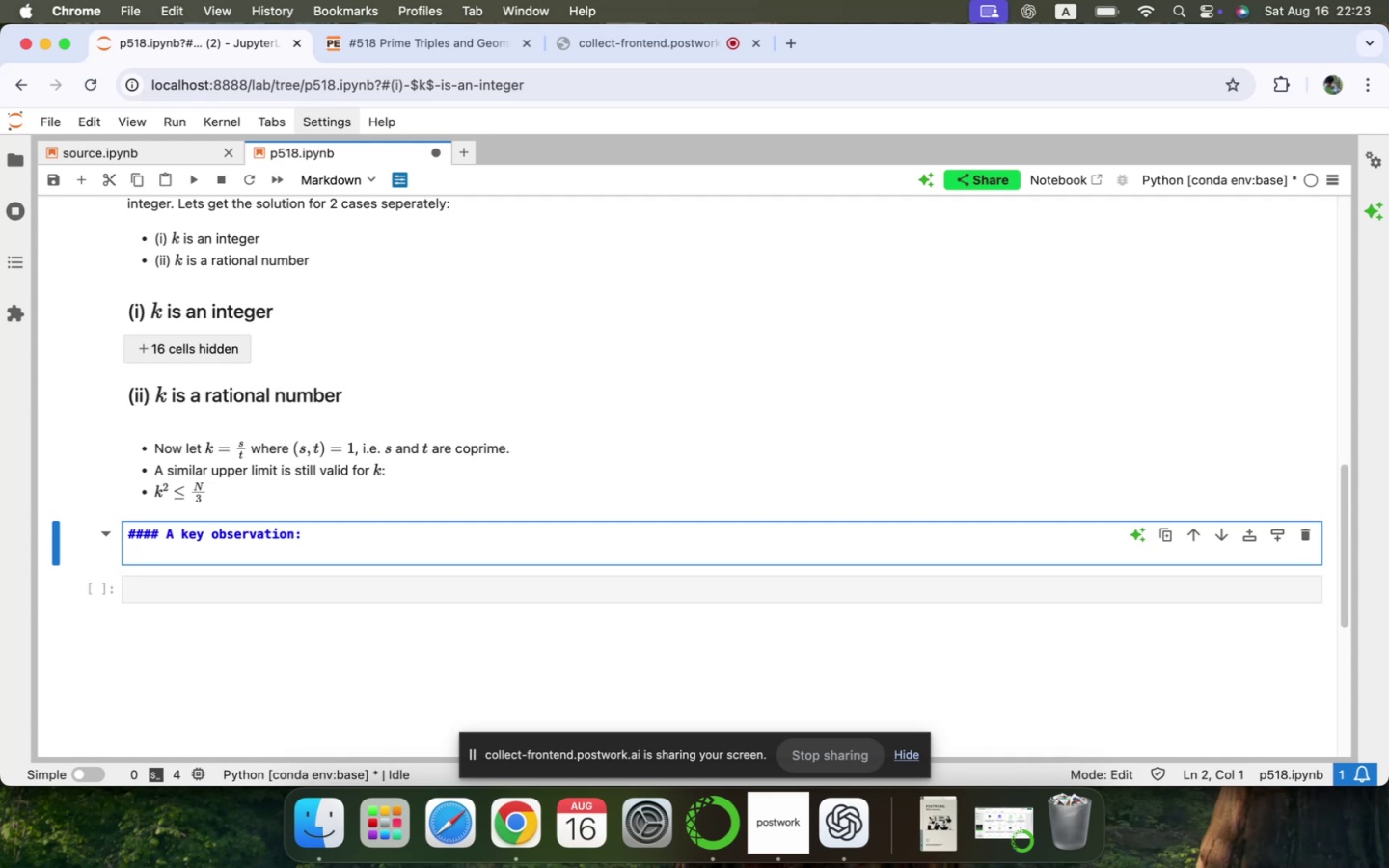 
type($$)
 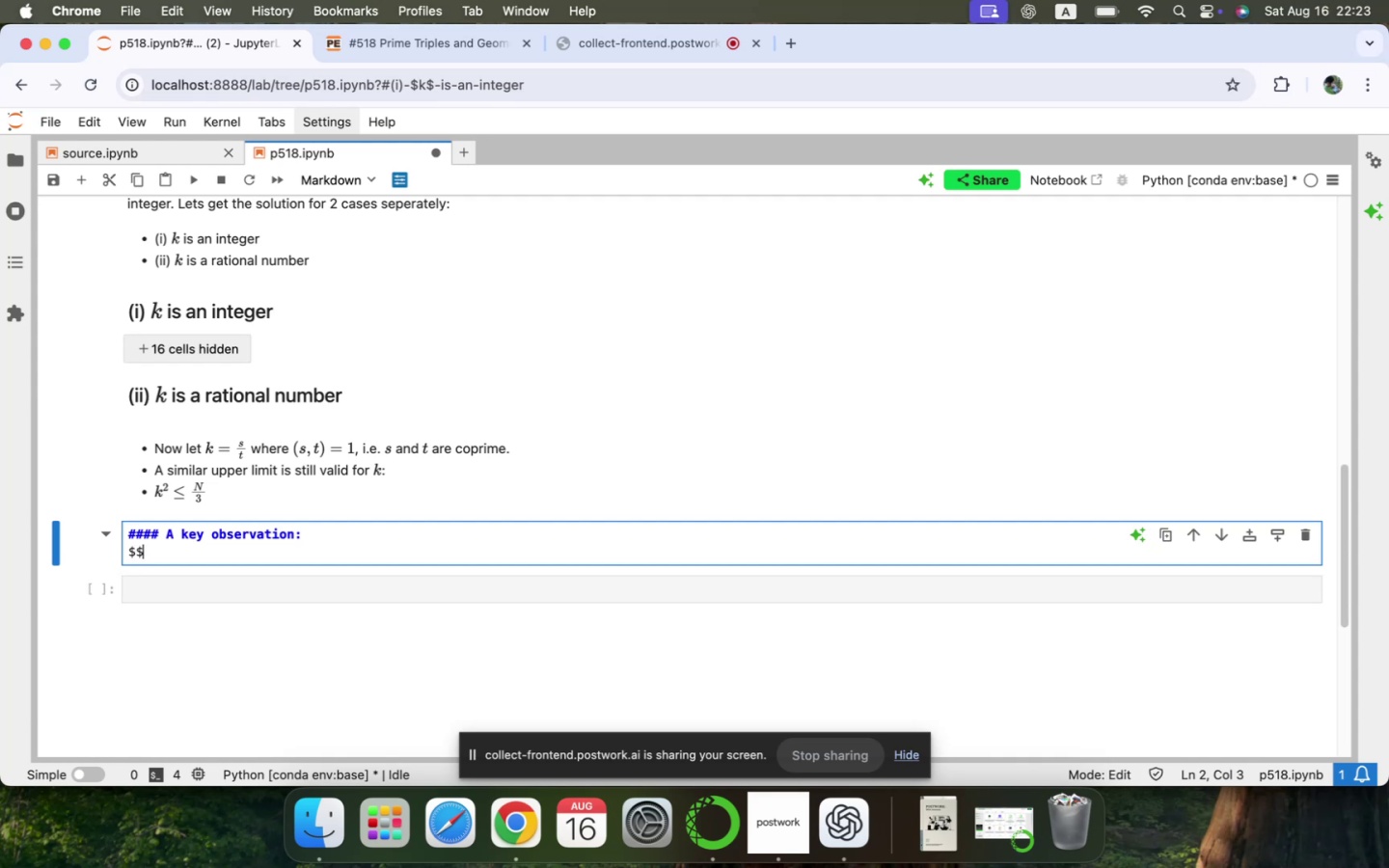 
key(ArrowLeft)
 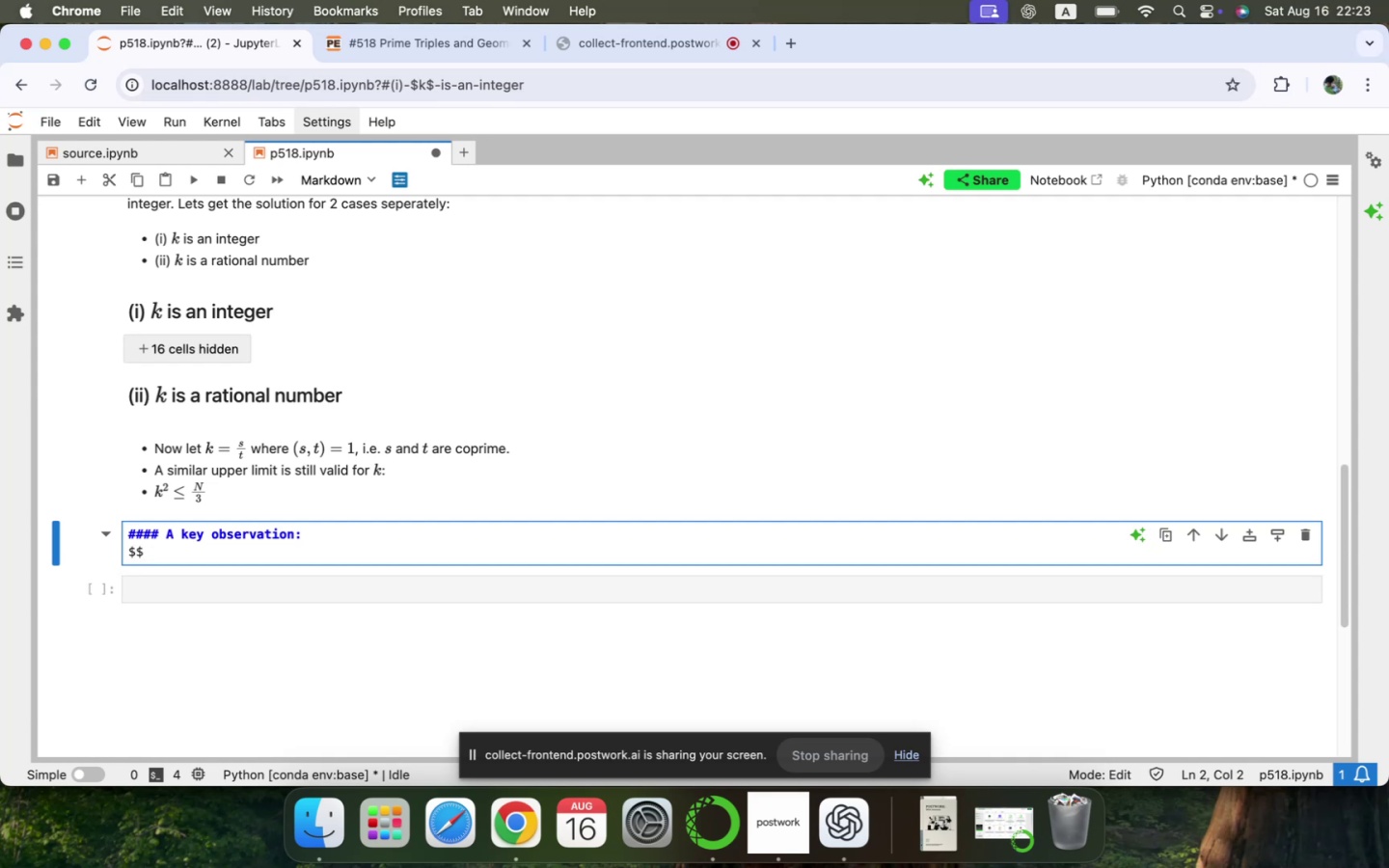 
type(())
 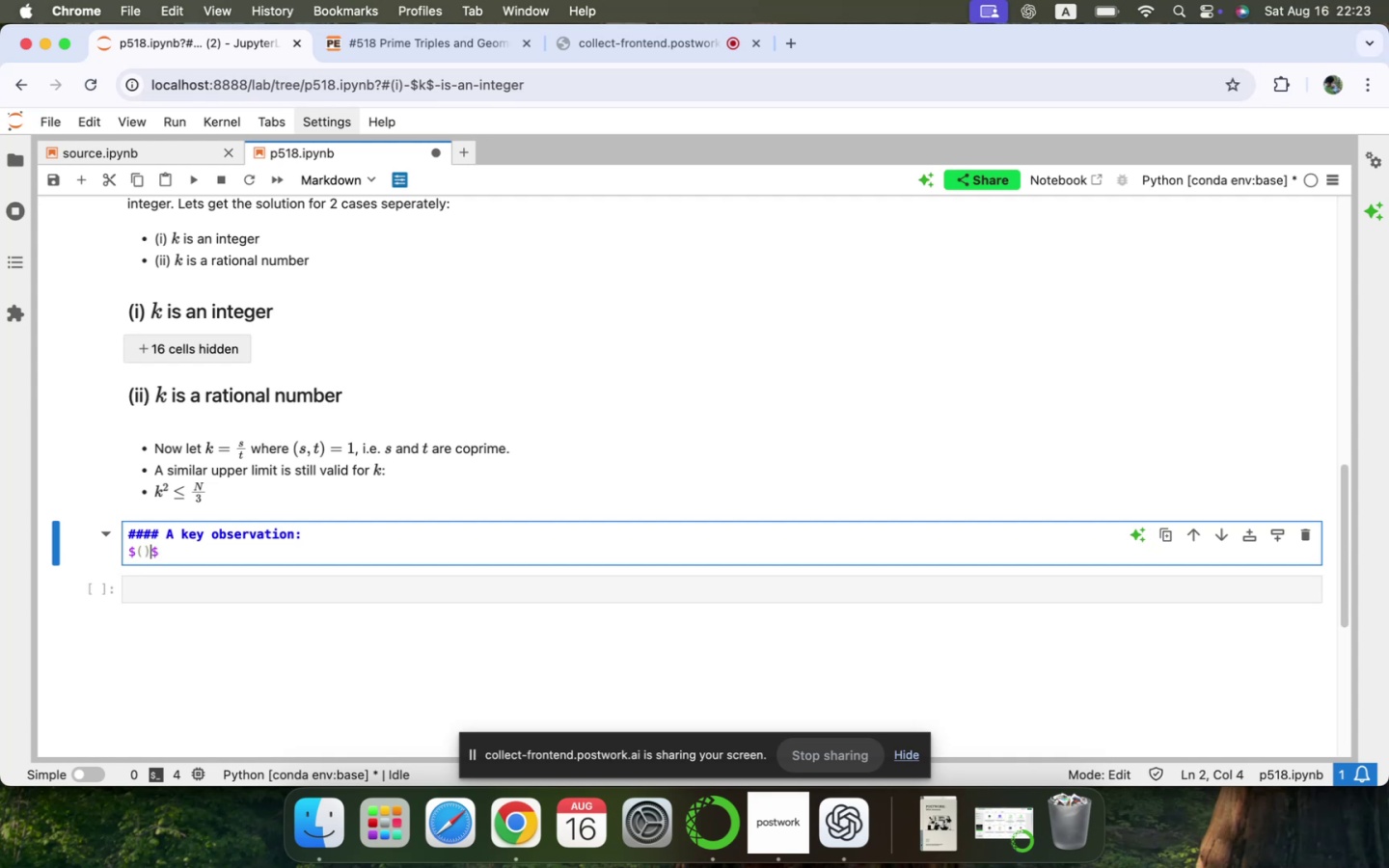 
key(ArrowLeft)
 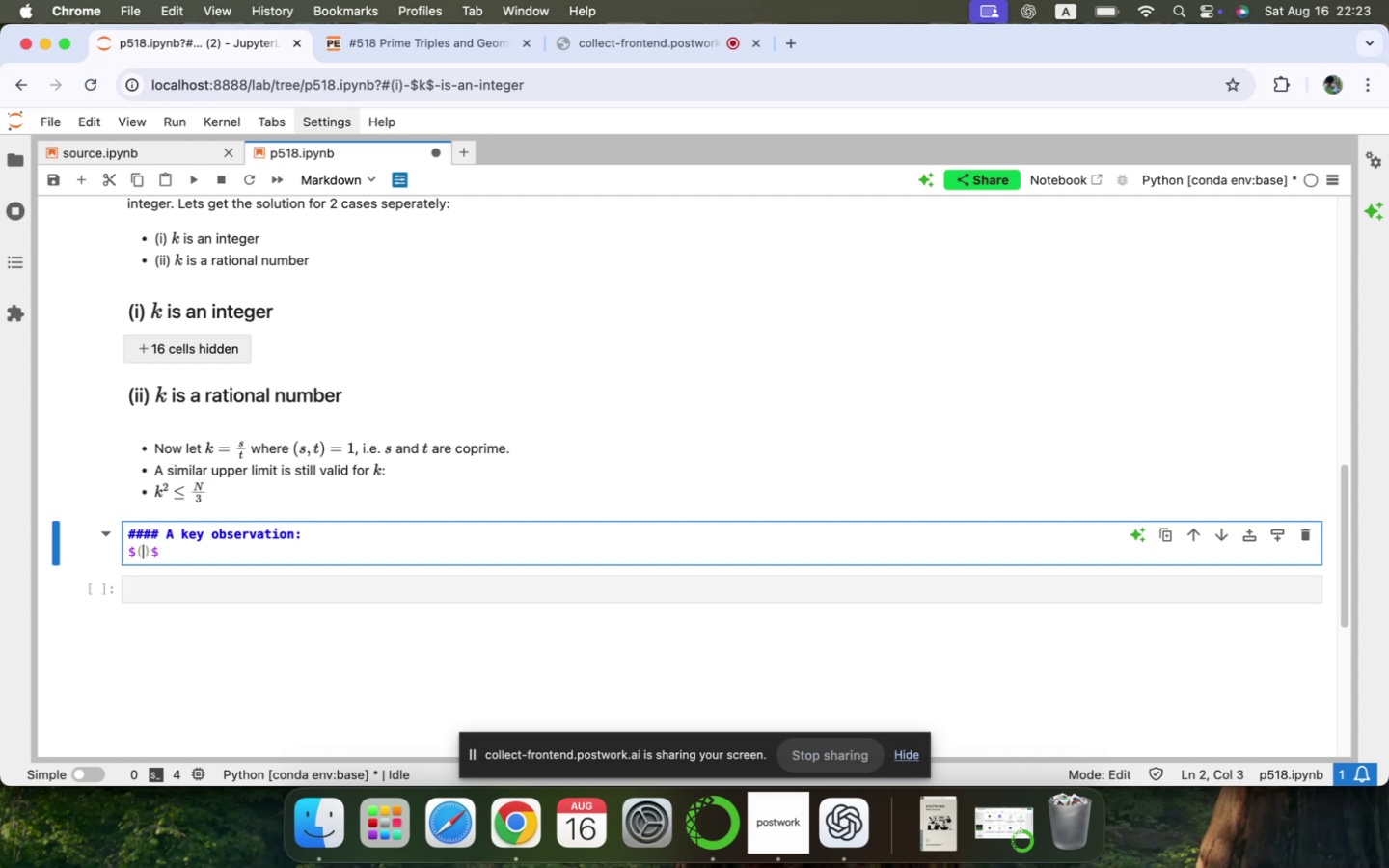 
key(A)
 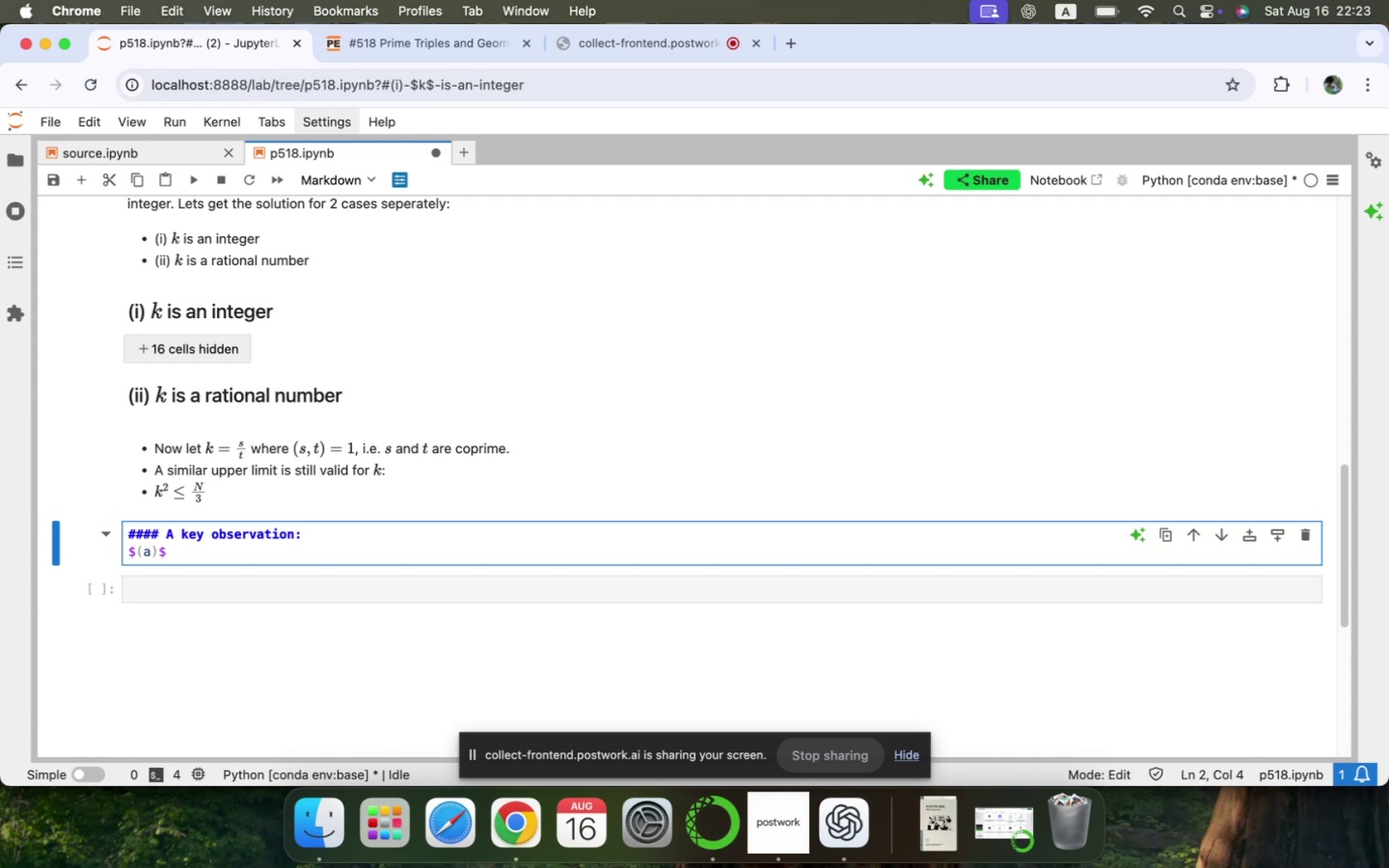 
key(Shift+ShiftLeft)
 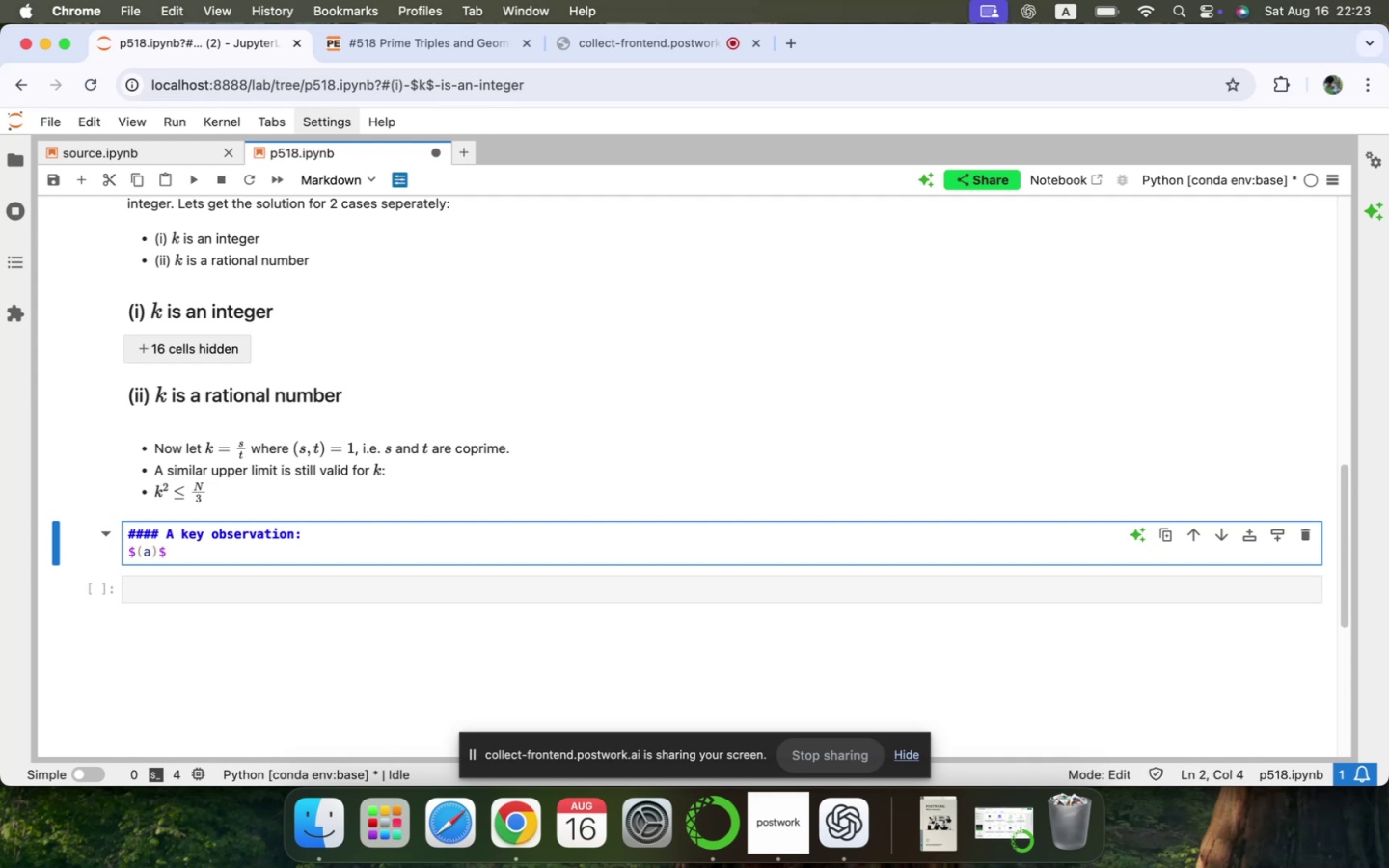 
key(Shift+Equal)
 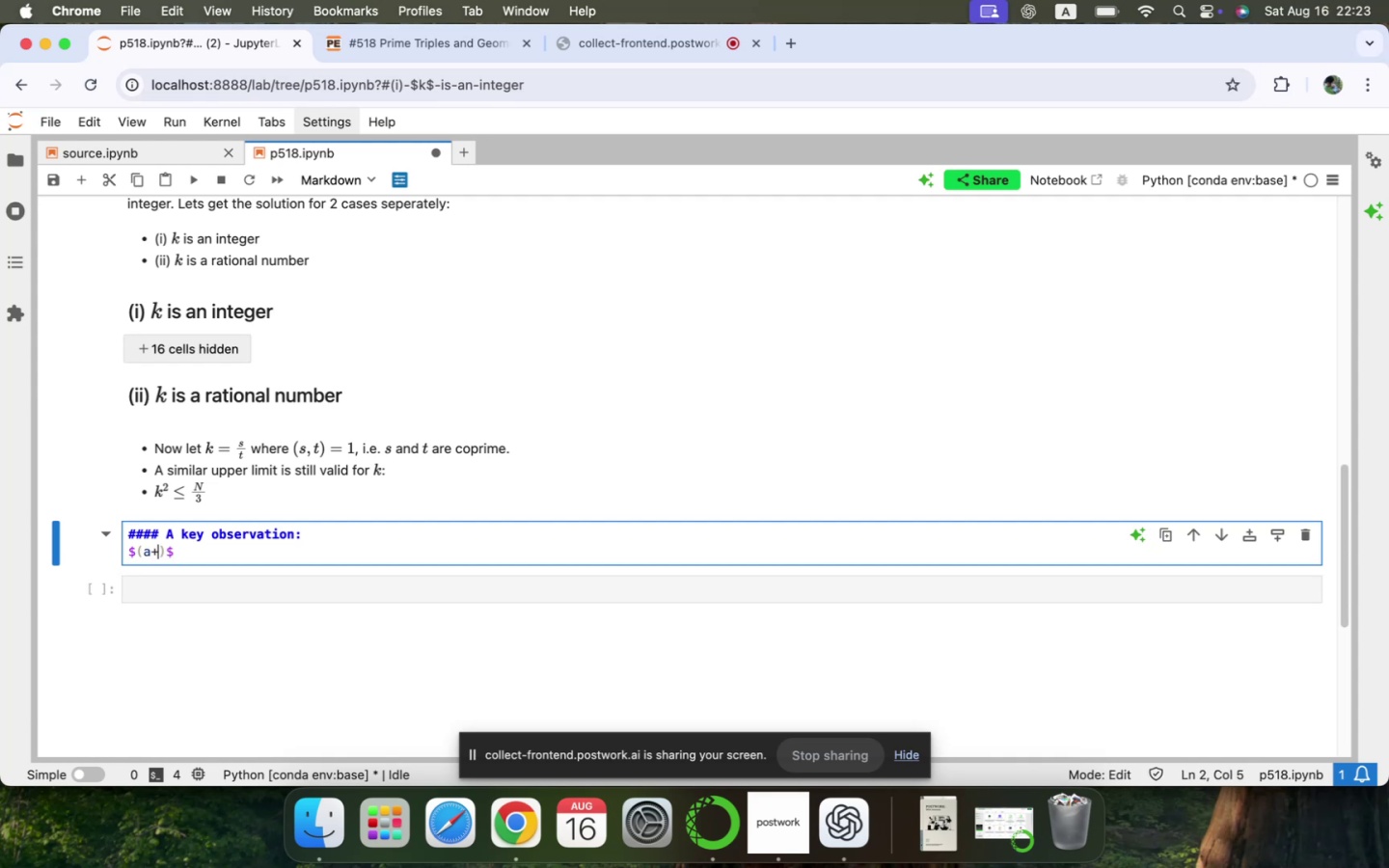 
key(1)
 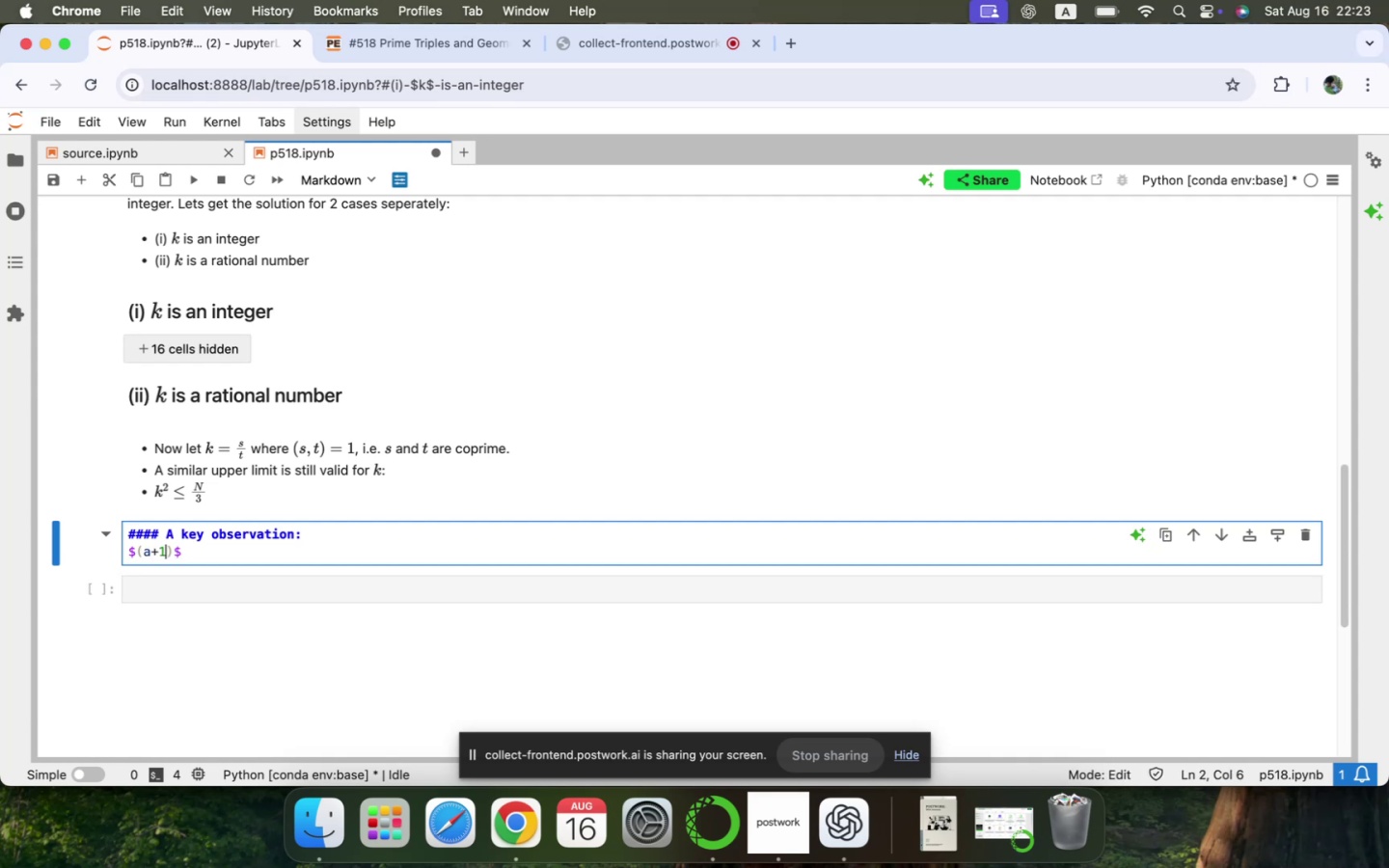 
key(ArrowRight)
 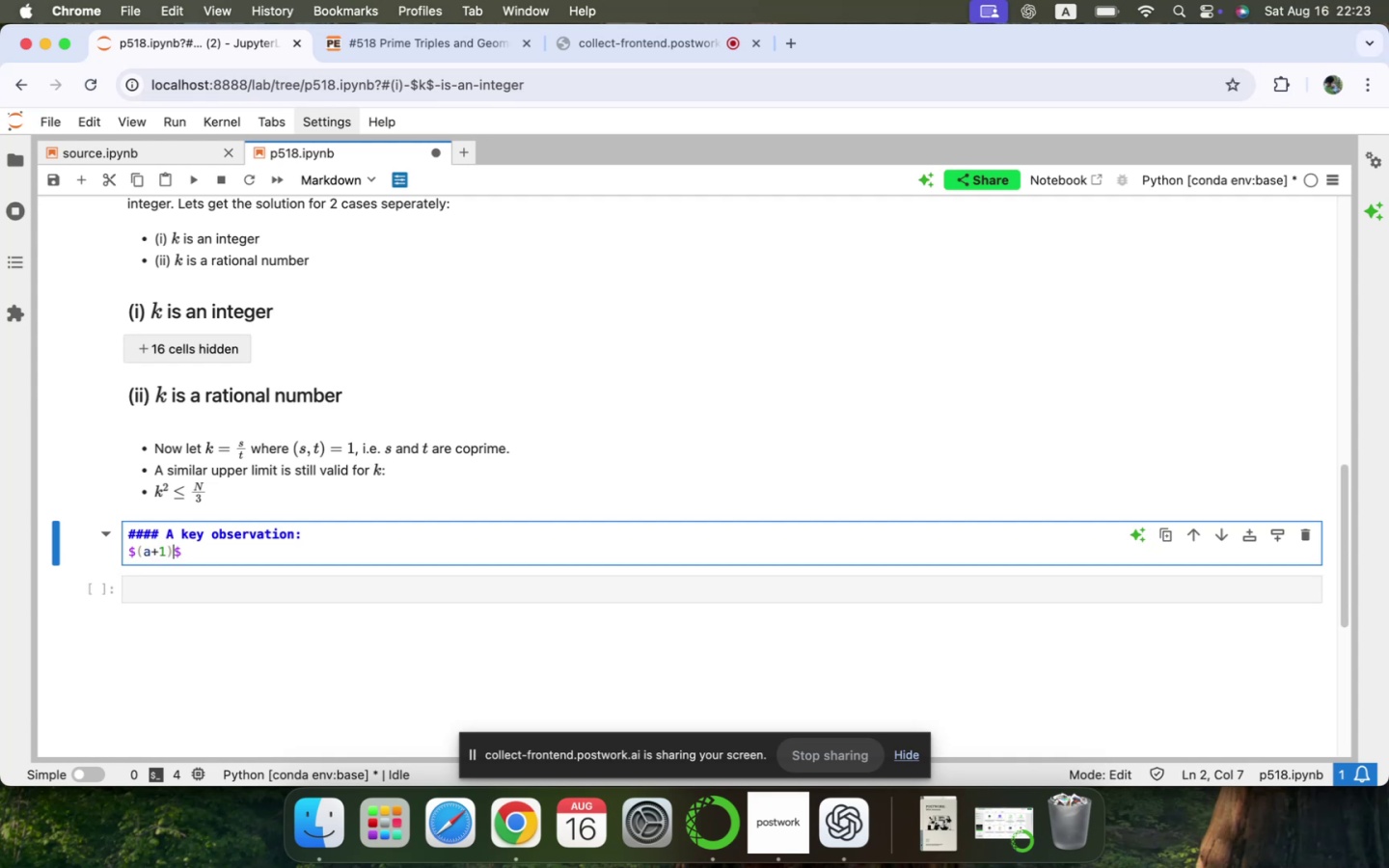 
key(K)
 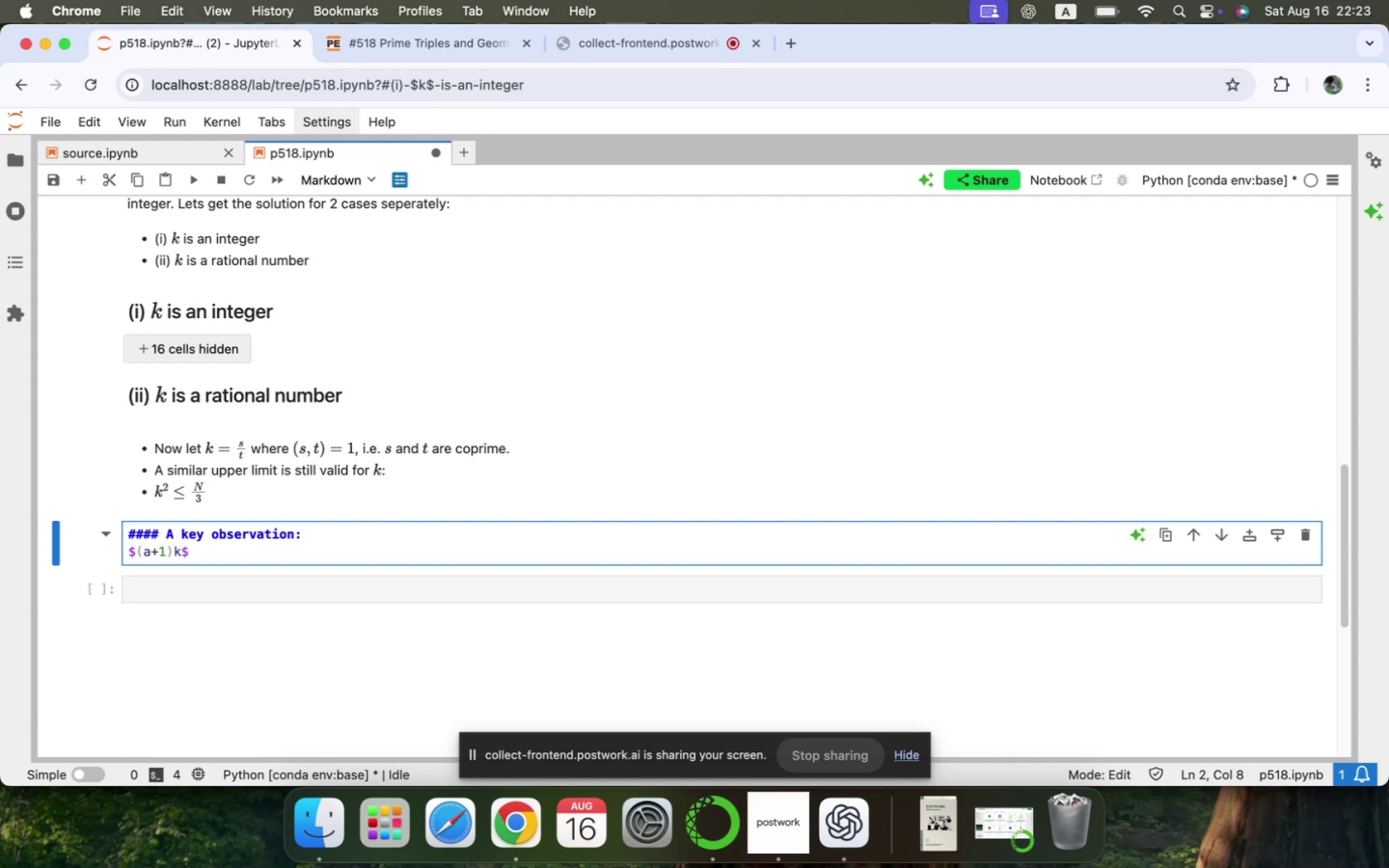 
key(Space)
 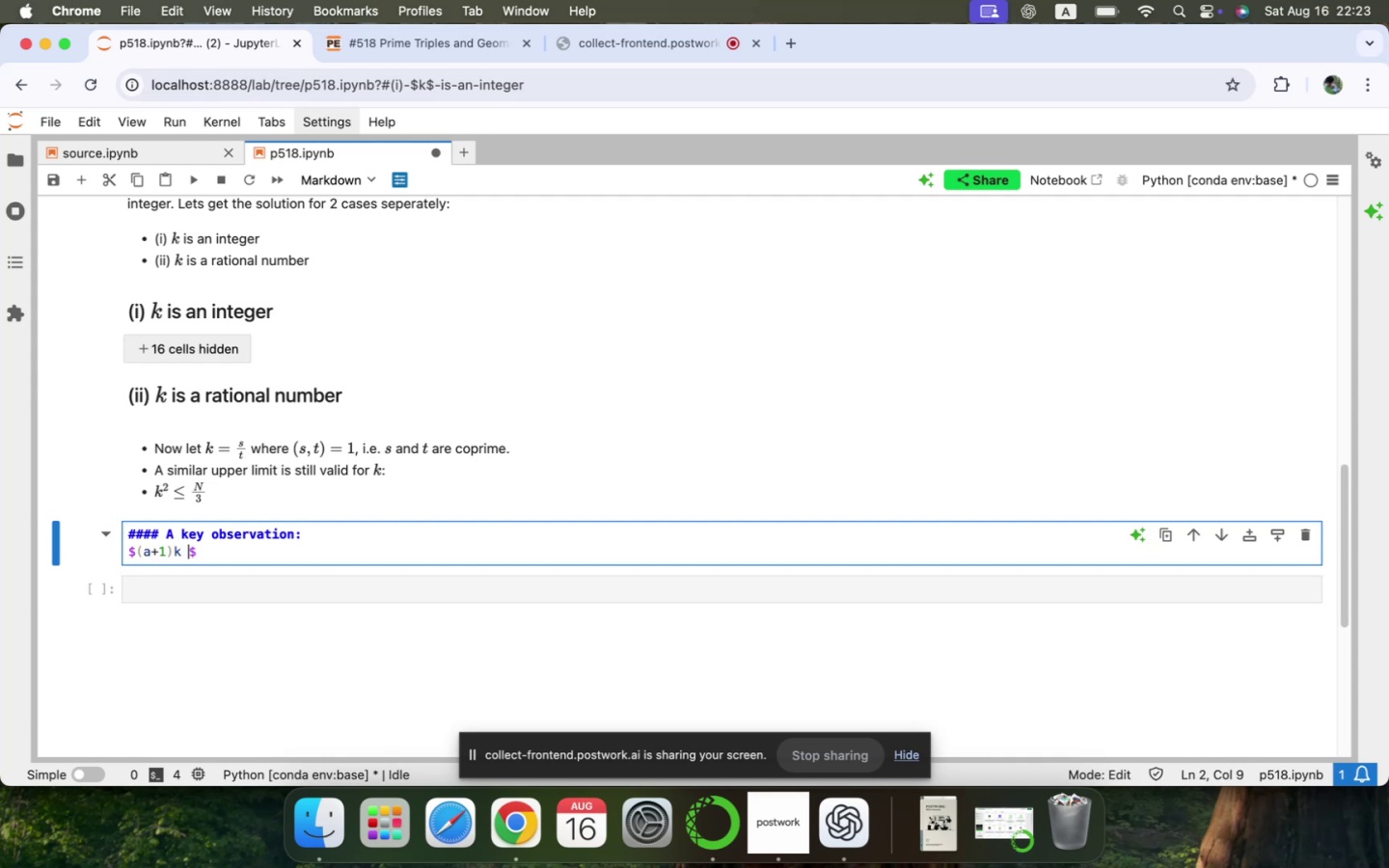 
key(Equal)
 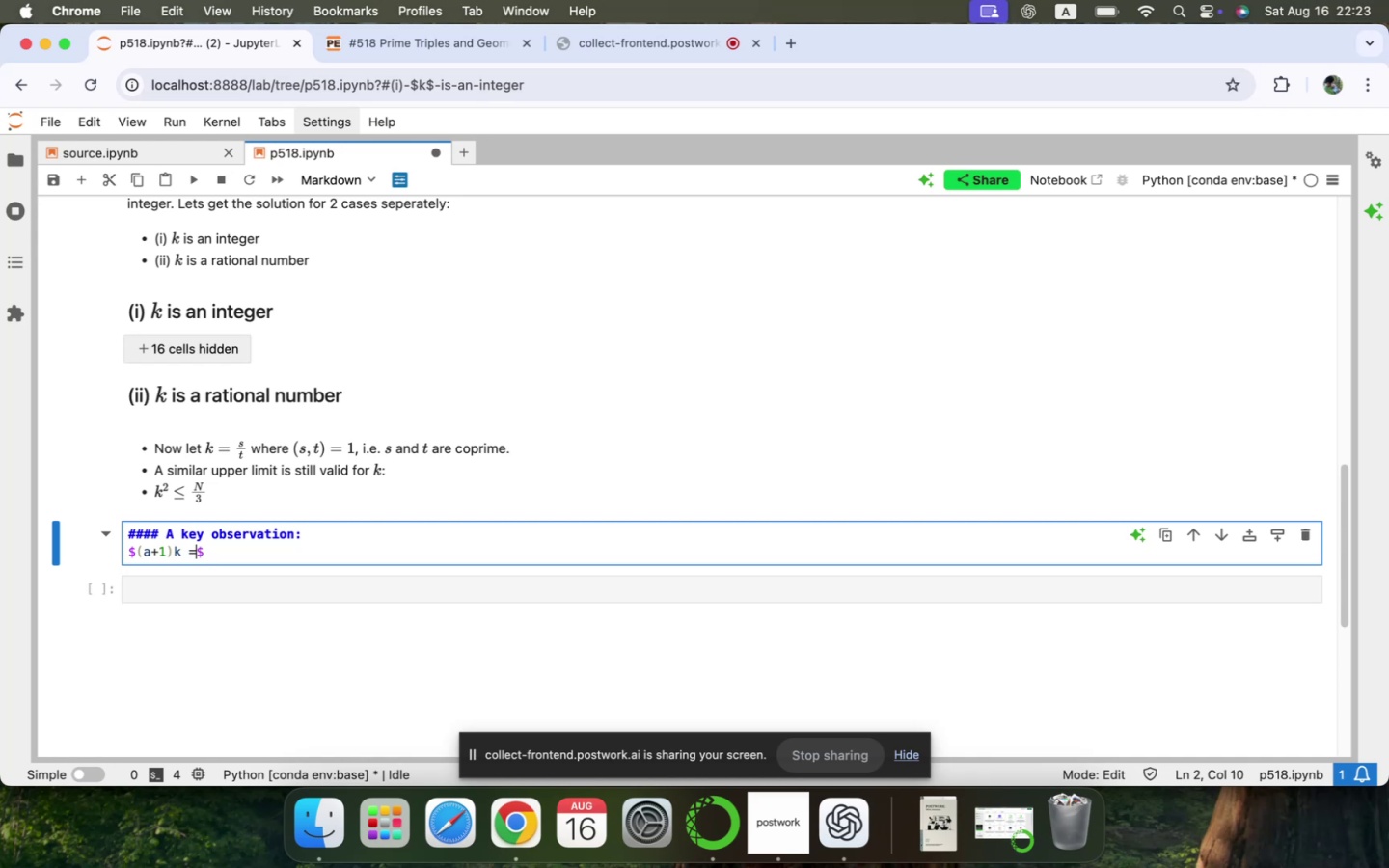 
key(Space)
 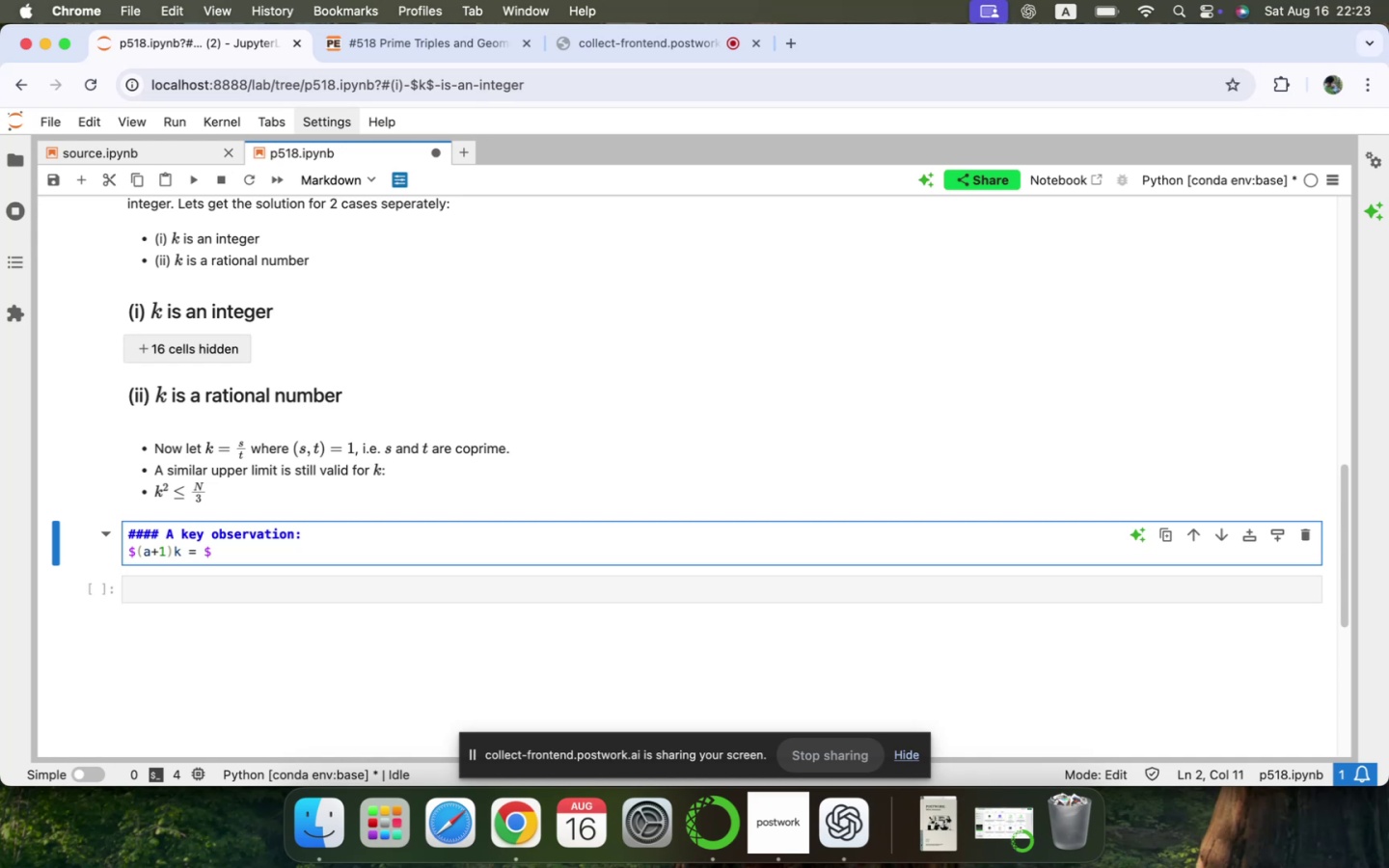 
key(B)
 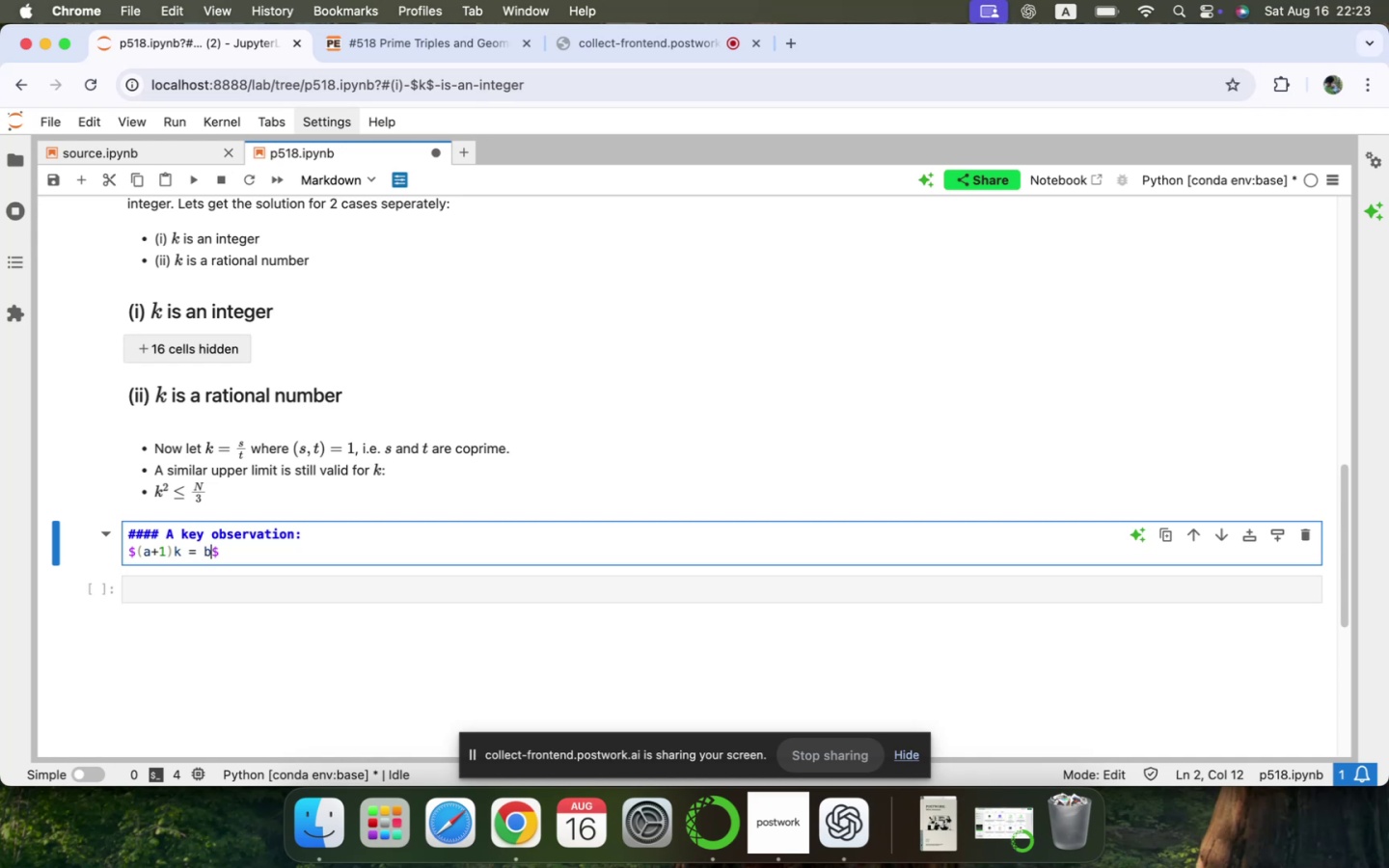 
key(Shift+Equal)
 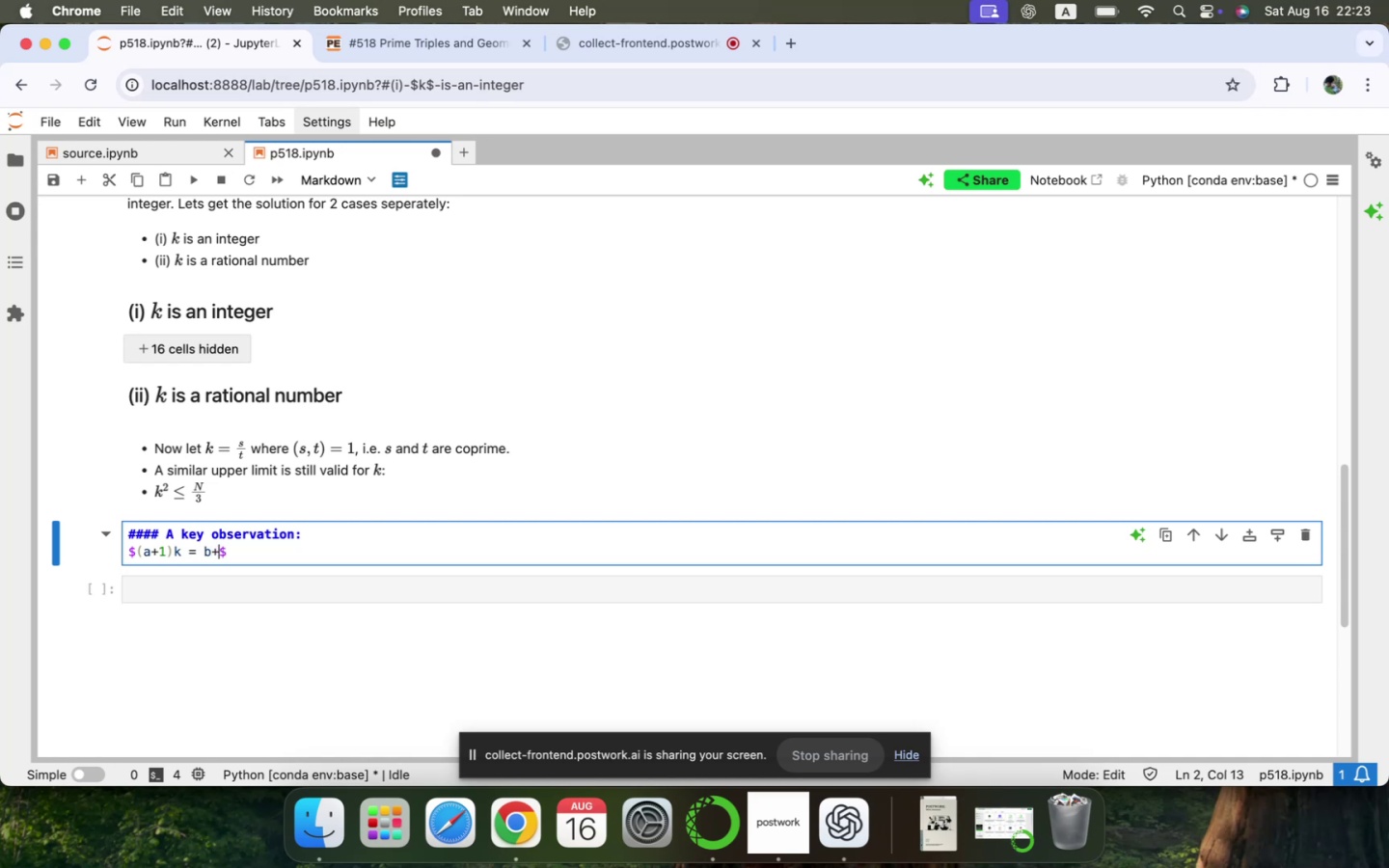 
key(1)
 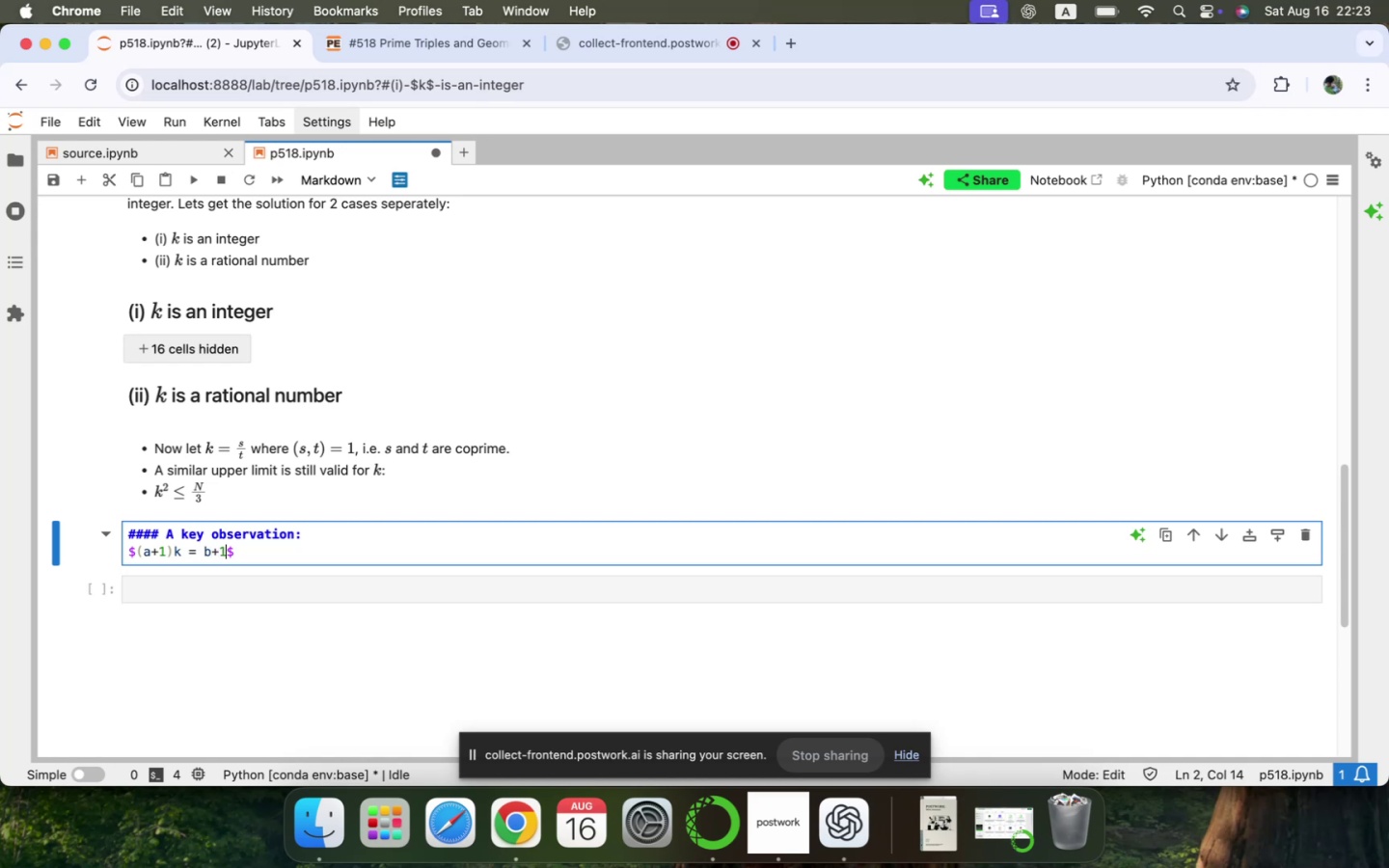 
key(ArrowRight)
 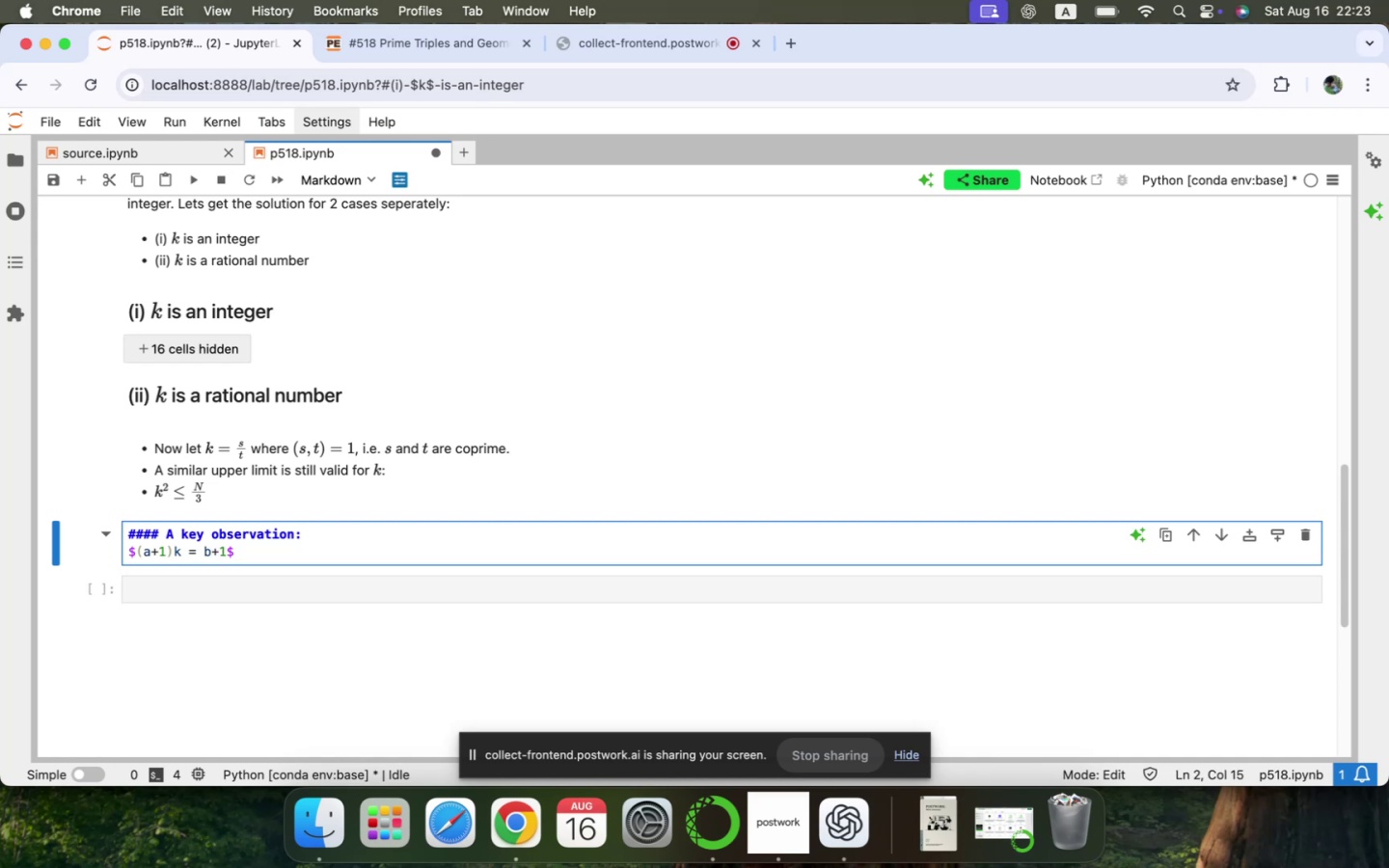 
type(, or equivalaently)
 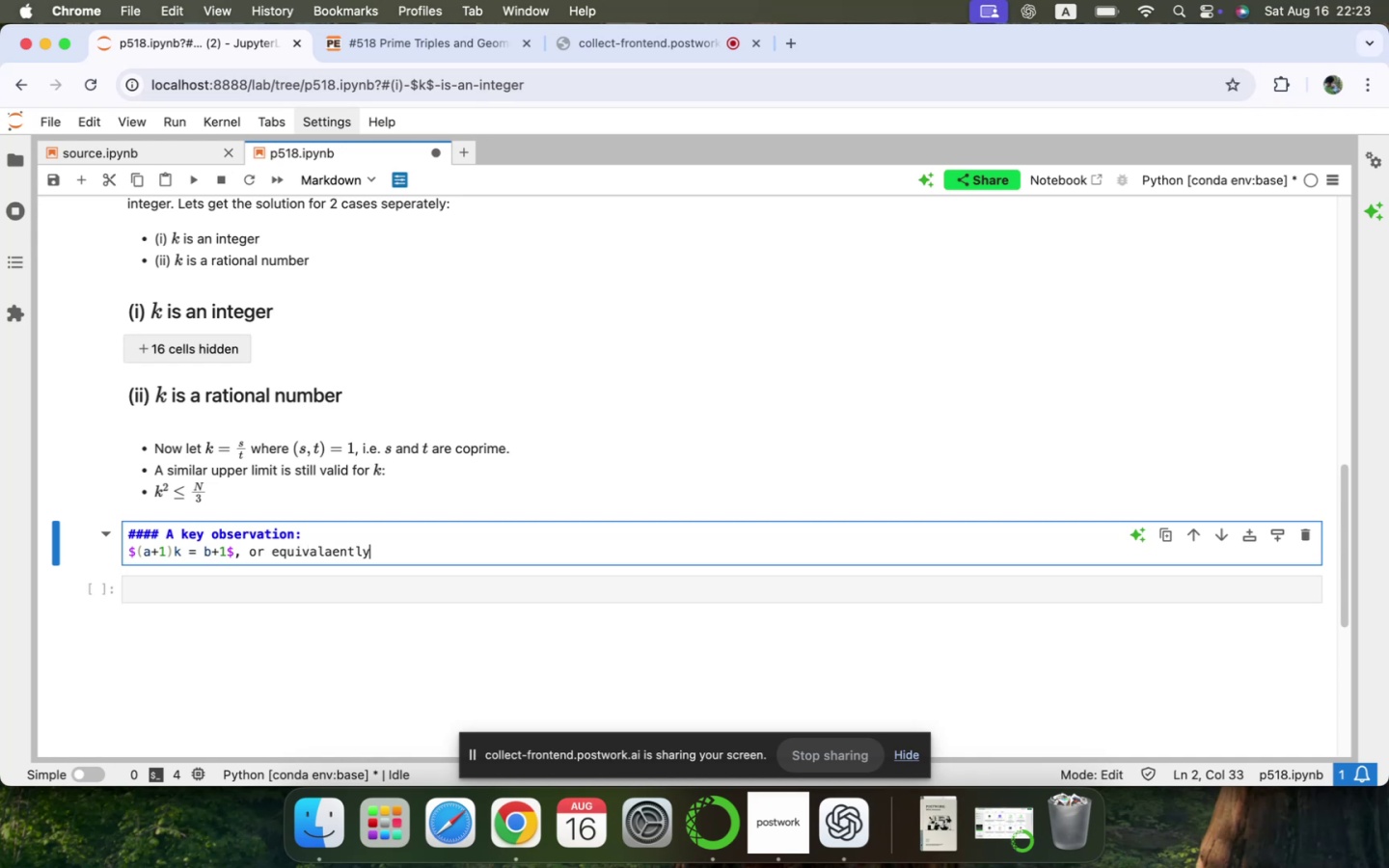 
key(ArrowUp)
 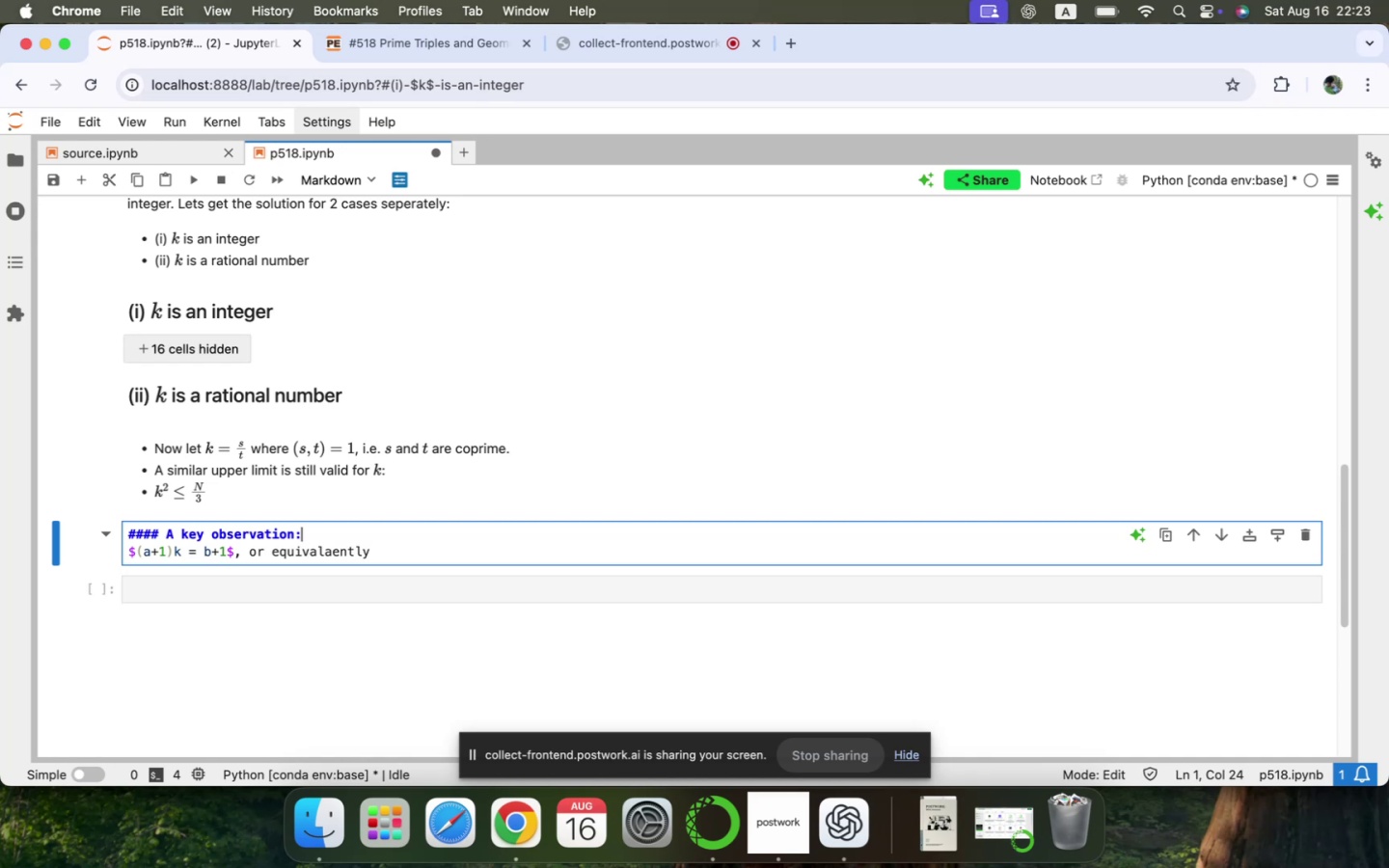 
key(ArrowRight)
 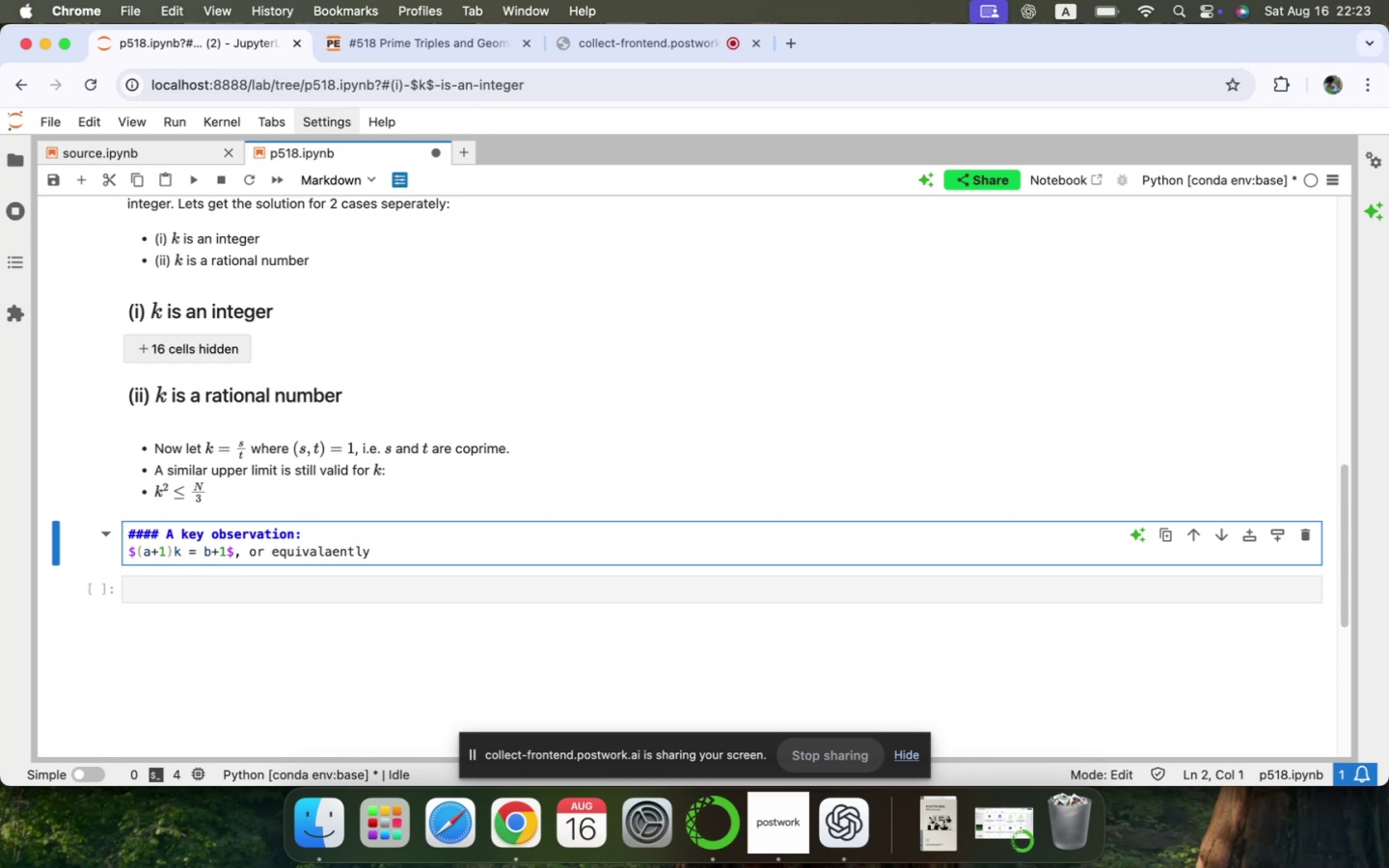 
key(Shift+8)
 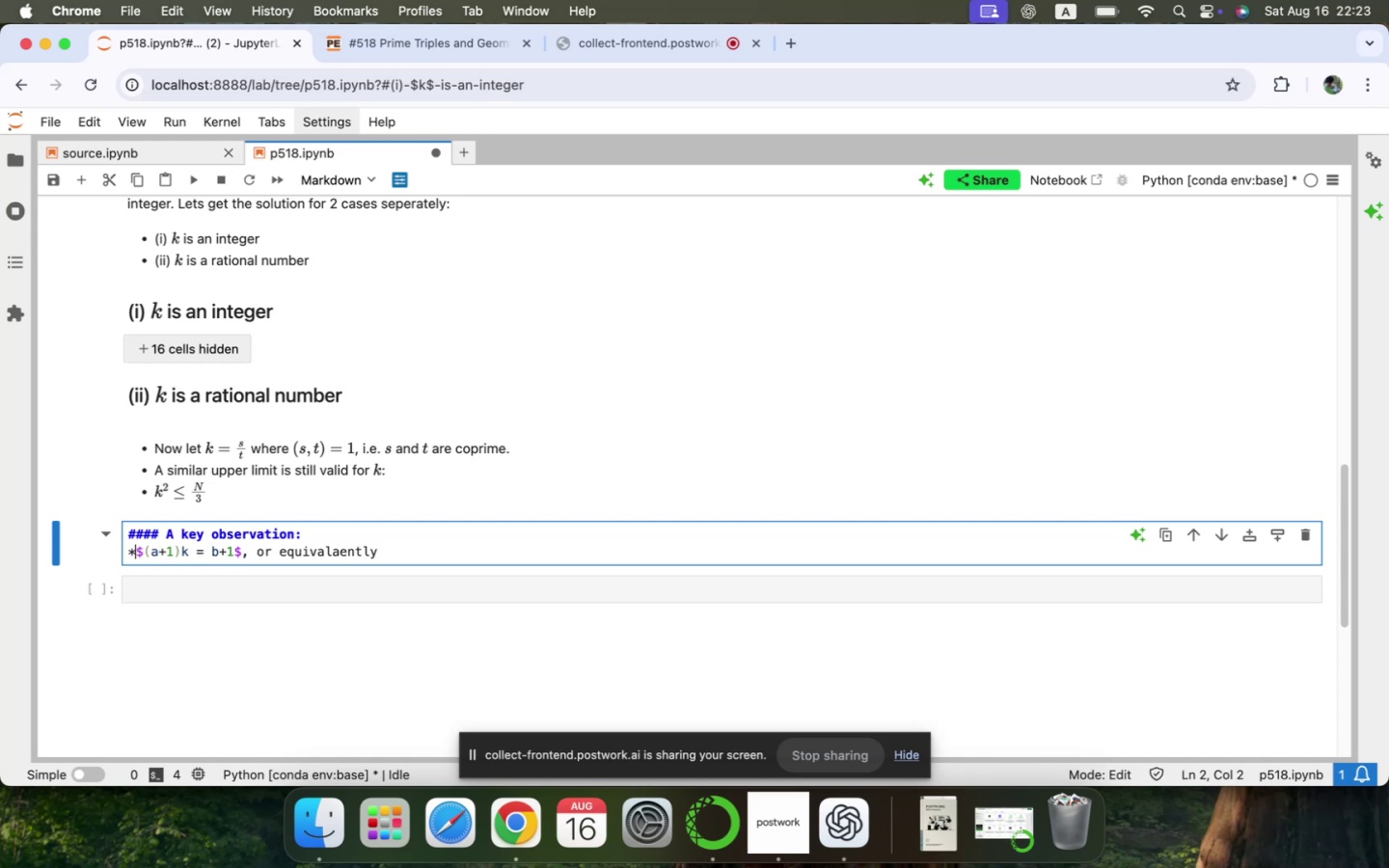 
key(Space)
 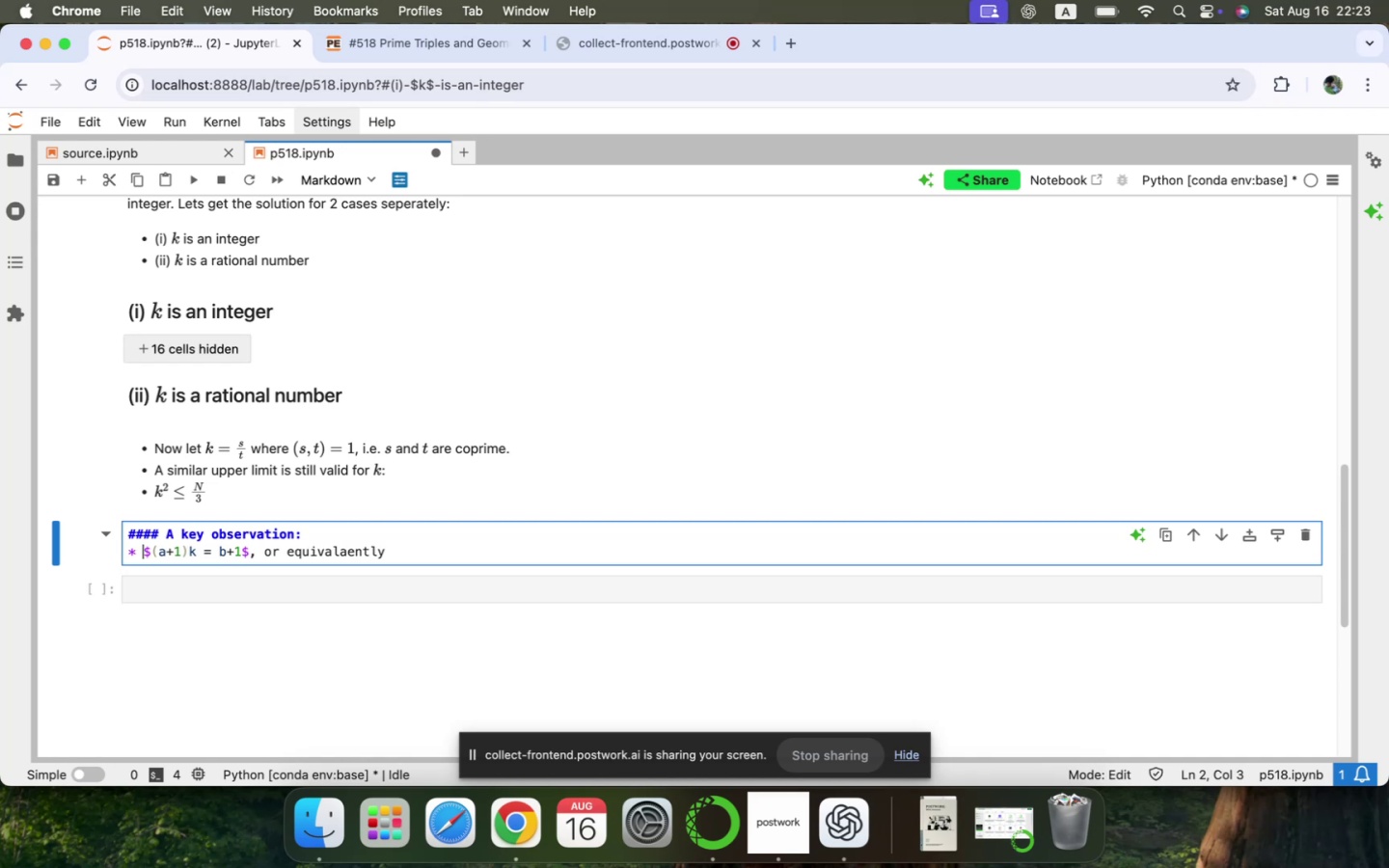 
key(ArrowDown)
 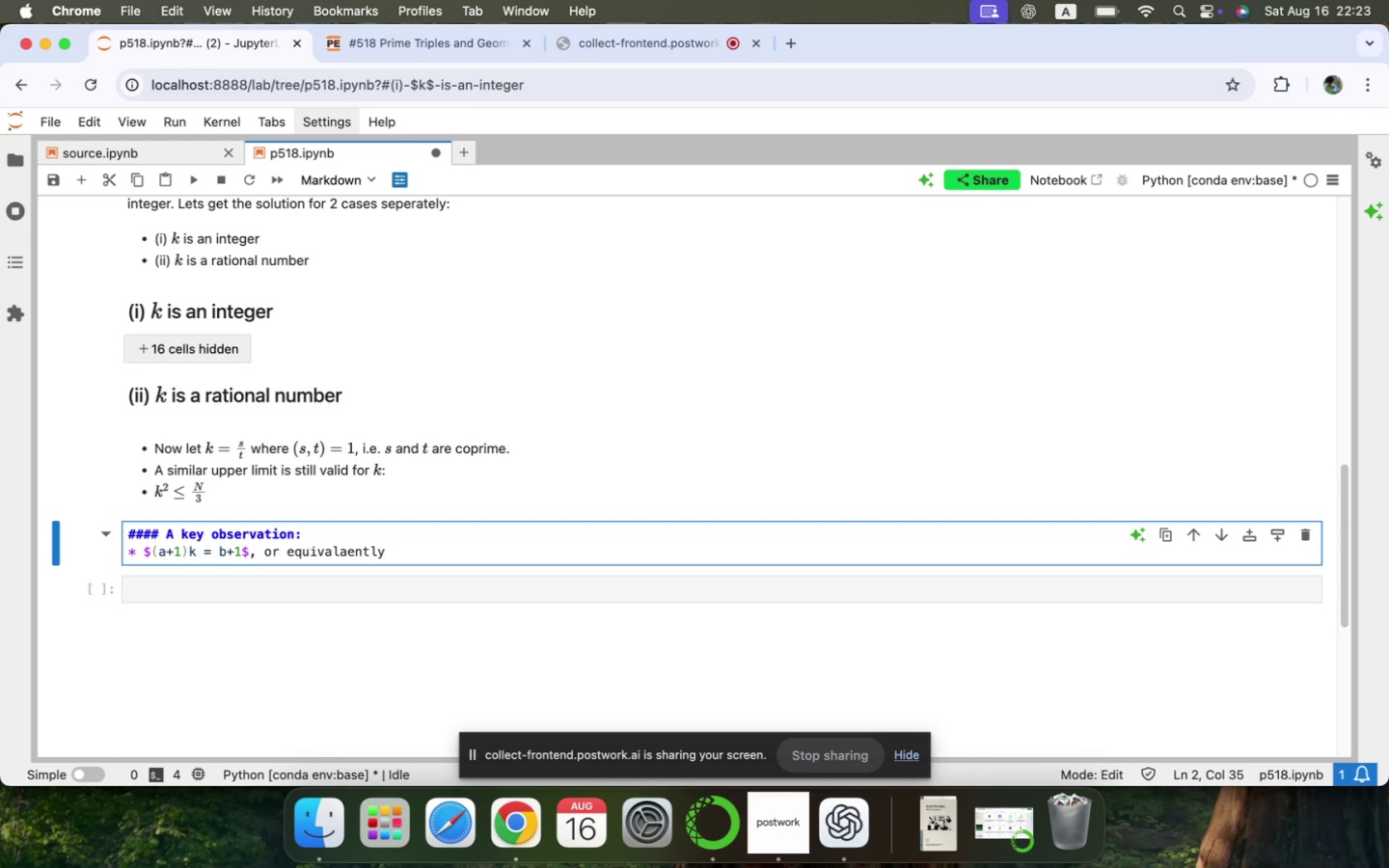 
key(ArrowLeft)
 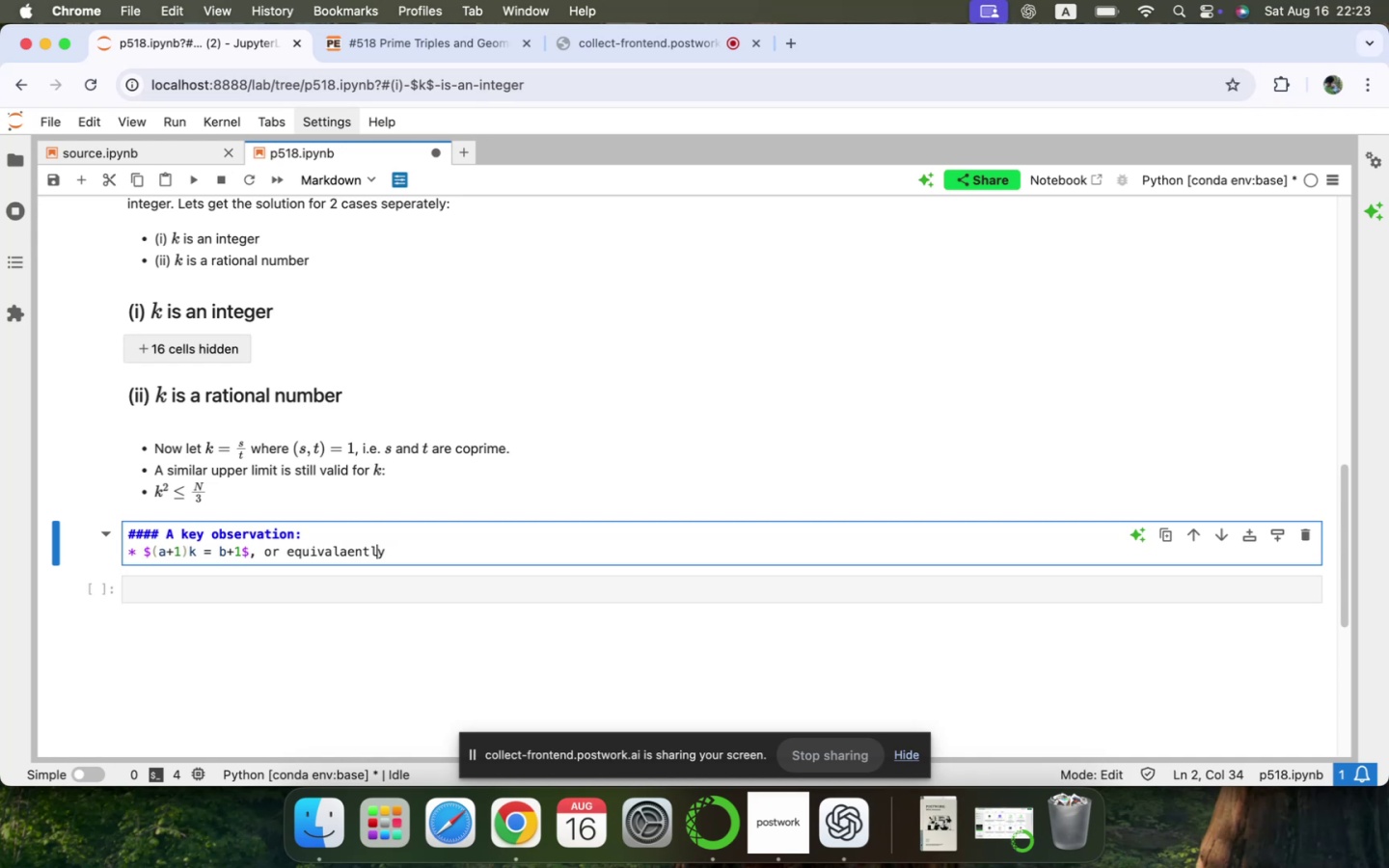 
key(ArrowLeft)
 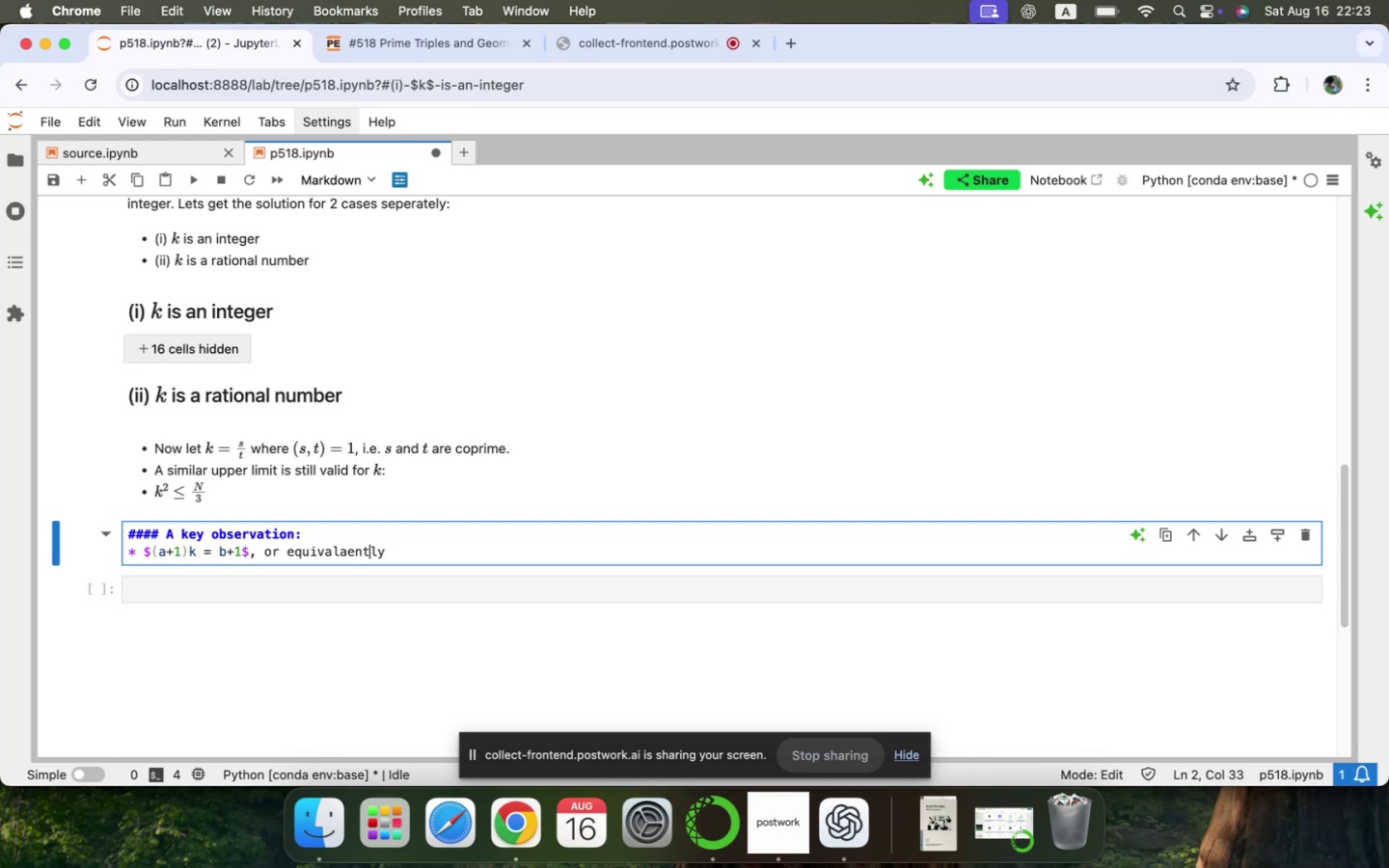 
key(ArrowLeft)
 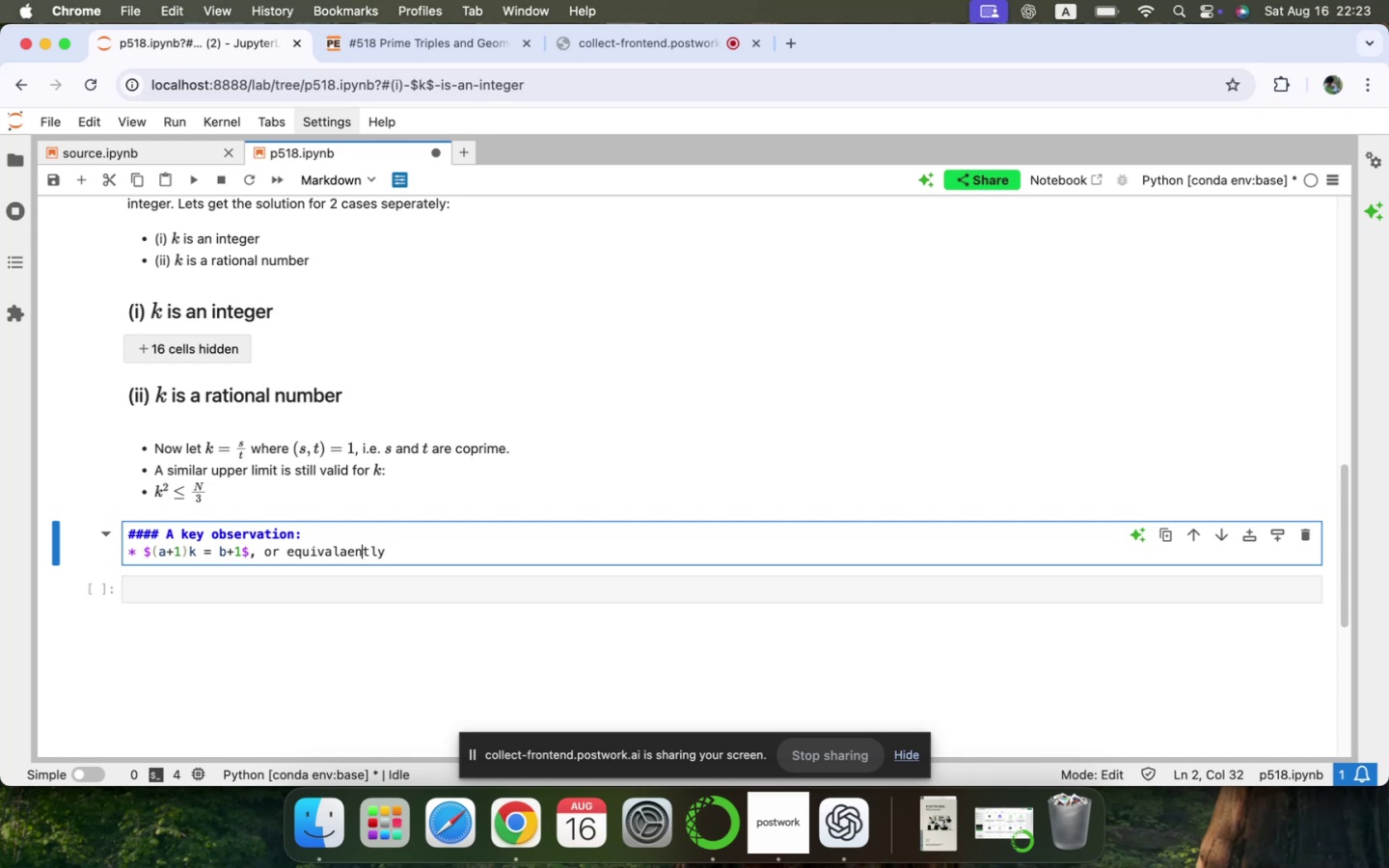 
key(ArrowLeft)
 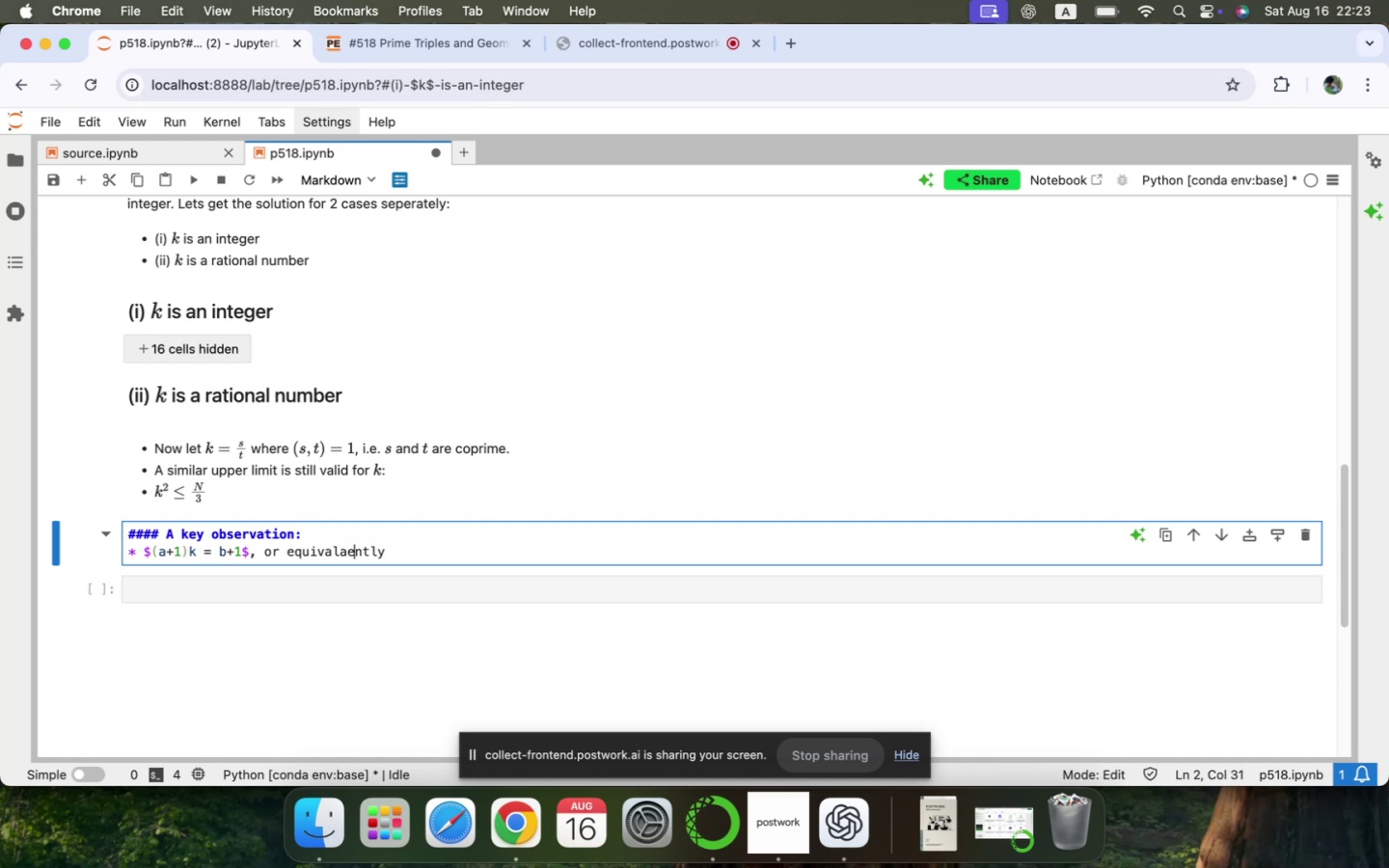 
key(ArrowLeft)
 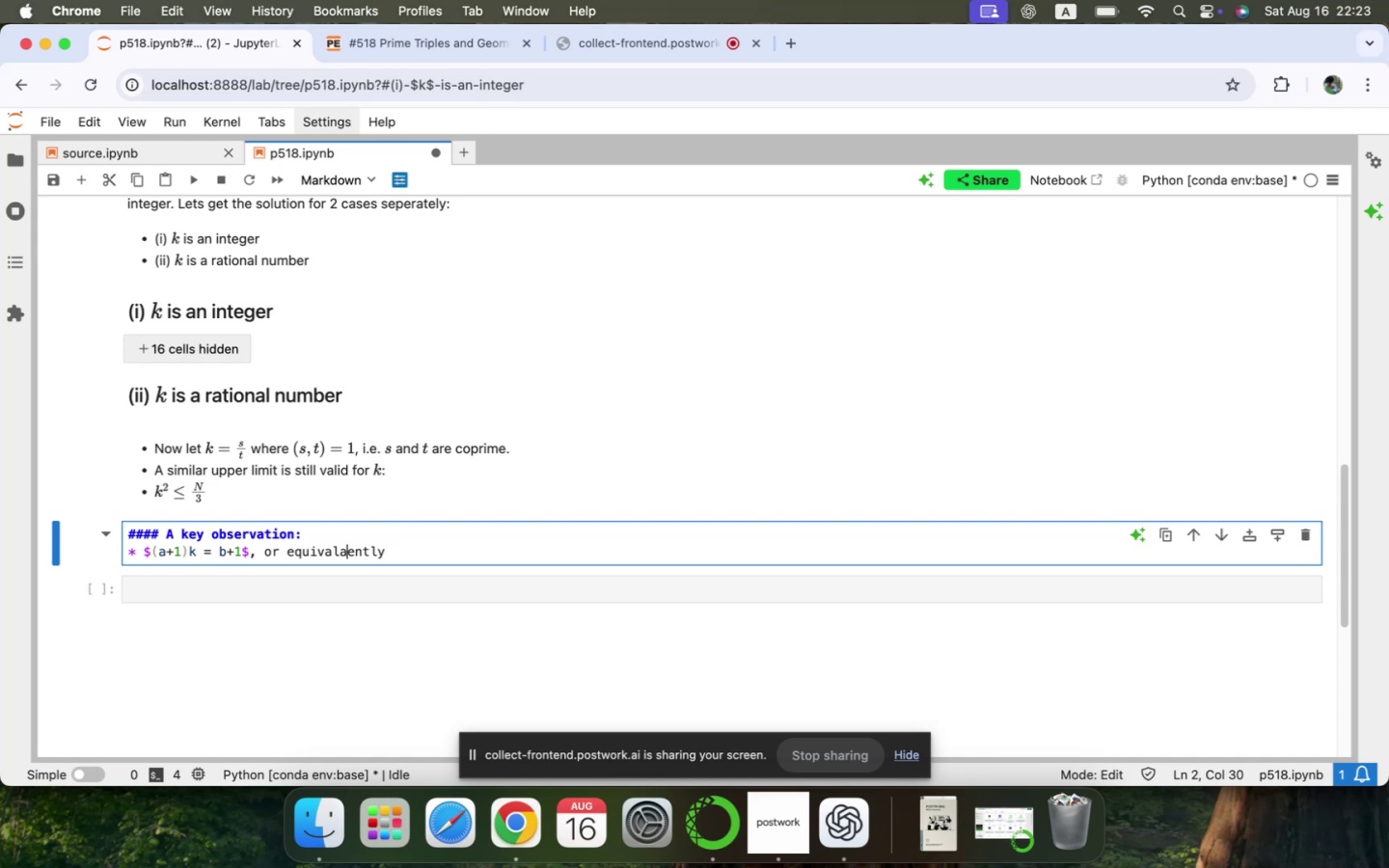 
key(Backspace)
 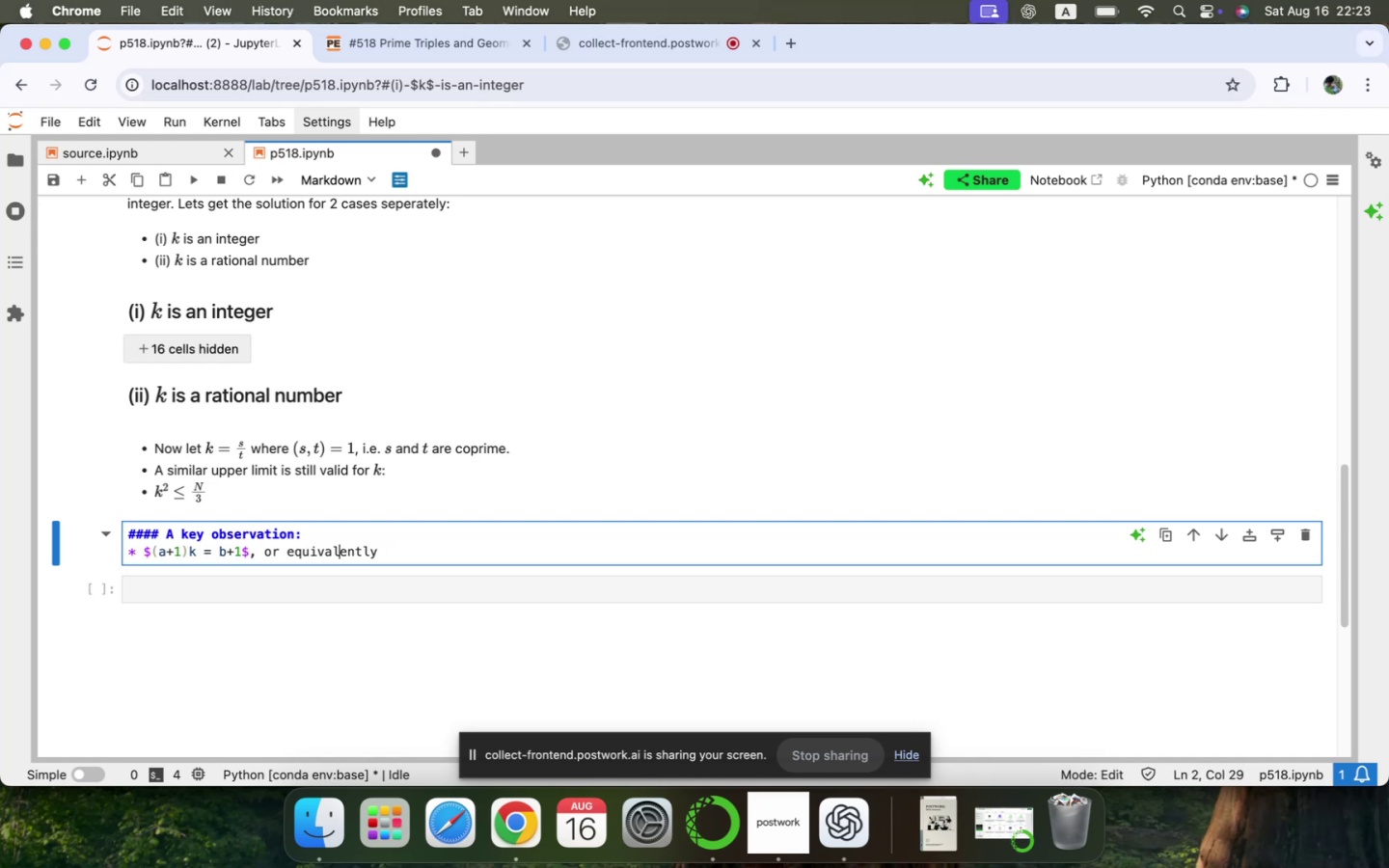 
key(ArrowDown)
 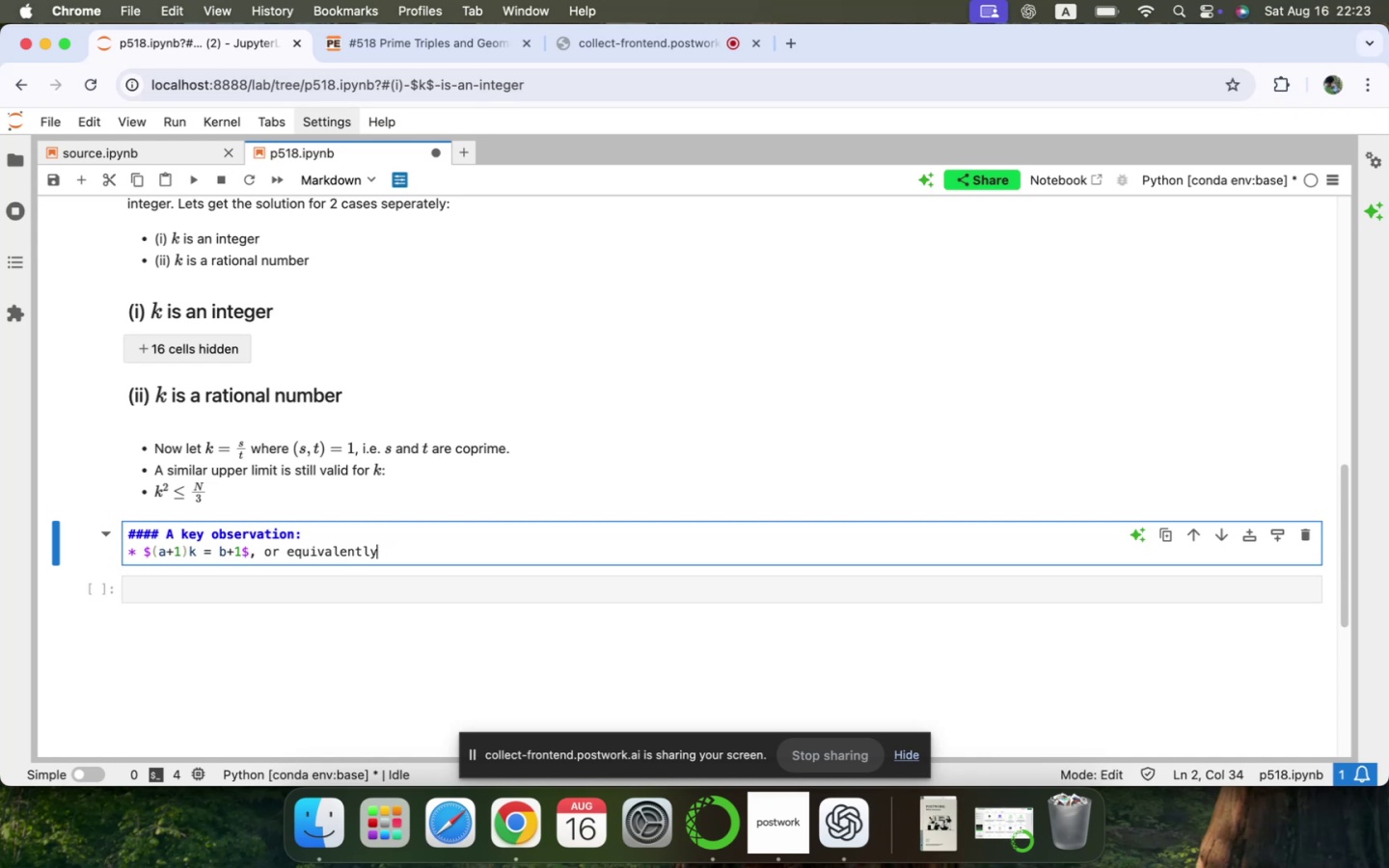 
key(Enter)
 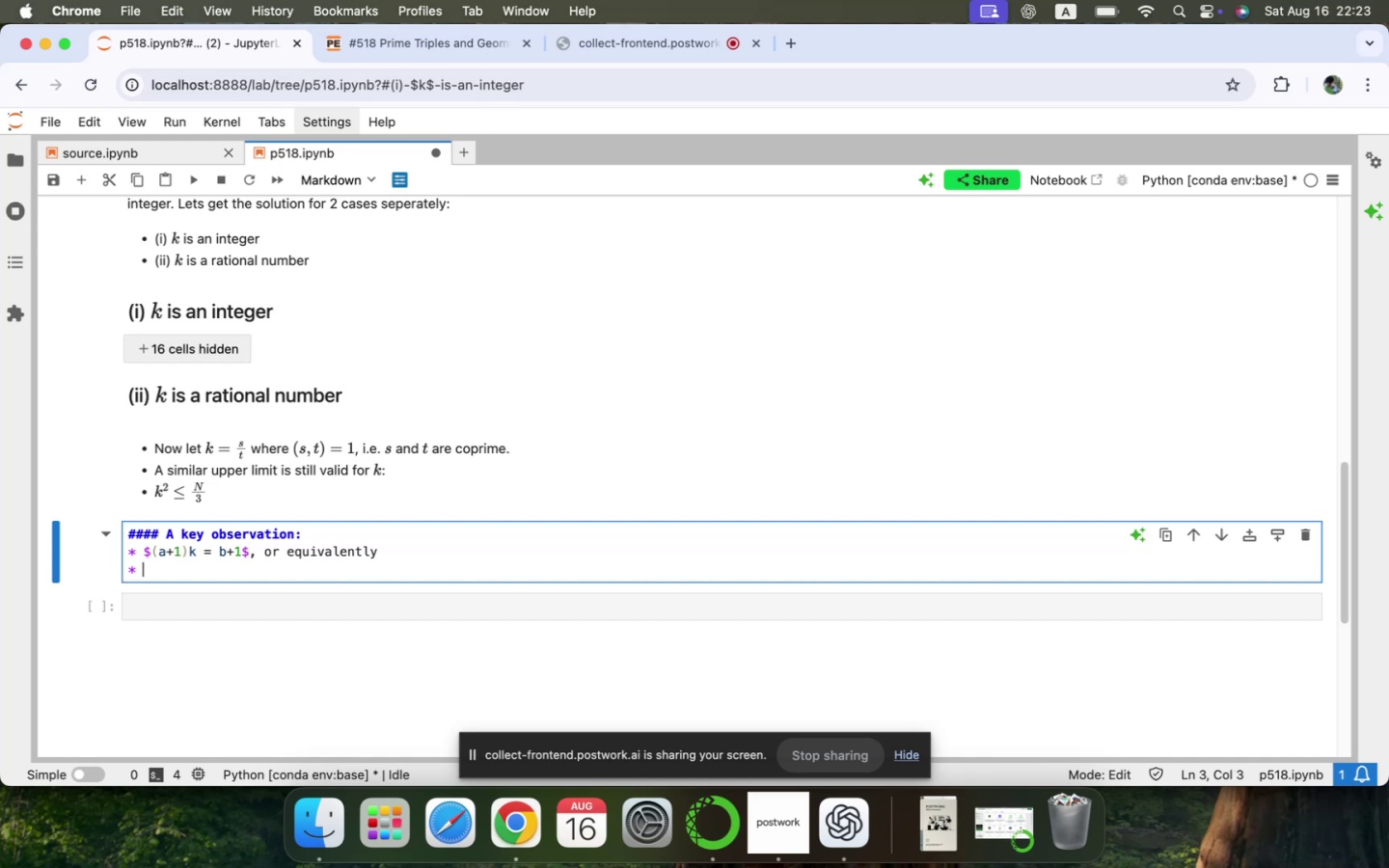 
wait(8.07)
 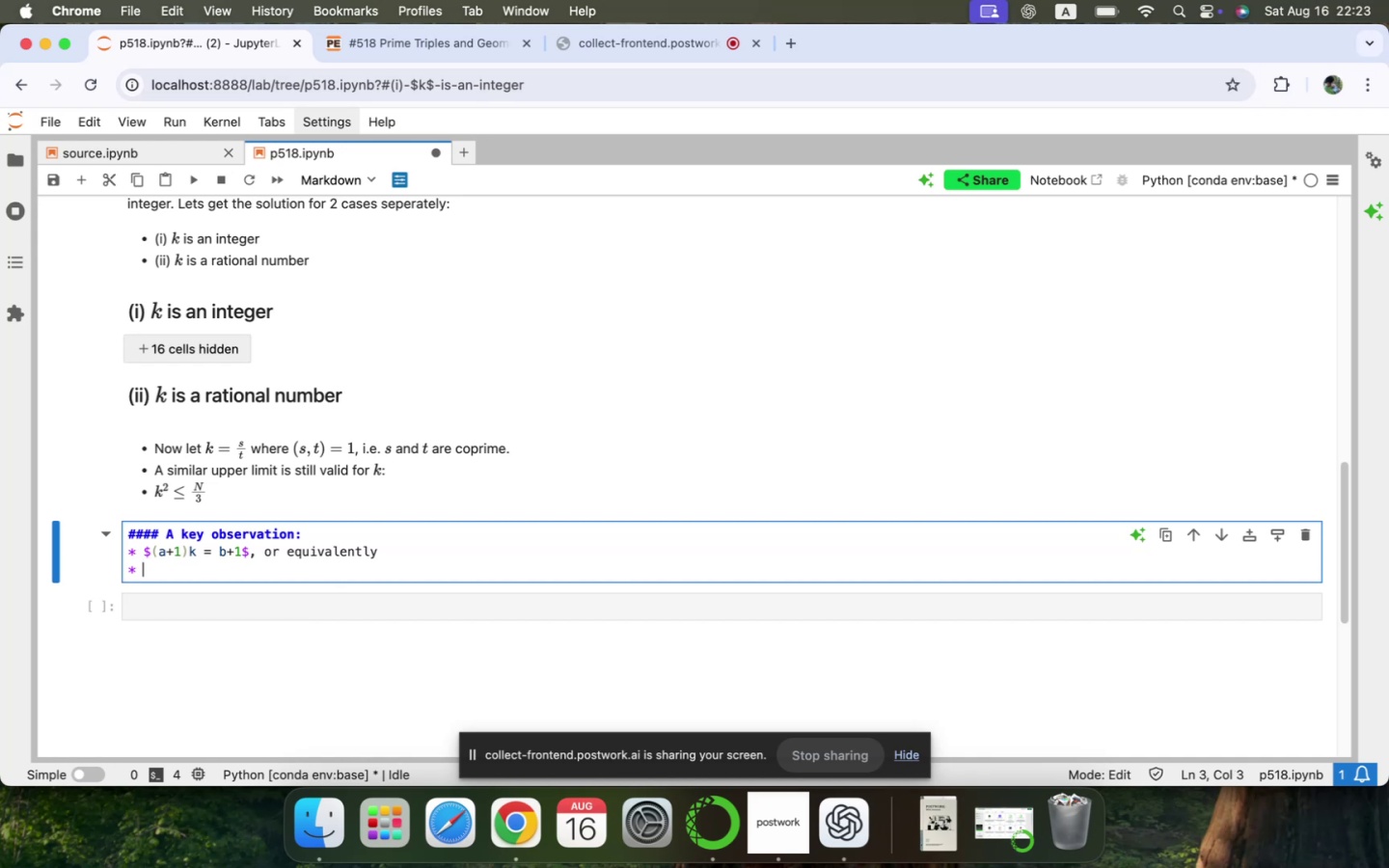 
key(ArrowLeft)
 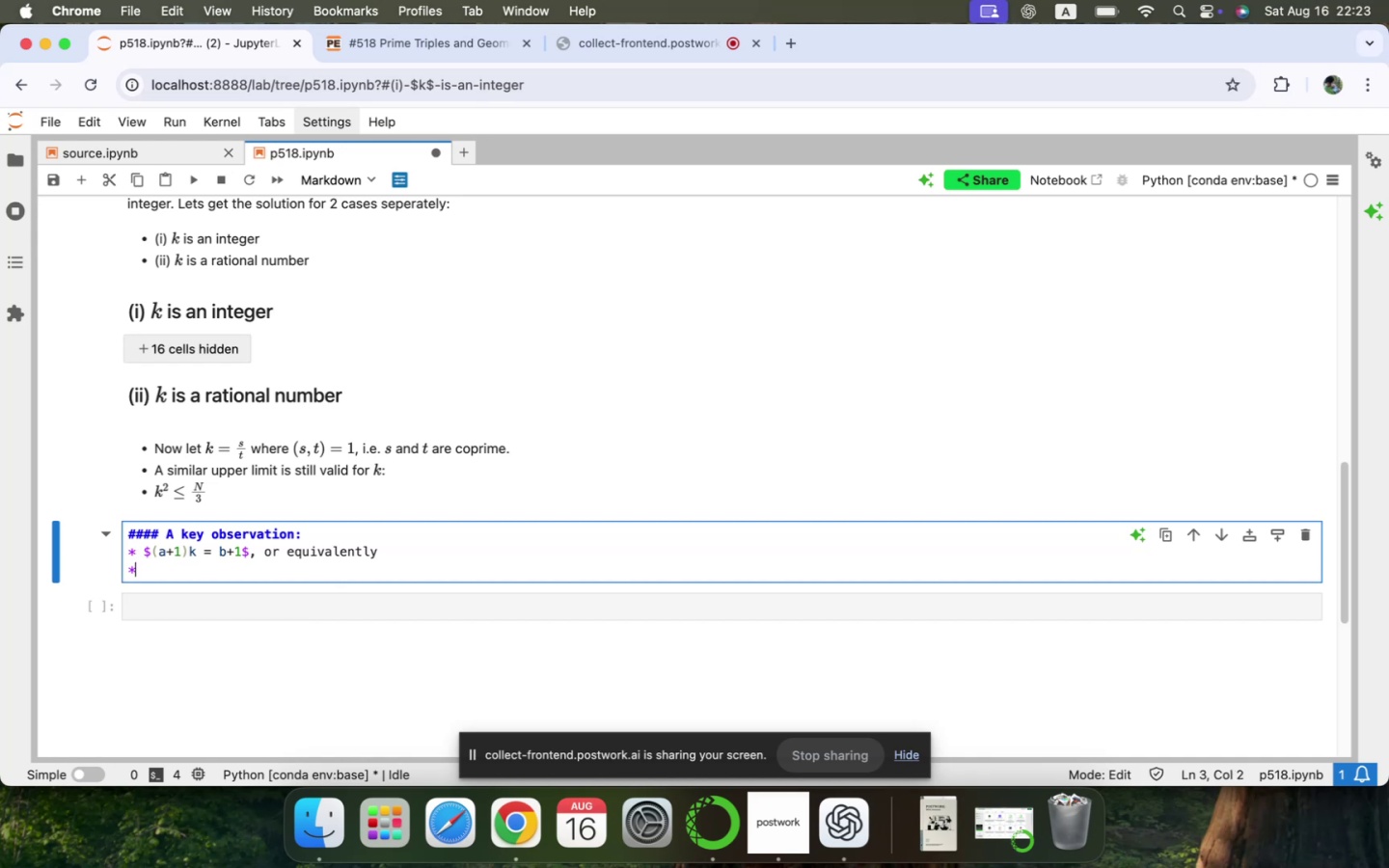 
key(ArrowLeft)
 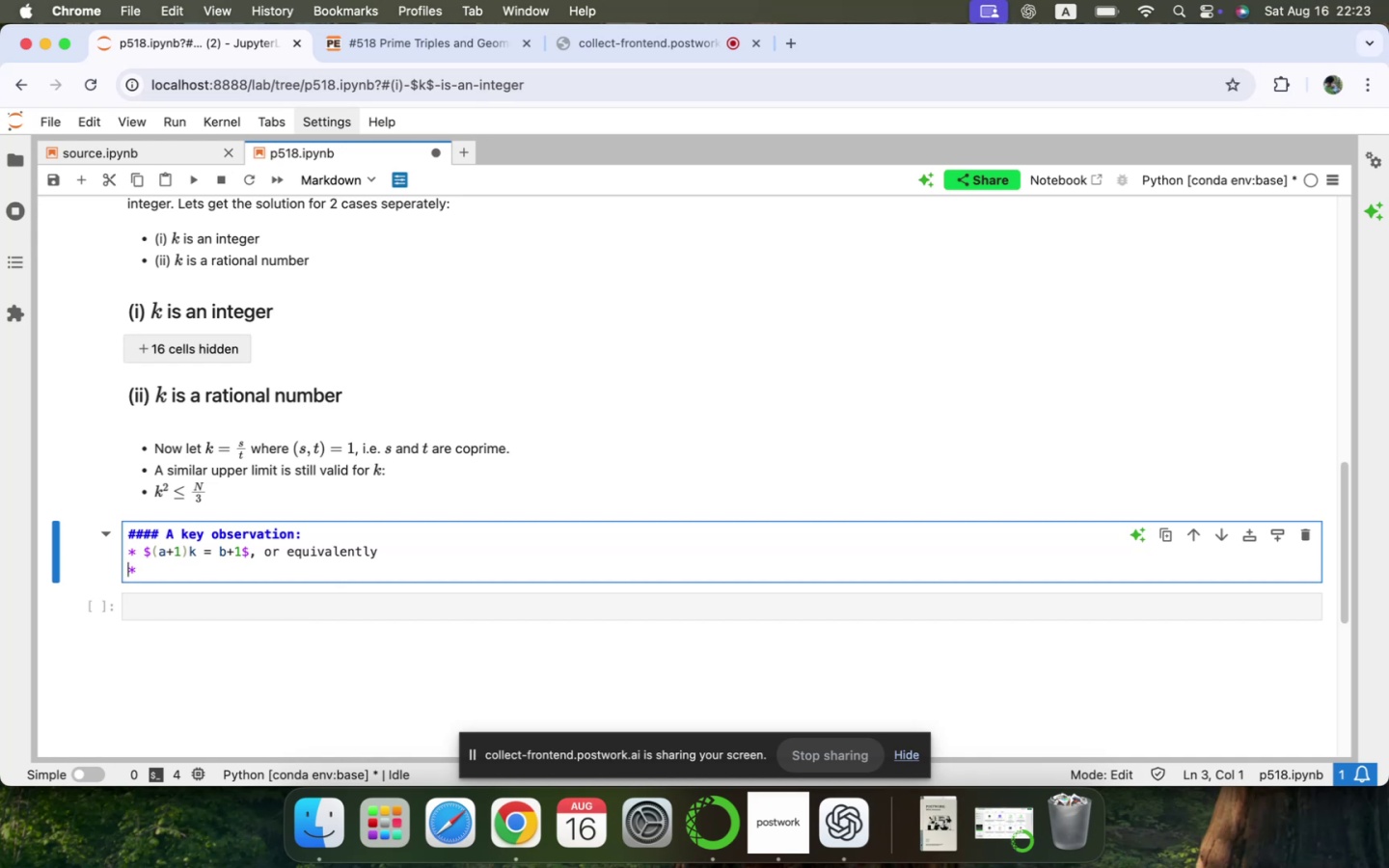 
hold_key(key=ArrowLeft, duration=0.69)
 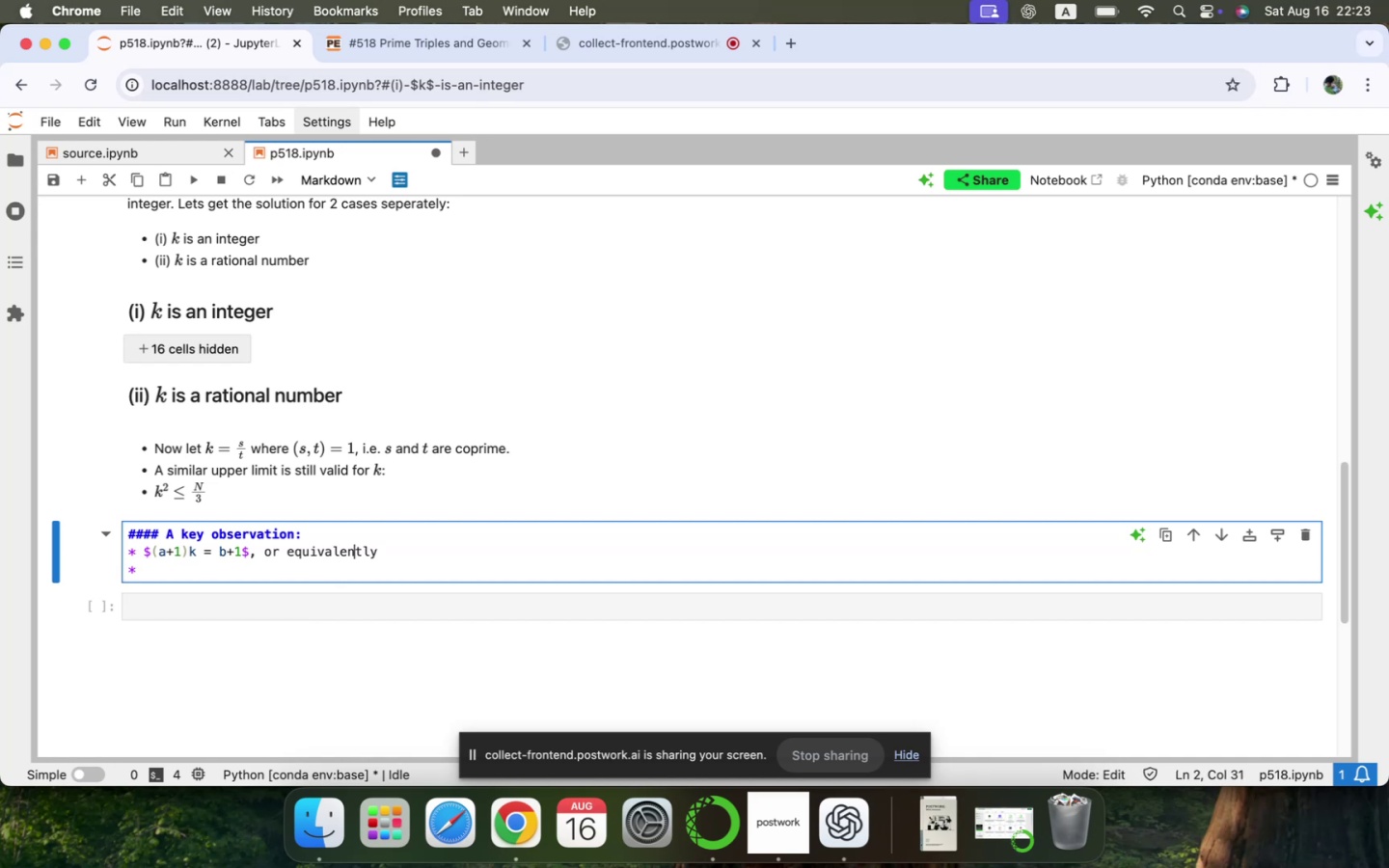 
hold_key(key=ArrowLeft, duration=1.33)
 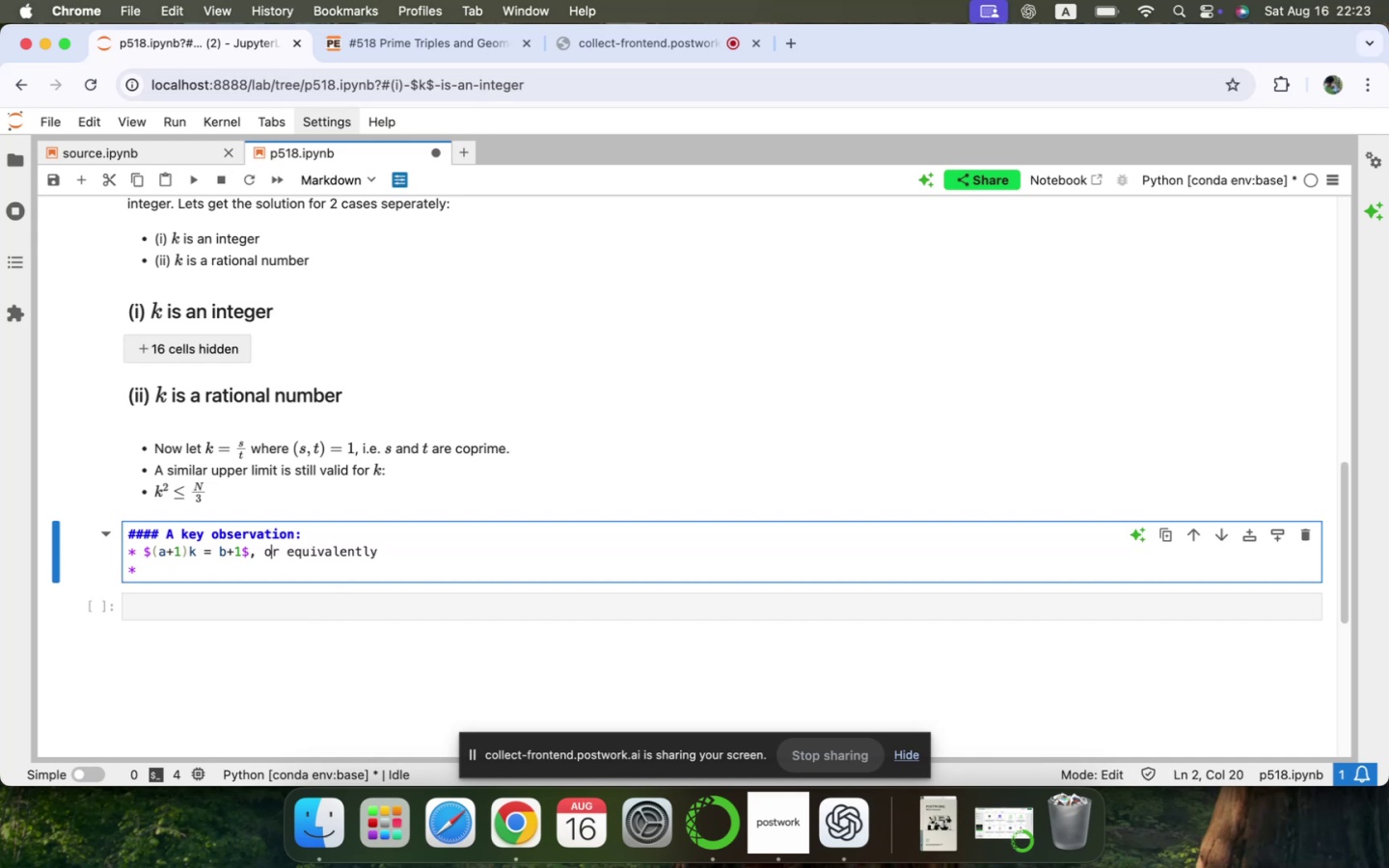 
key(ArrowLeft)
 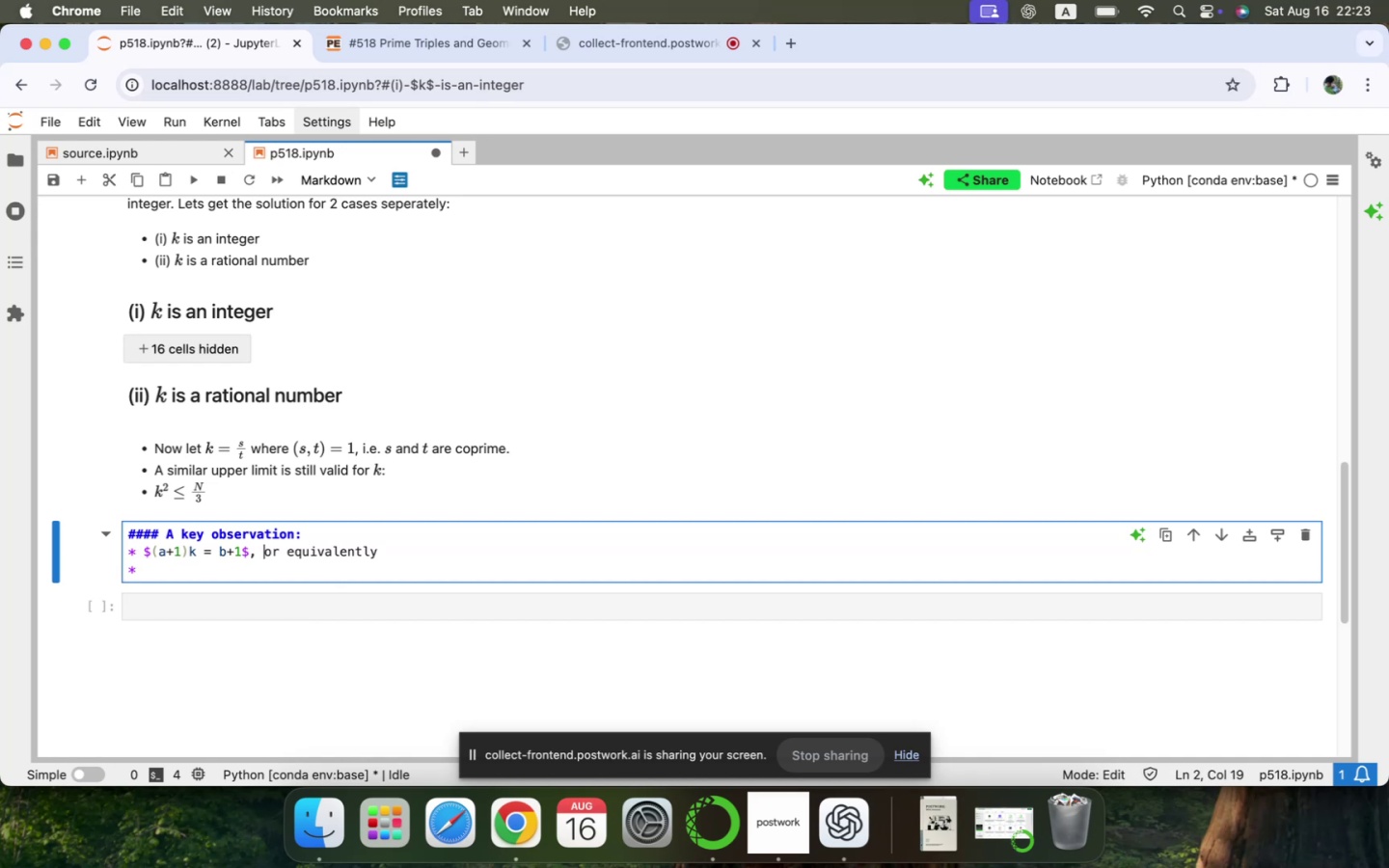 
key(ArrowLeft)
 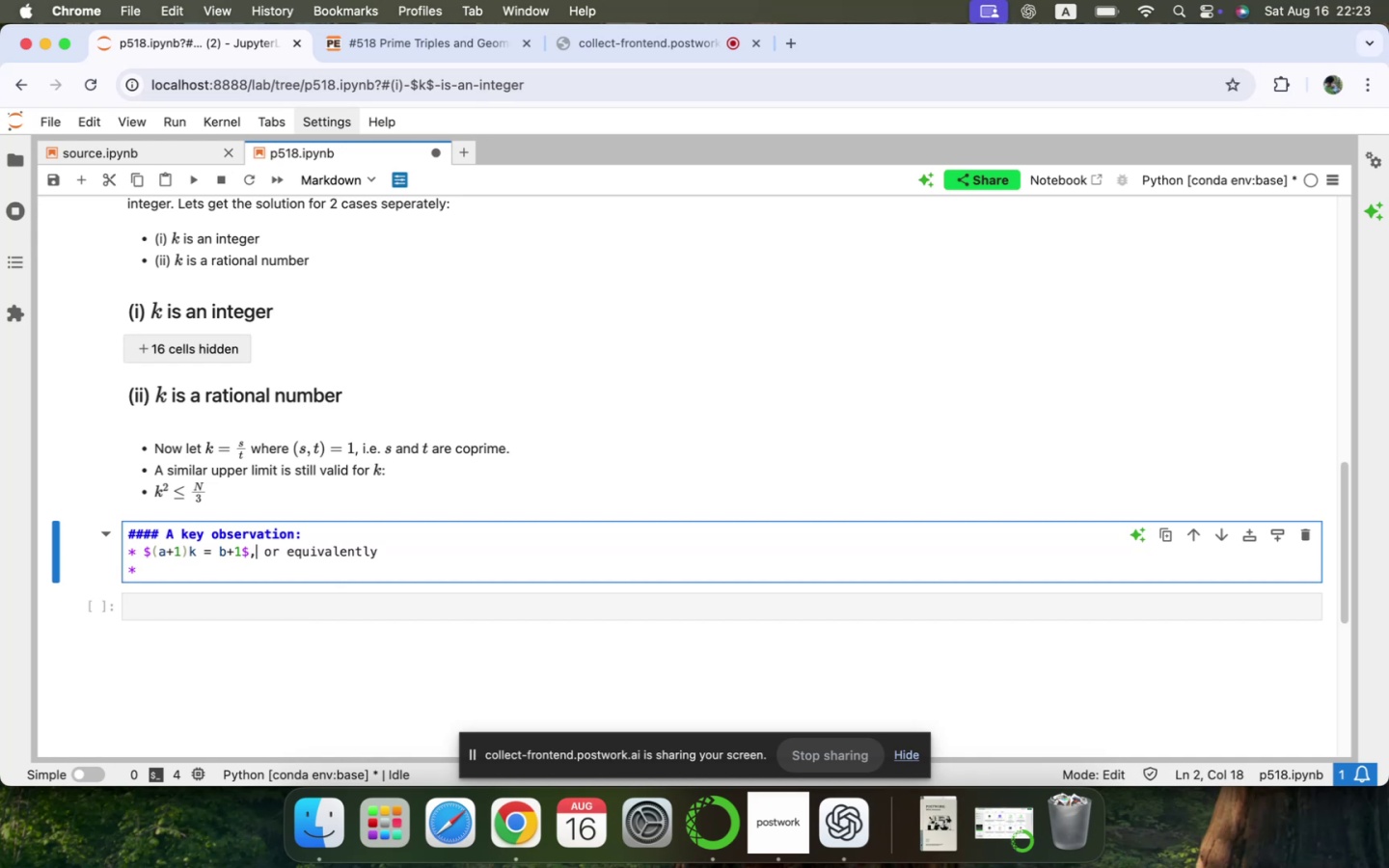 
key(ArrowRight)
 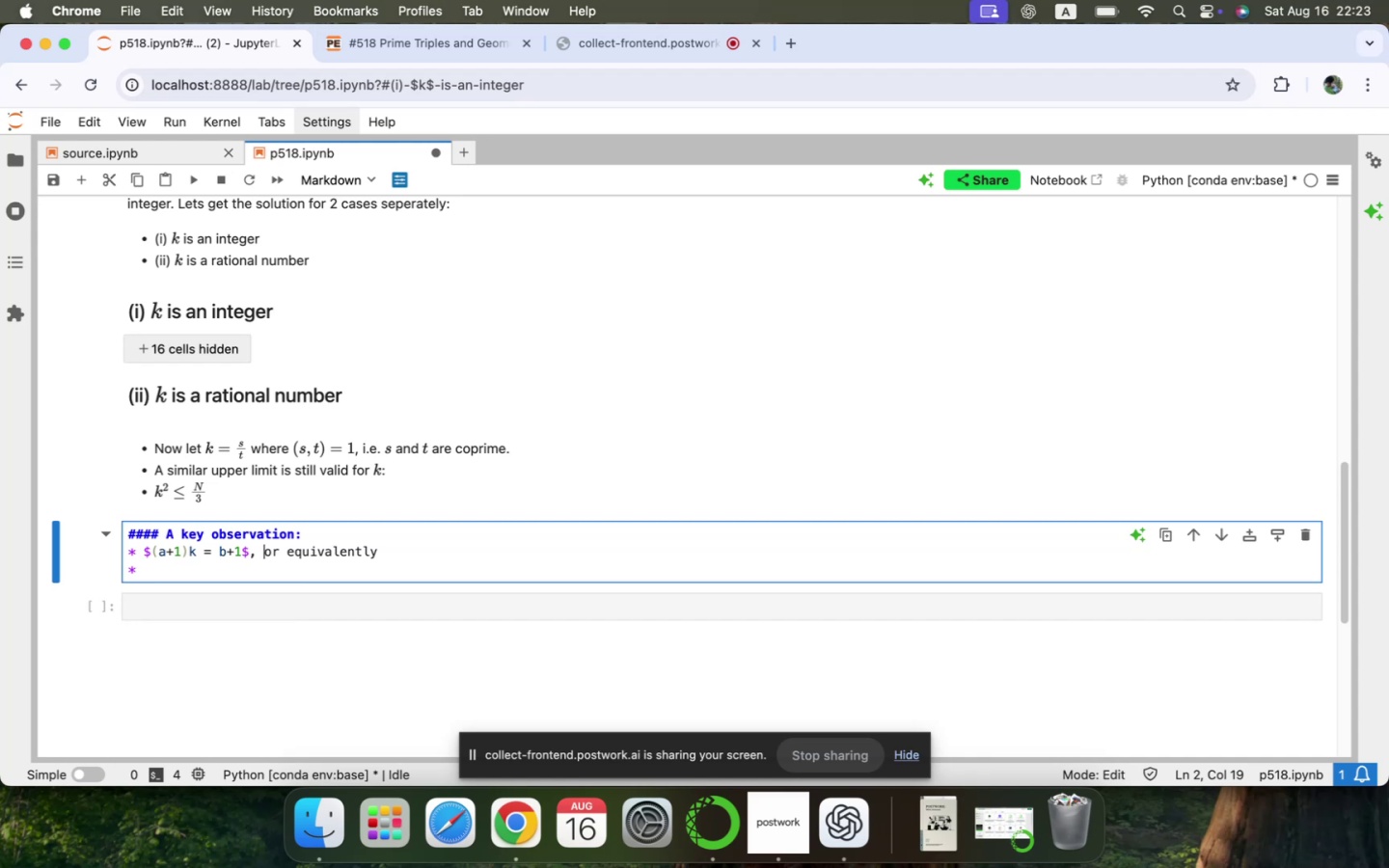 
type(and )
 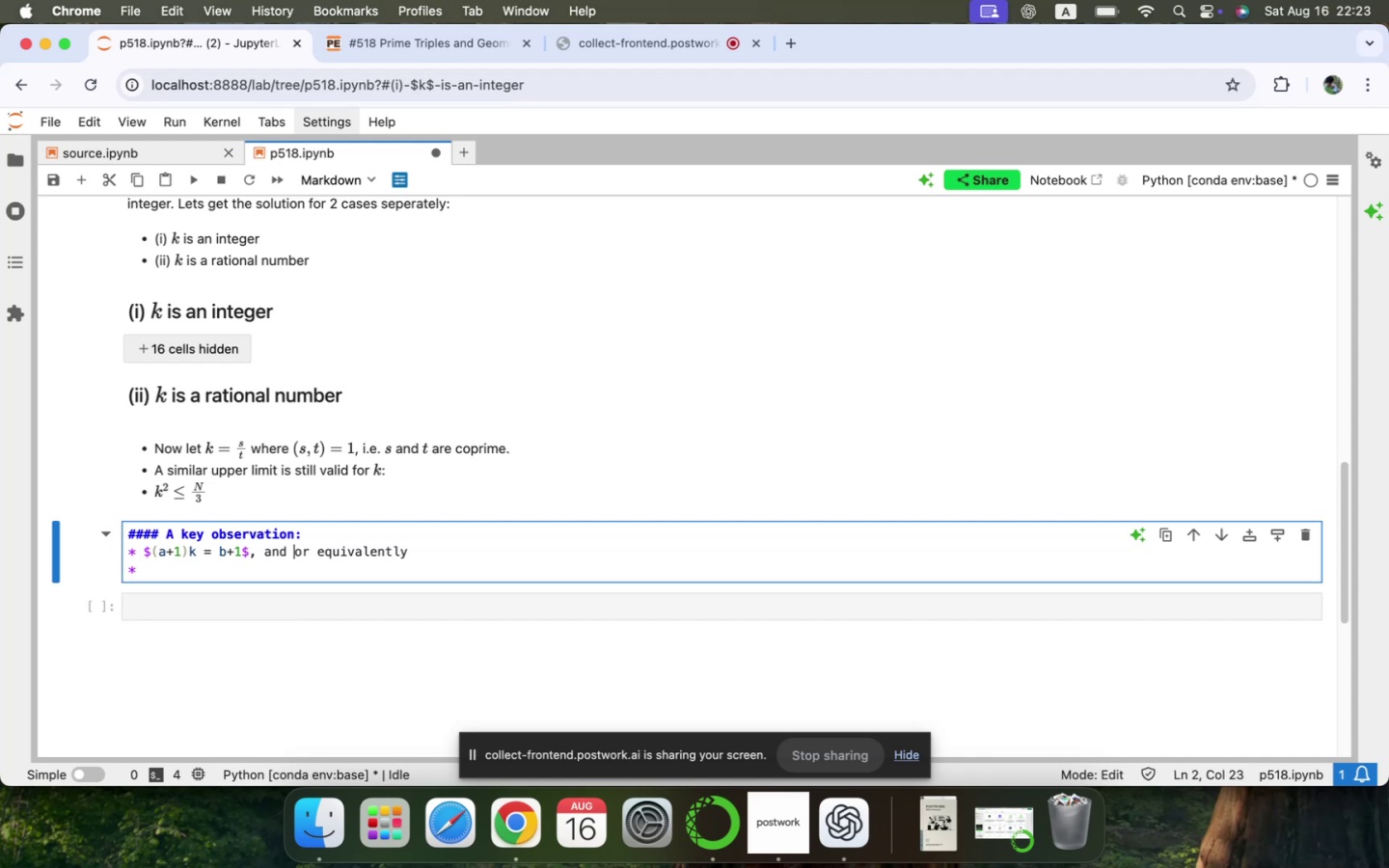 
key(ArrowRight)
 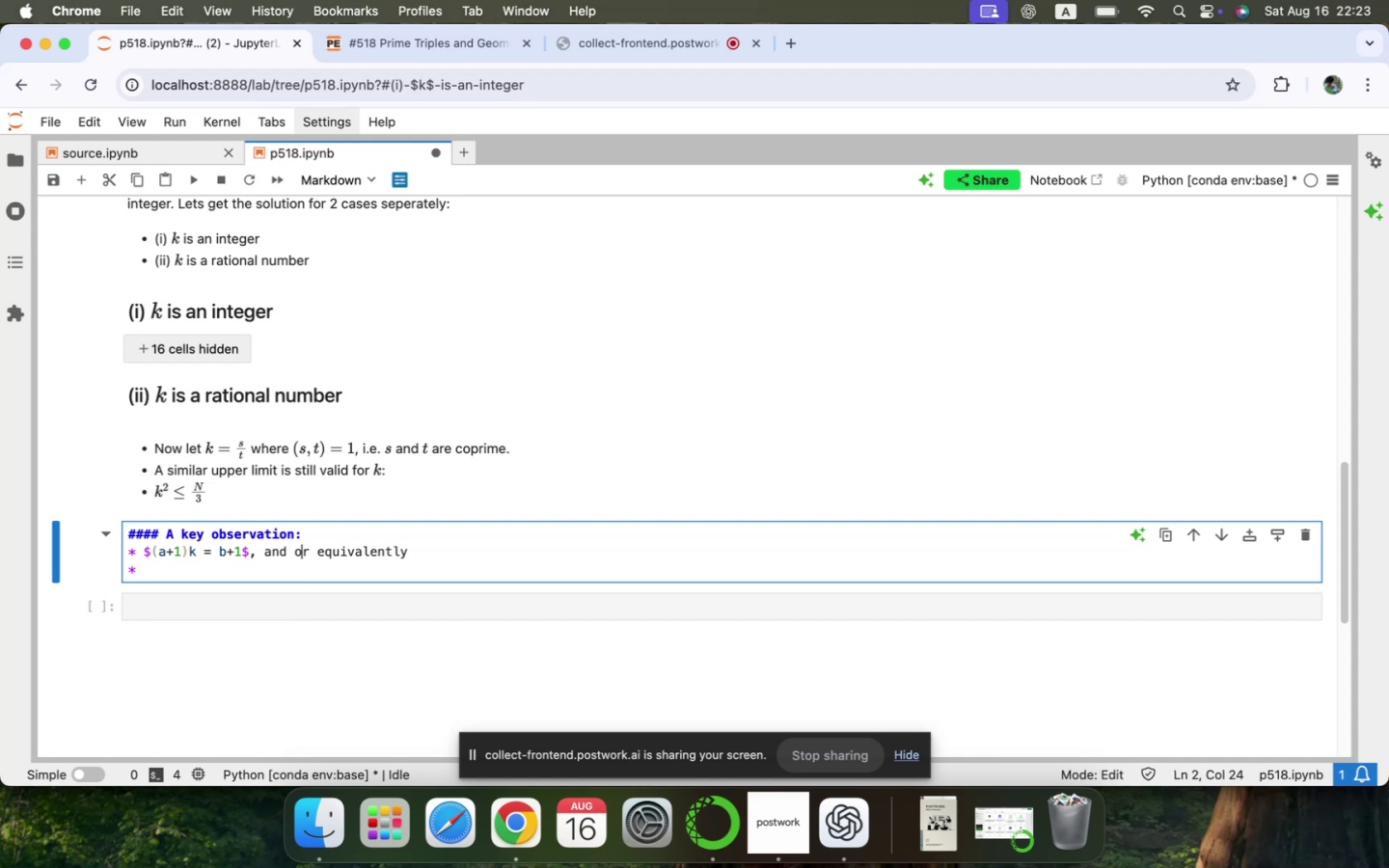 
key(ArrowRight)
 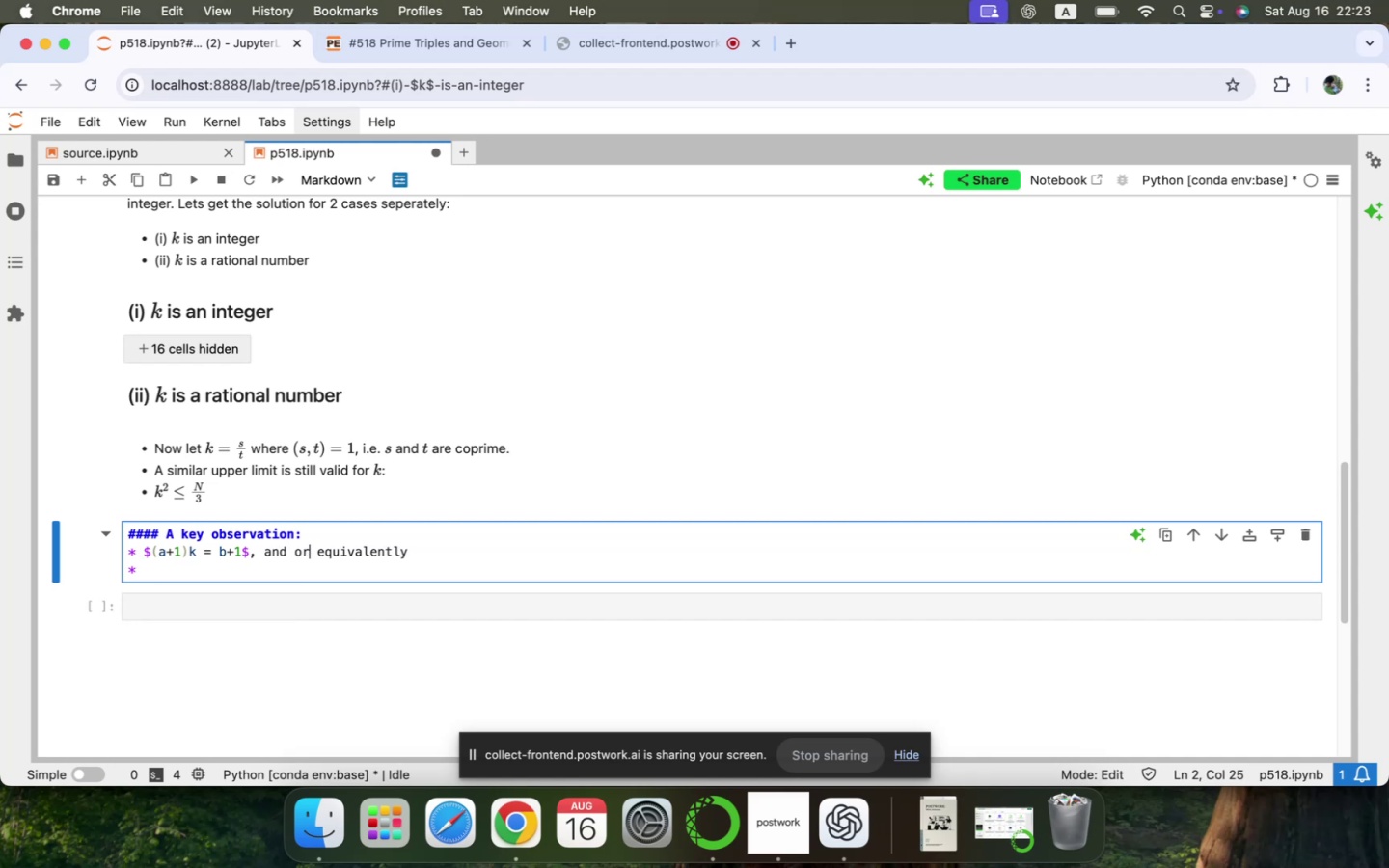 
key(ArrowRight)
 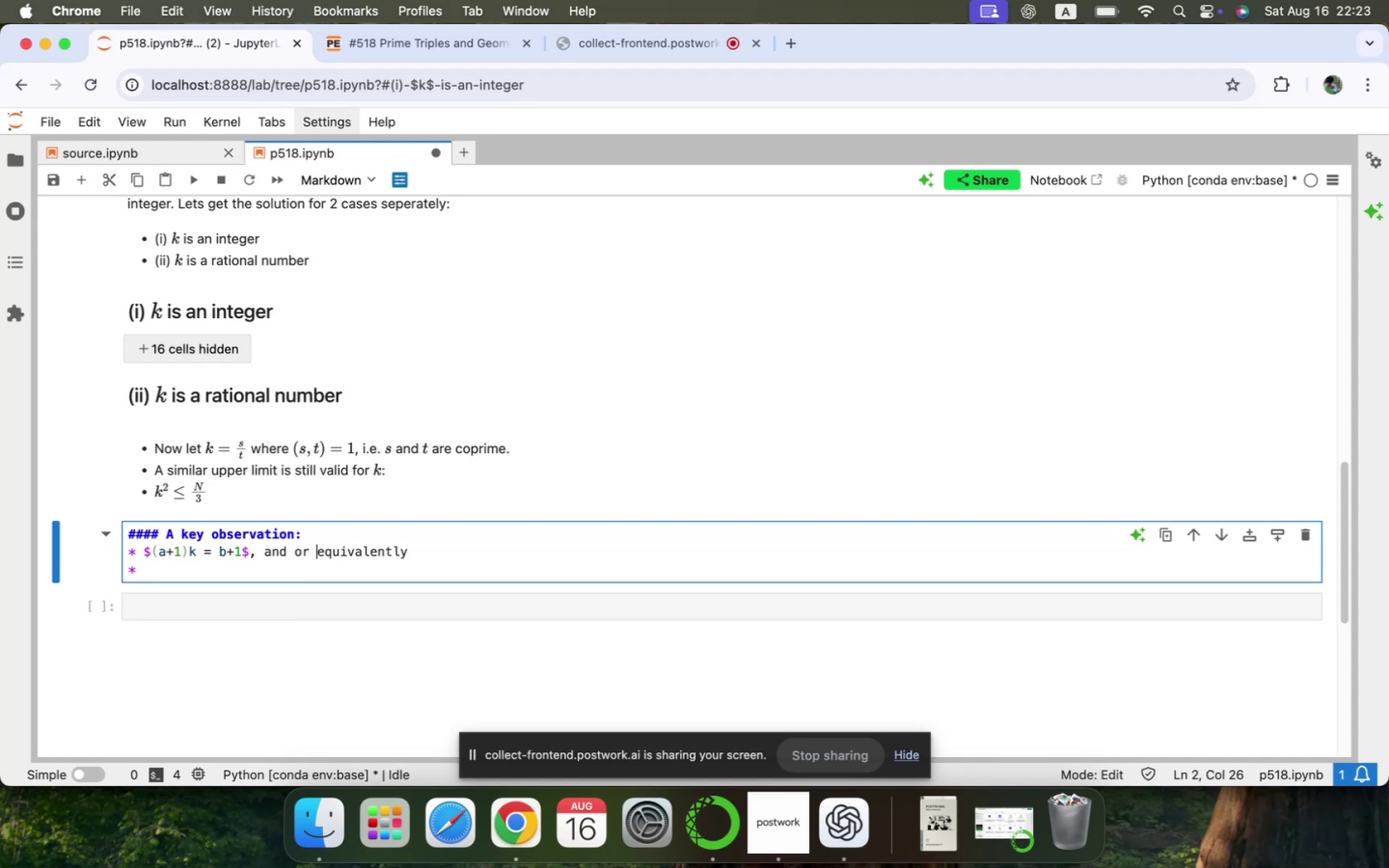 
key(ArrowRight)
 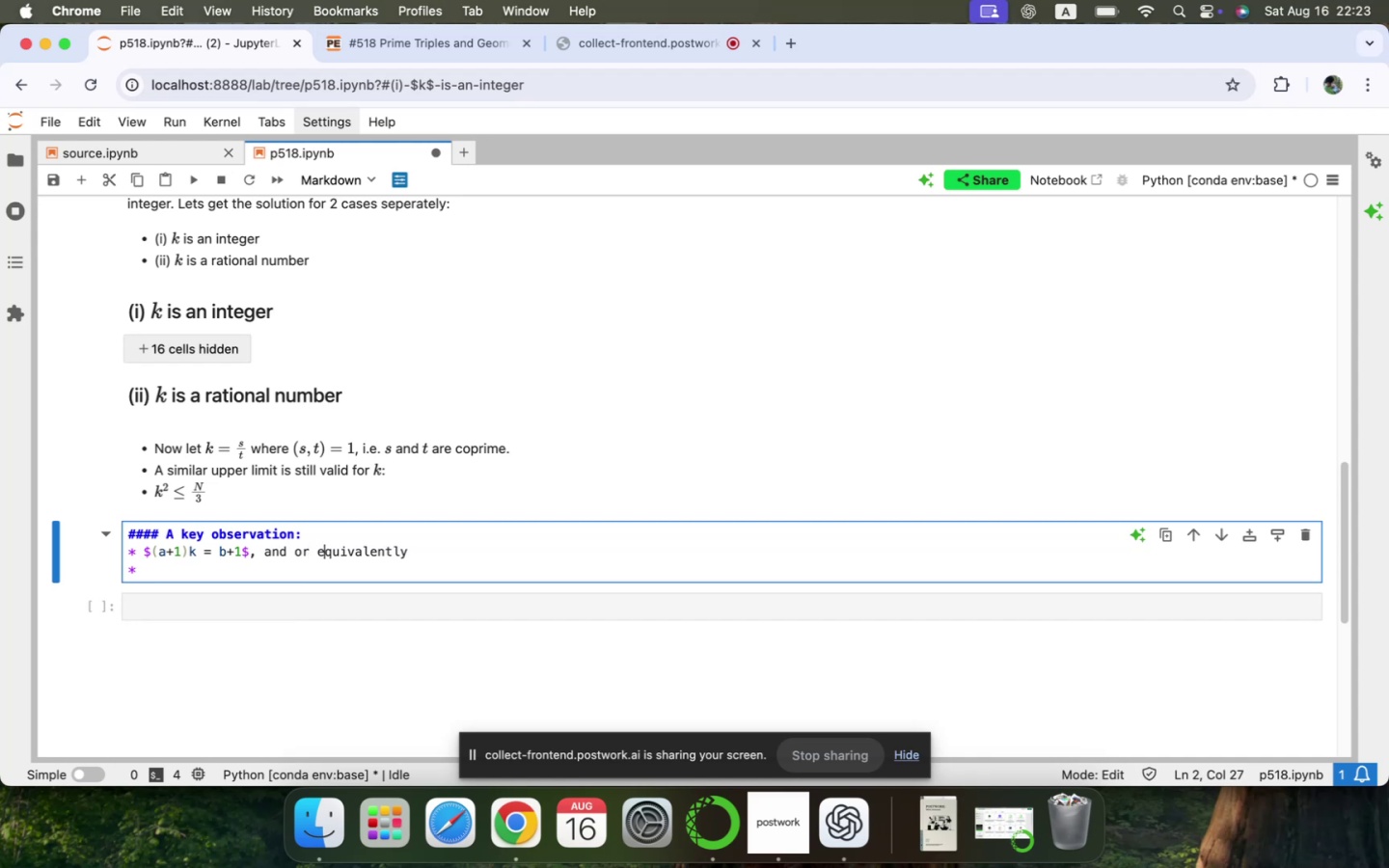 
key(Backspace)
 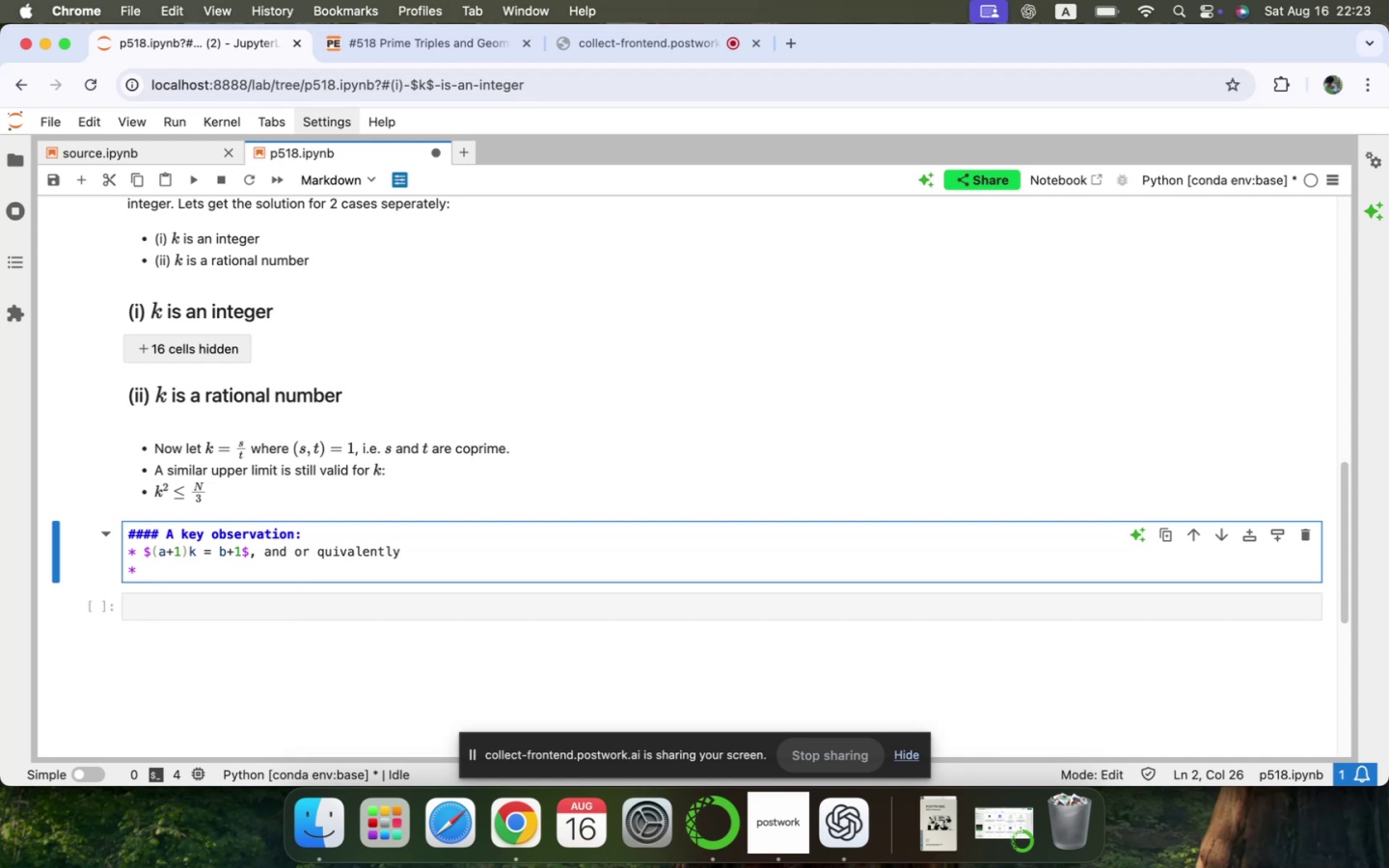 
hold_key(key=ArrowRight, duration=1.15)
 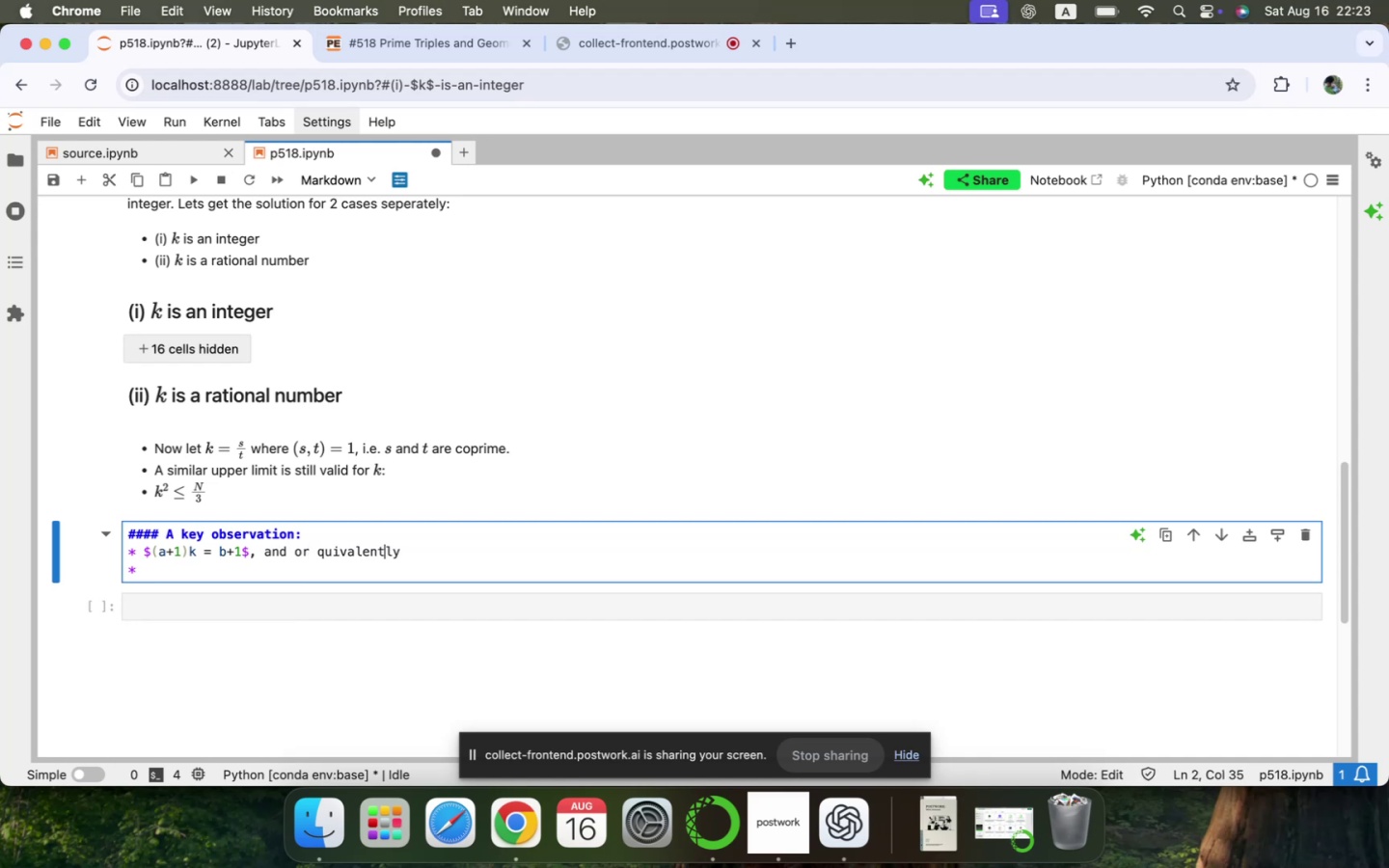 
key(ArrowRight)
 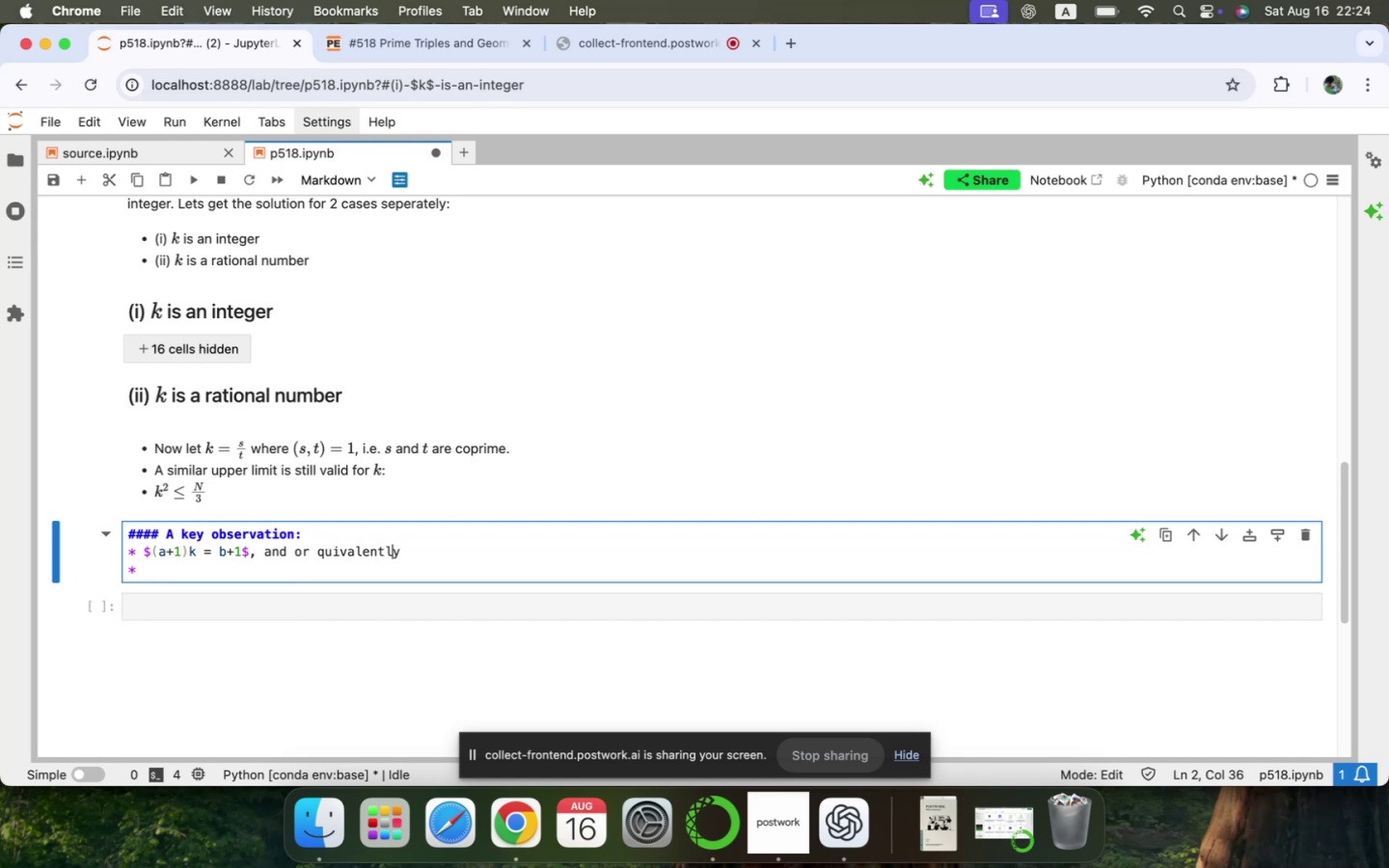 
key(ArrowRight)
 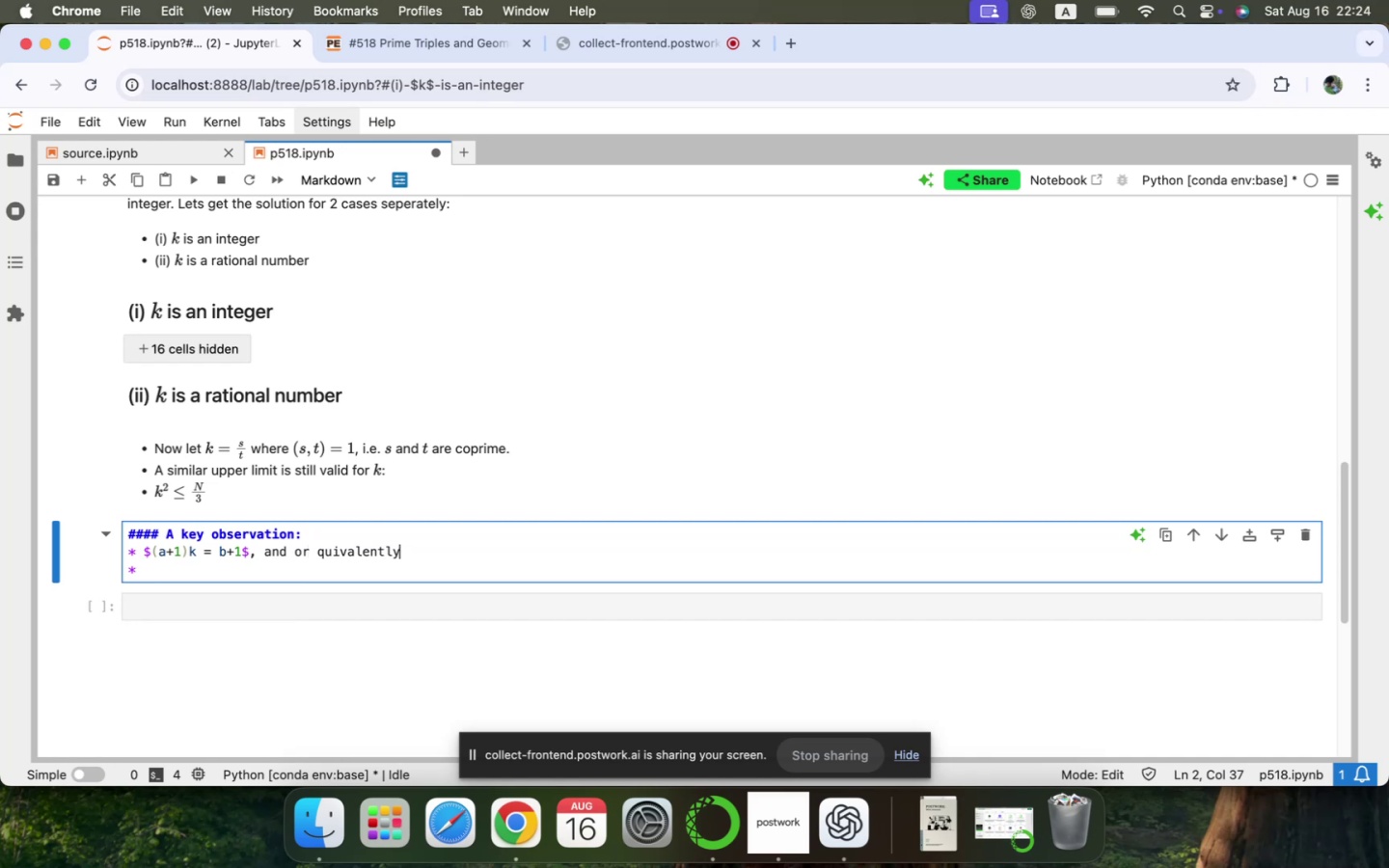 
key(Backspace)
key(Backspace)
key(Backspace)
key(Backspace)
key(Backspace)
key(Backspace)
key(Backspace)
key(Backspace)
key(Backspace)
key(Backspace)
key(Backspace)
key(Backspace)
key(Backspace)
key(Backspace)
key(Backspace)
type( $$)
 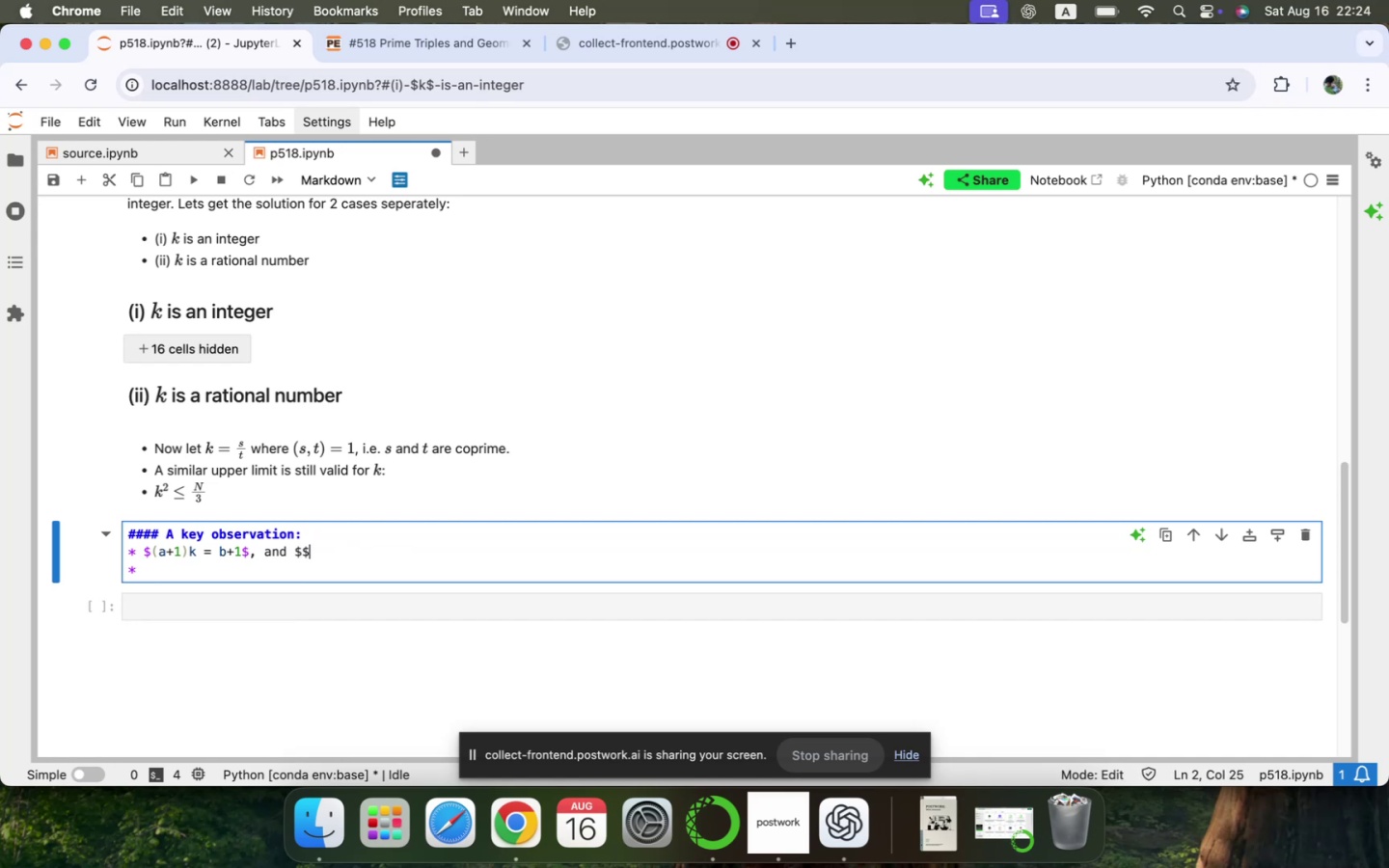 
key(ArrowLeft)
 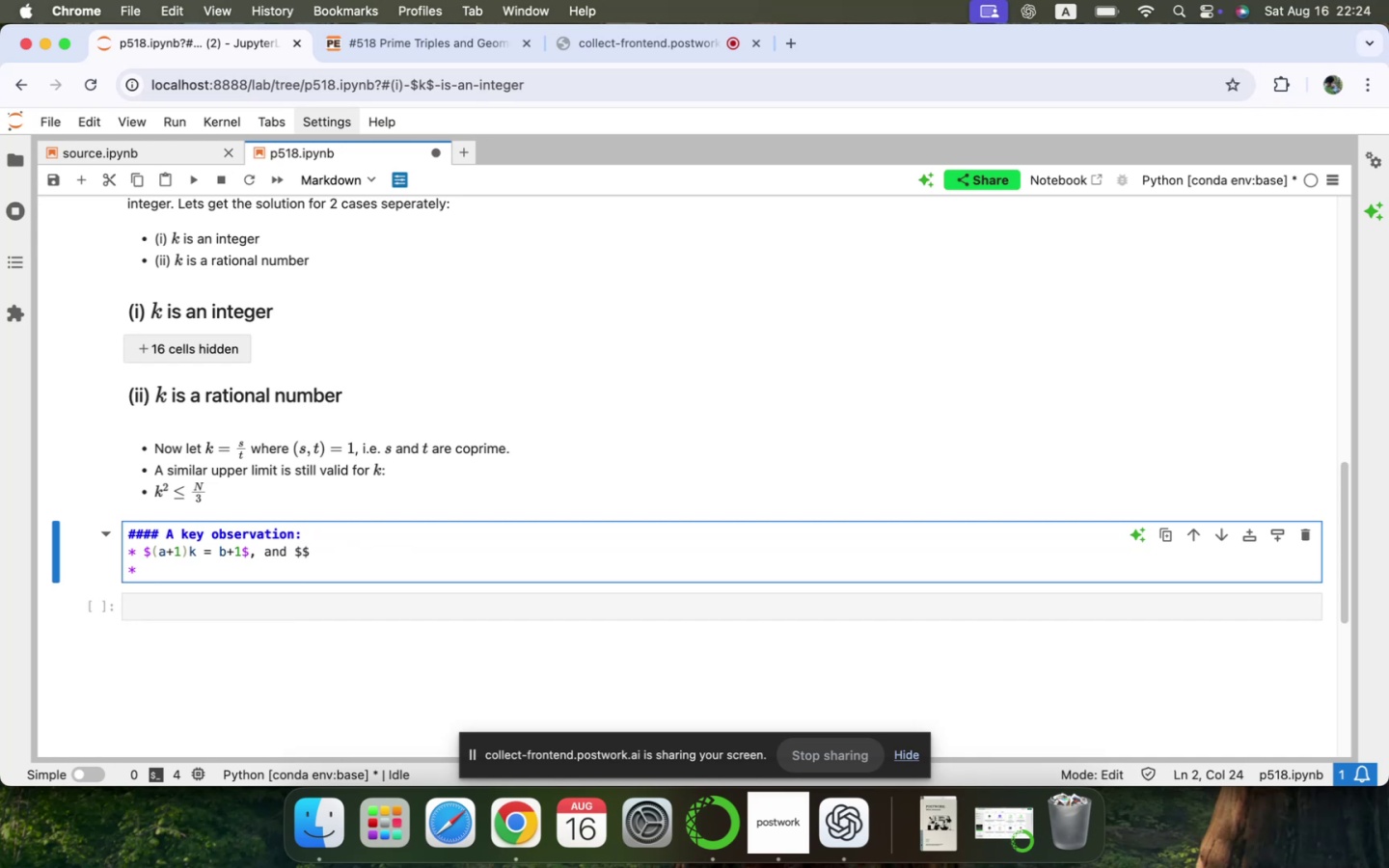 
wait(5.44)
 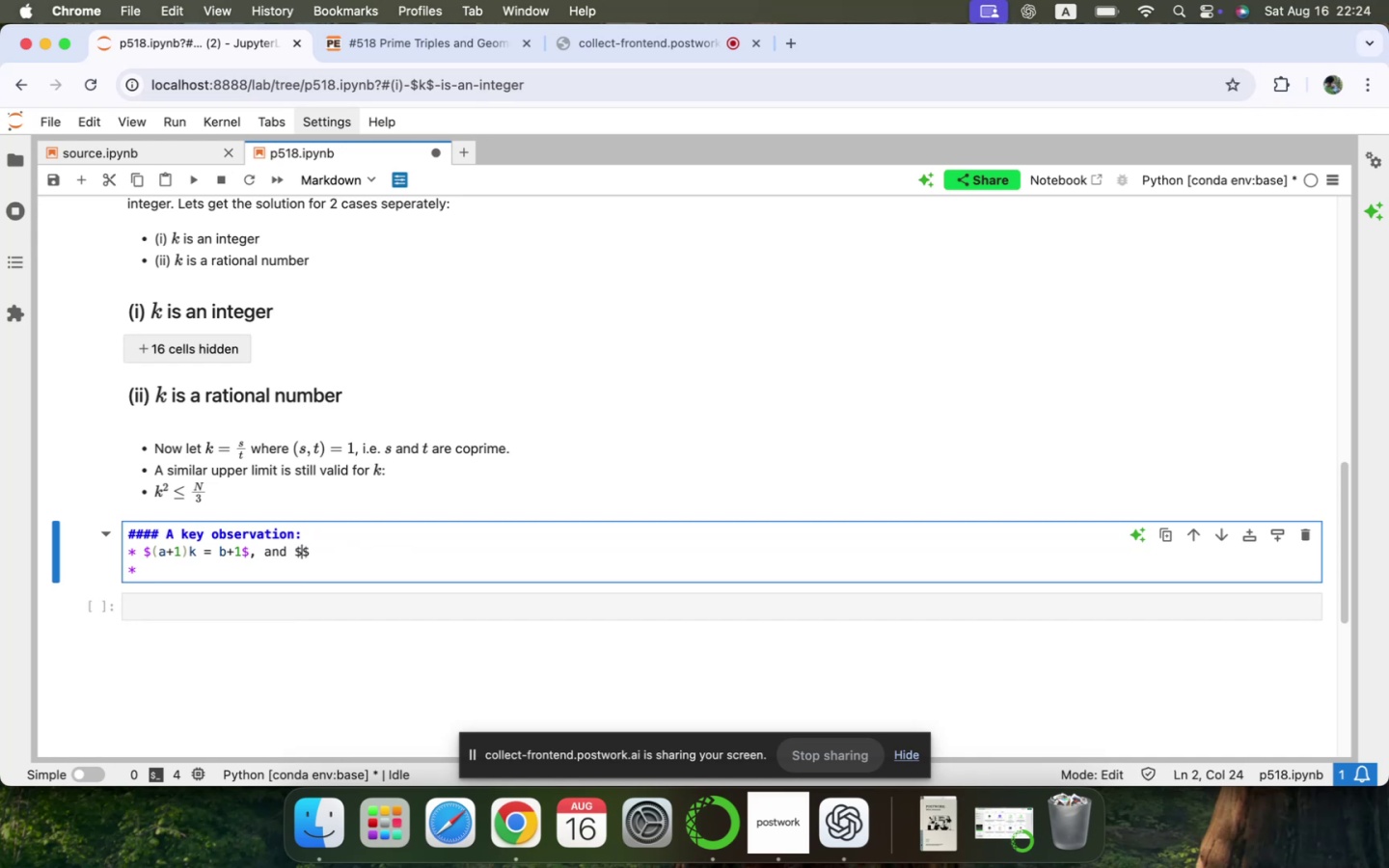 
type(())
 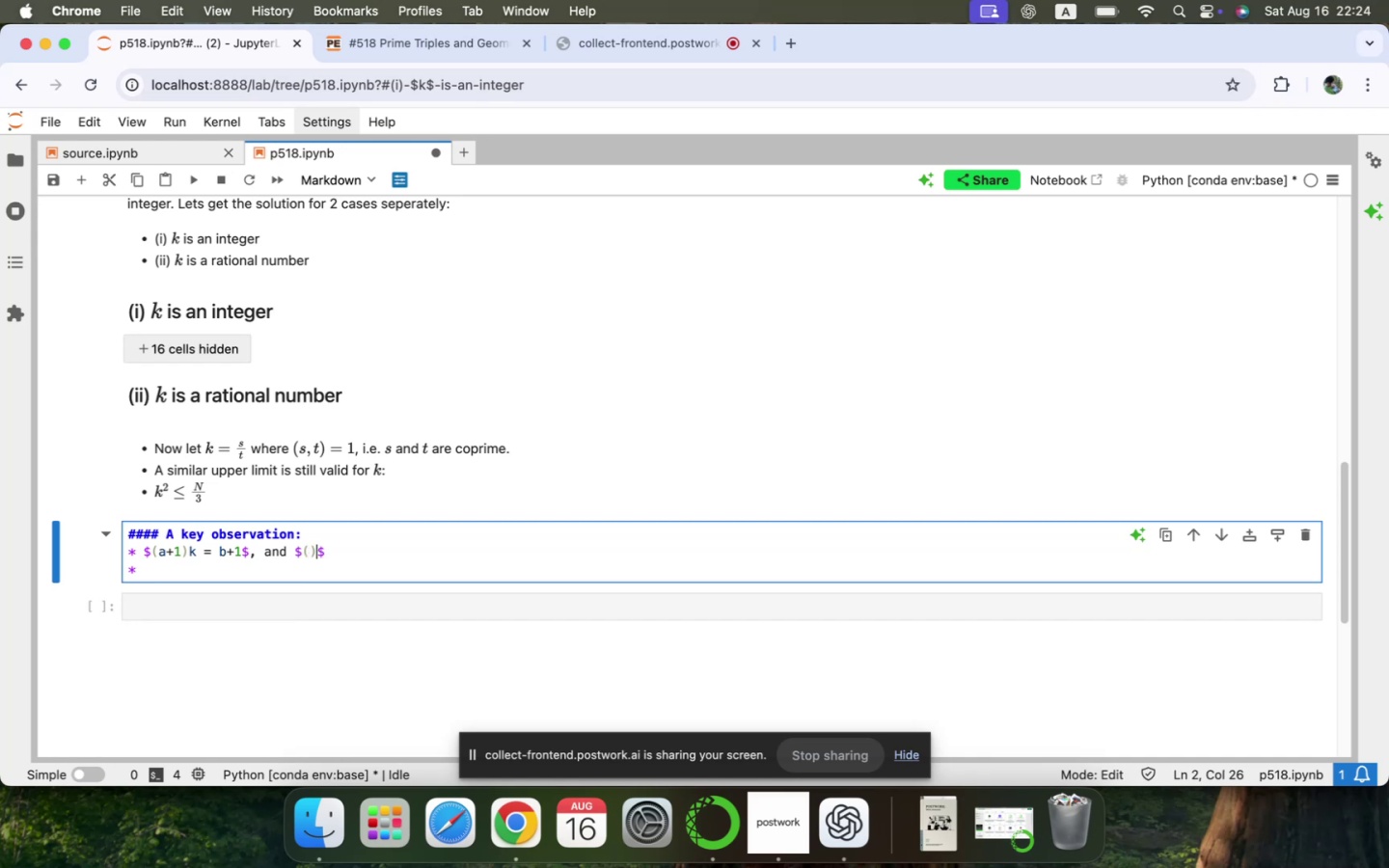 
key(ArrowLeft)
 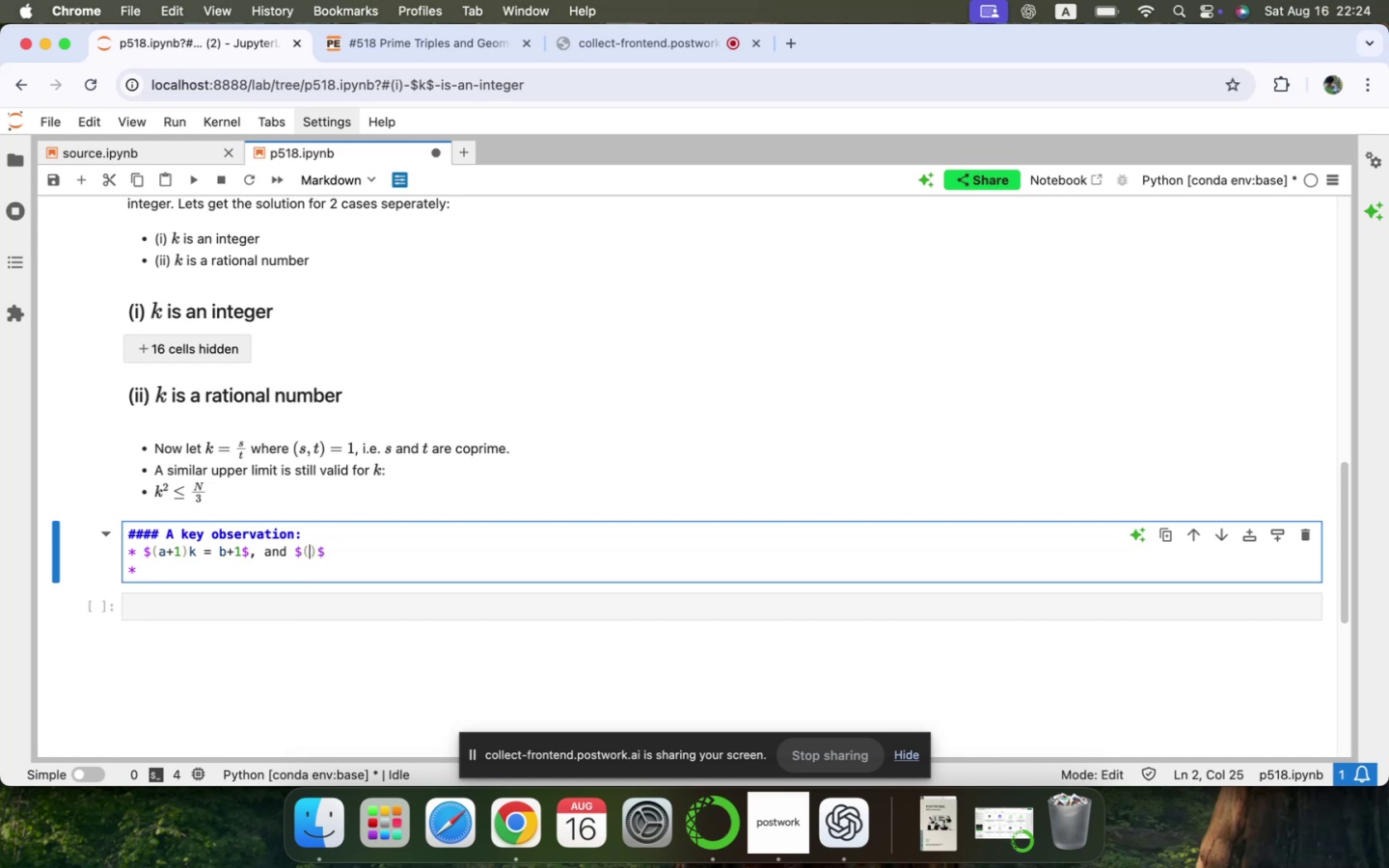 
key(B)
 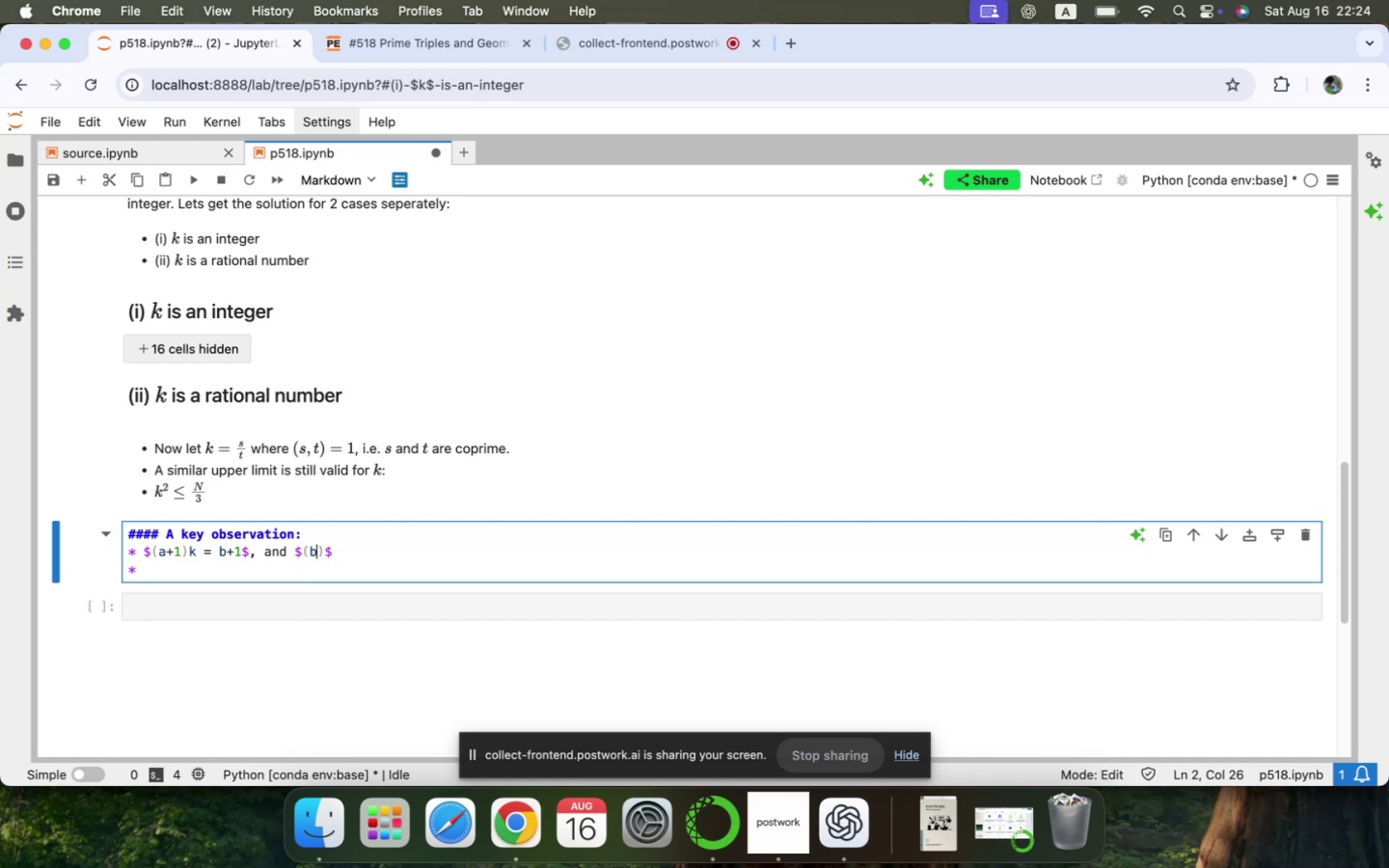 
key(Shift+Equal)
 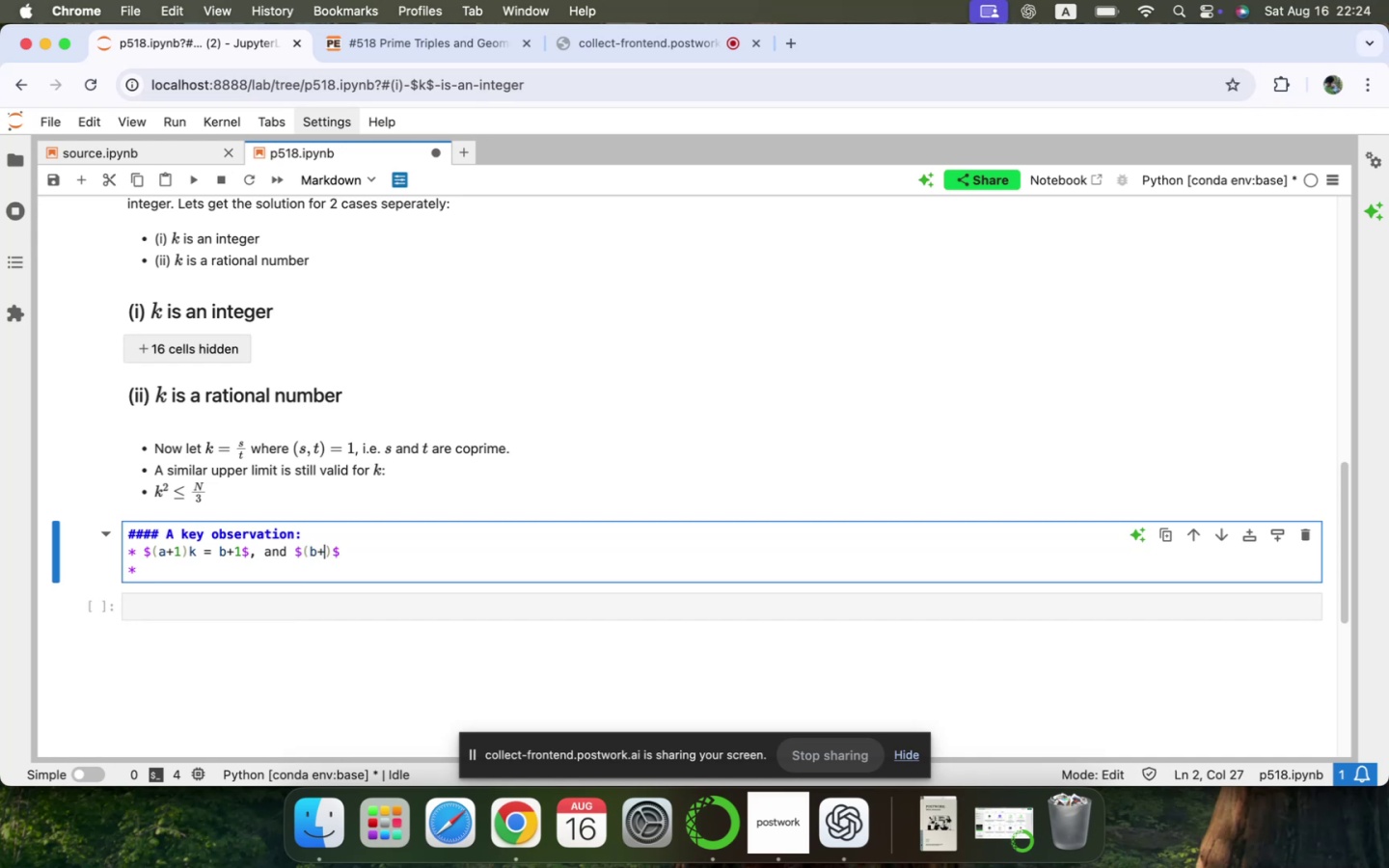 
key(1)
 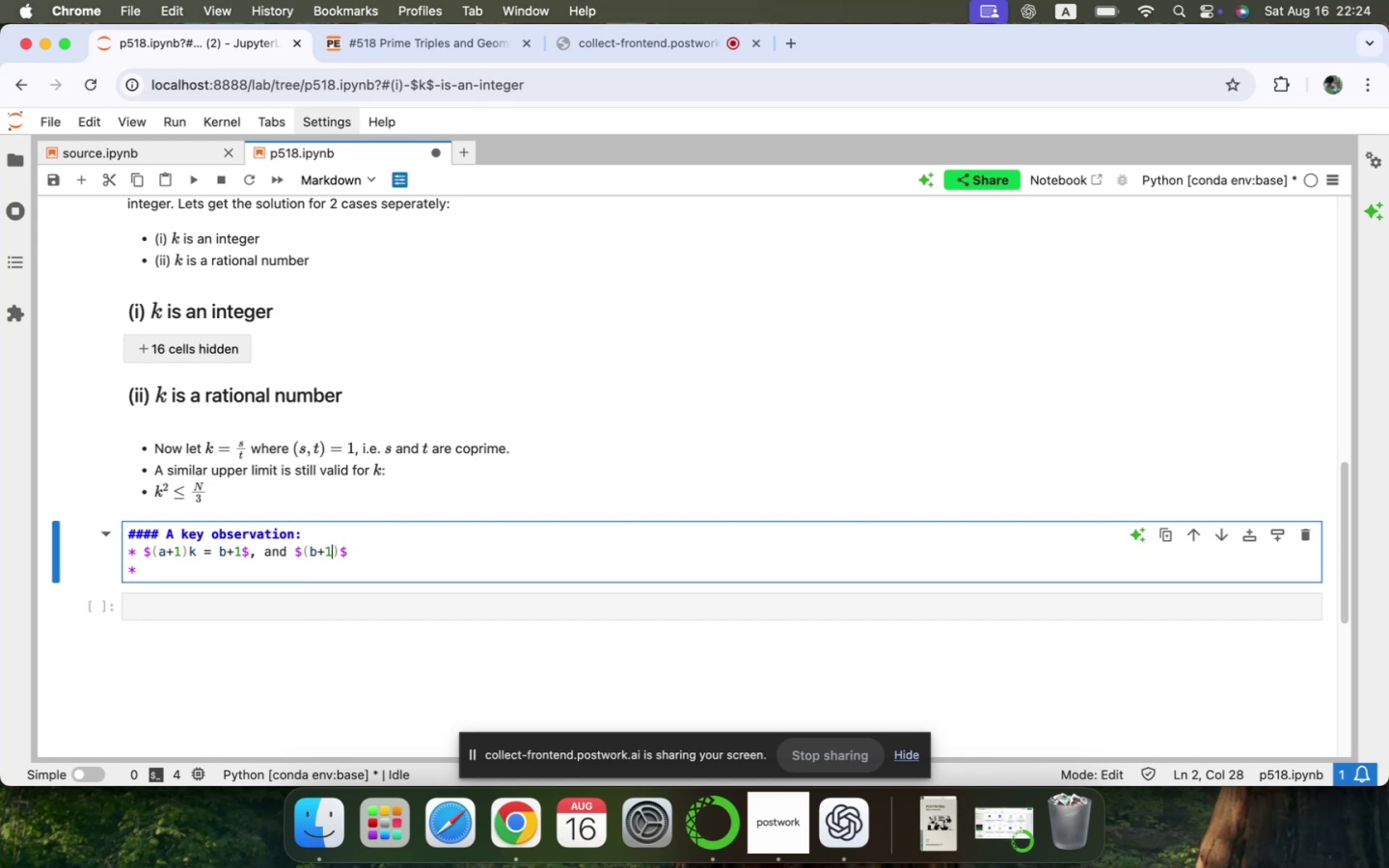 
key(ArrowRight)
 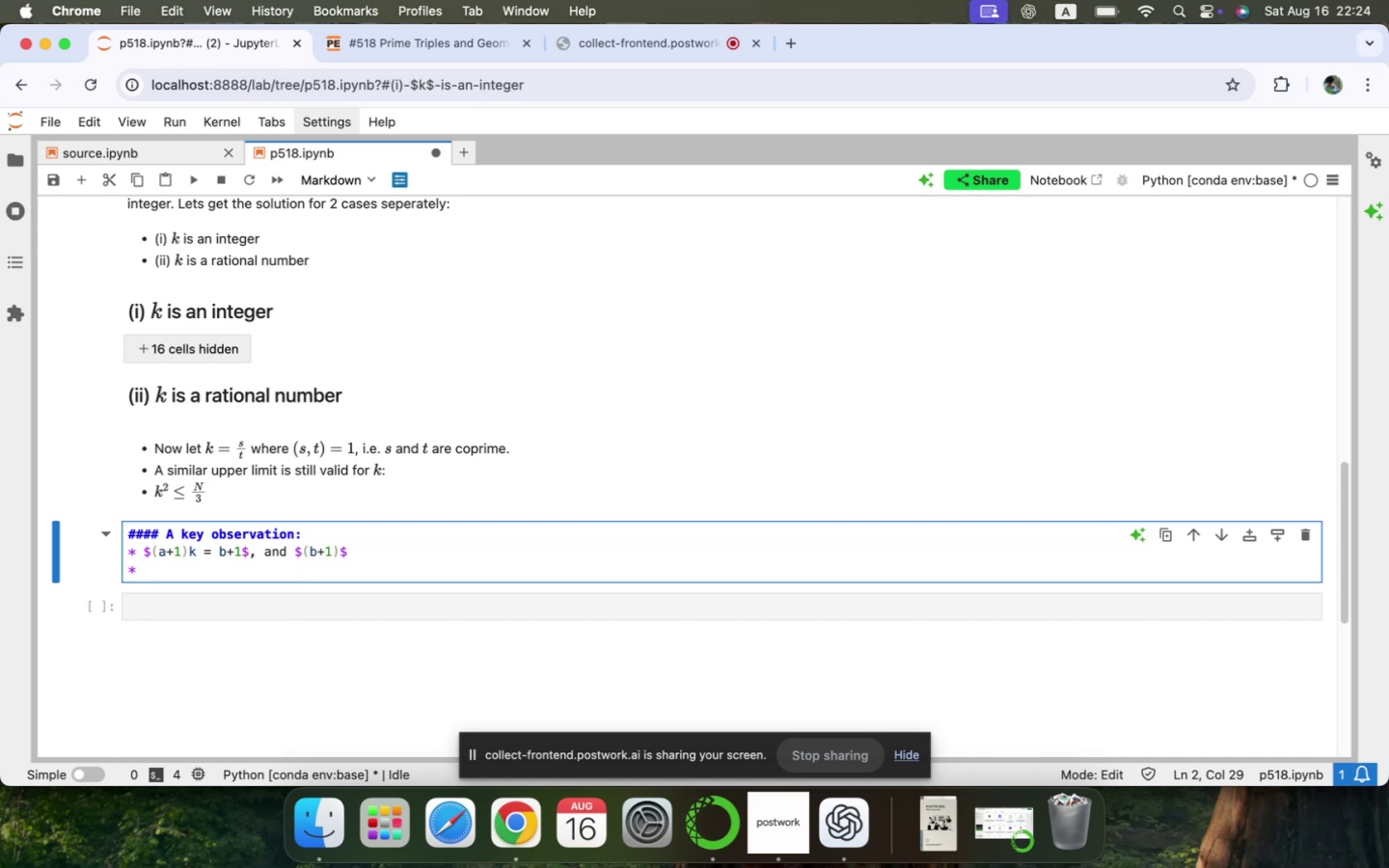 
type(k = ())
 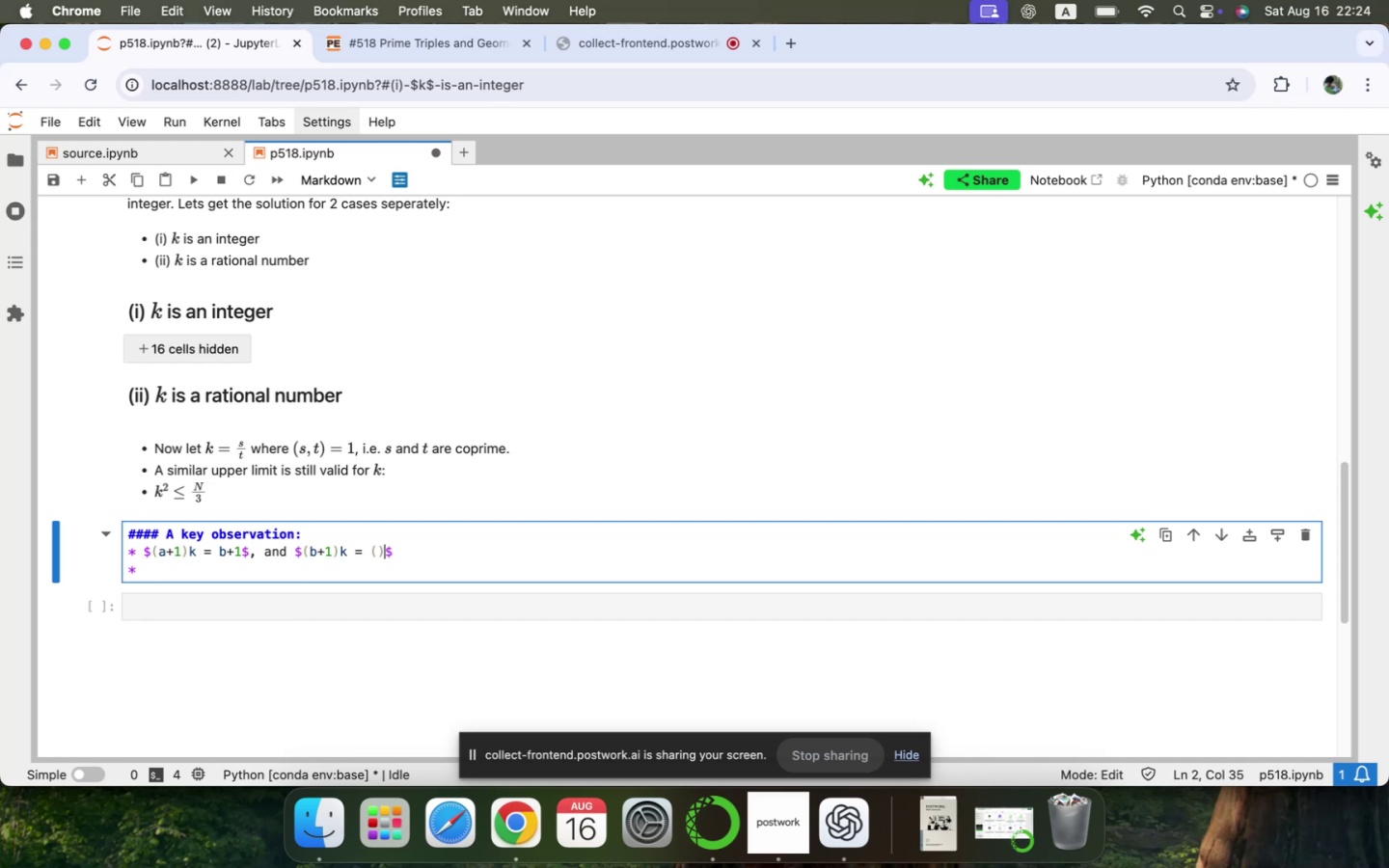 
key(ArrowLeft)
 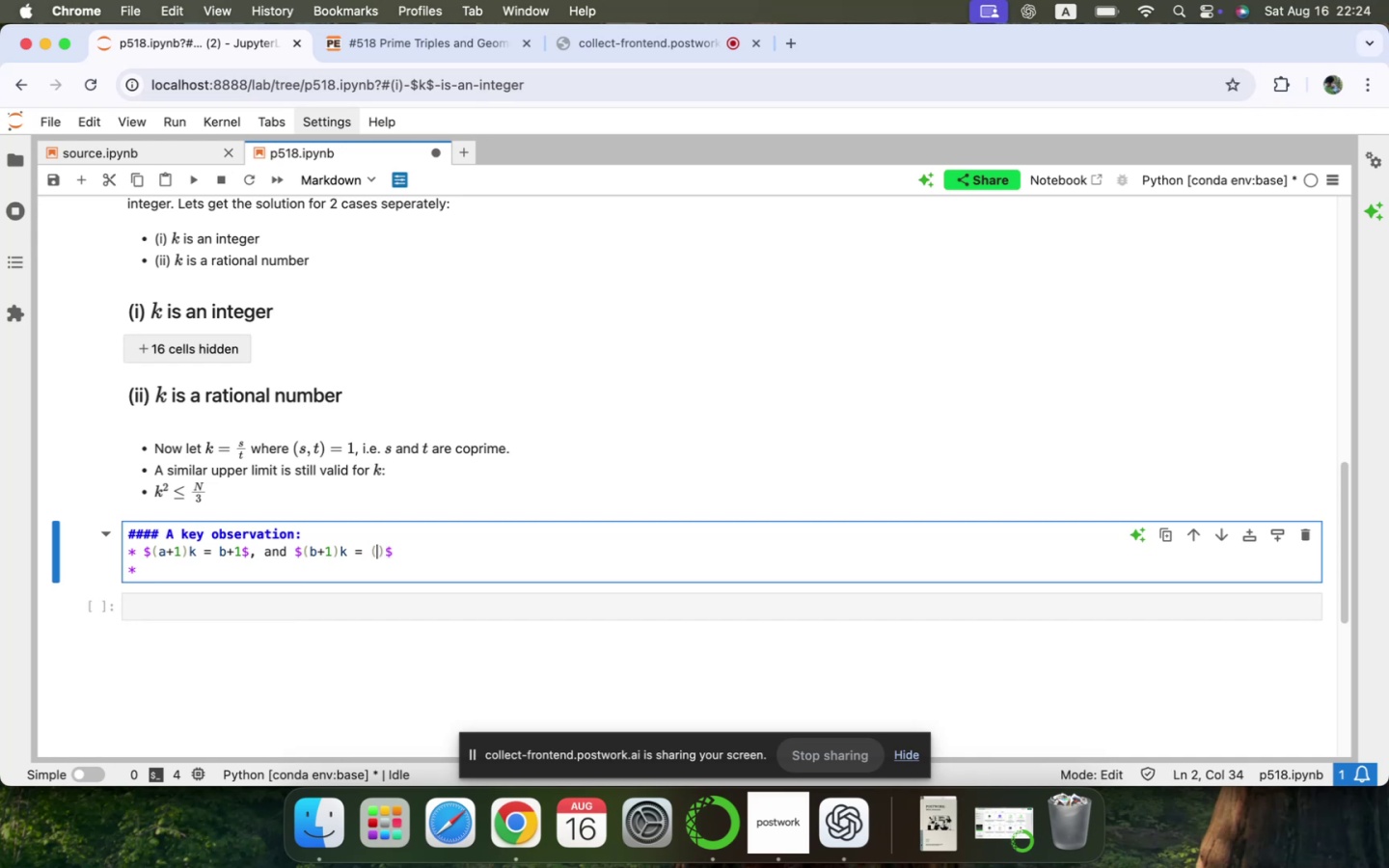 
key(A)
 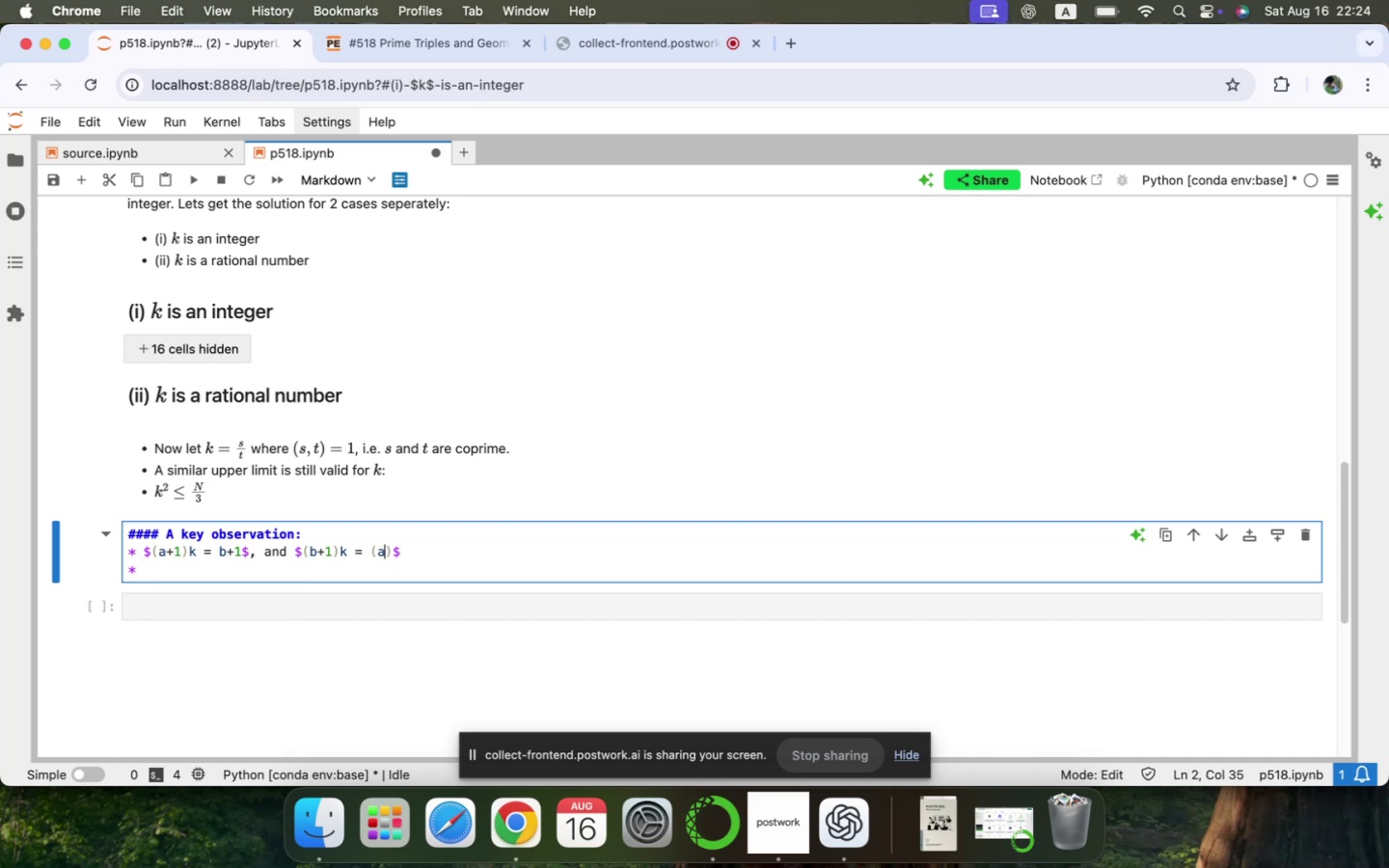 
key(Shift+ShiftLeft)
 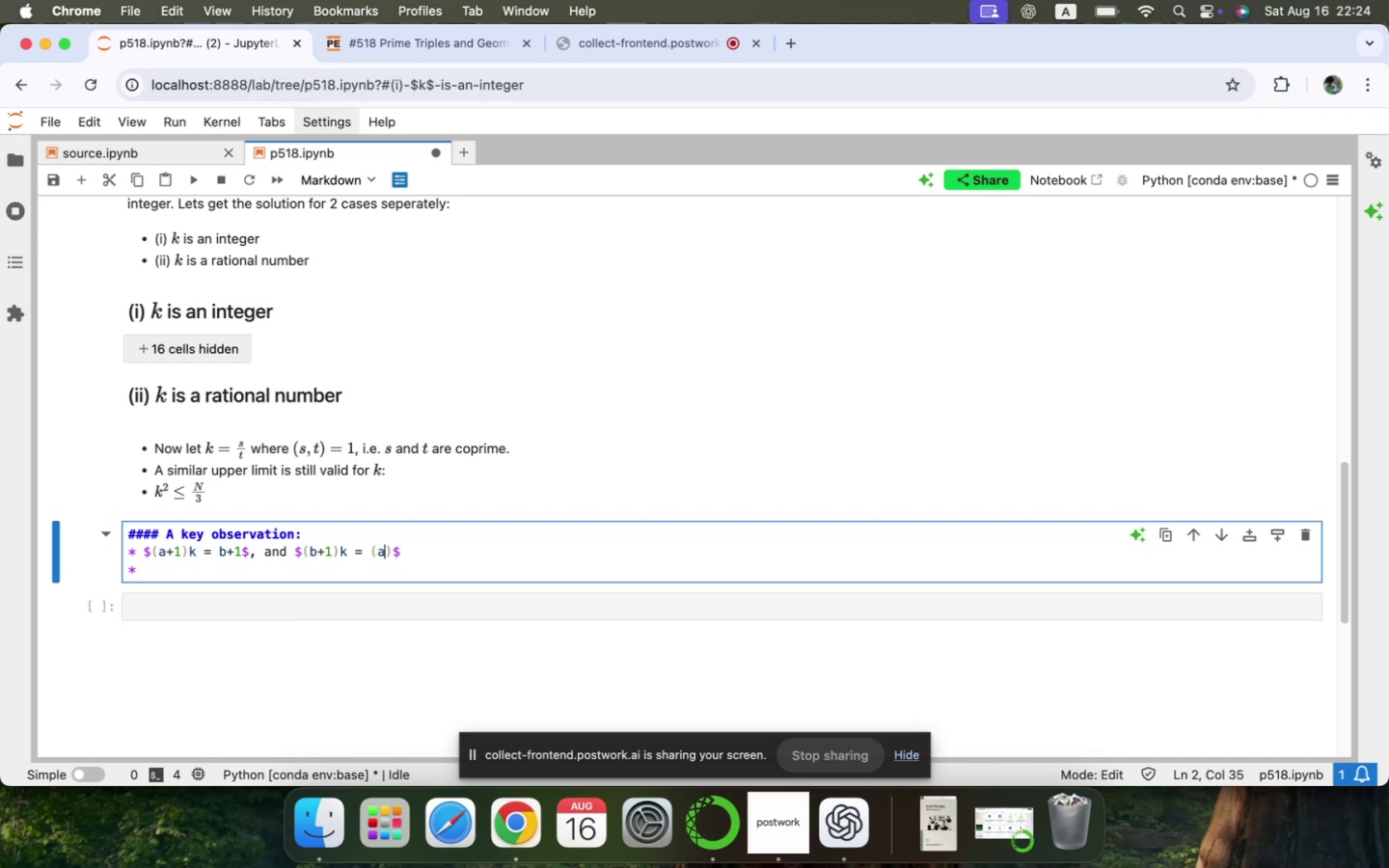 
key(Shift+Equal)
 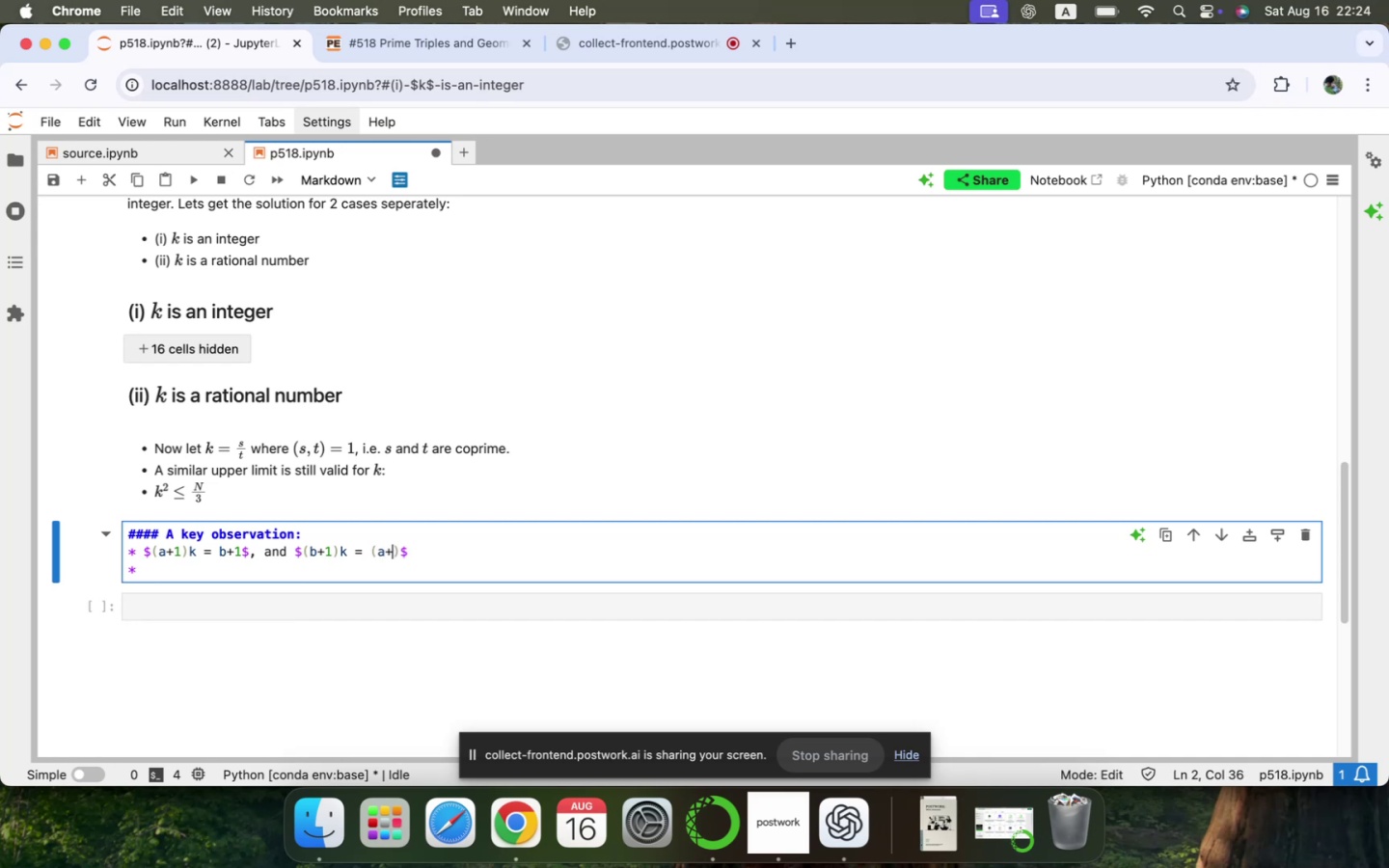 
key(1)
 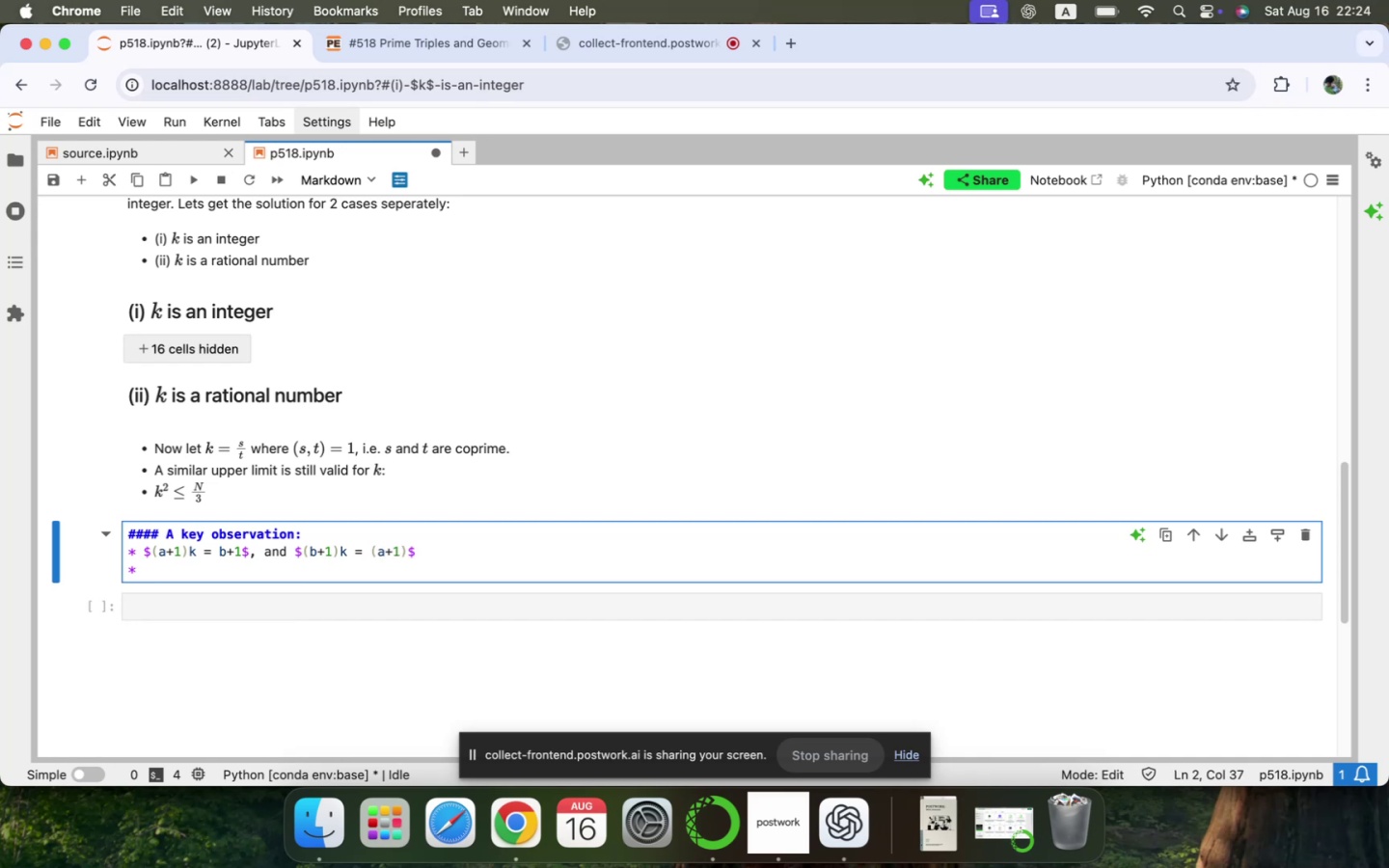 
key(ArrowRight)
 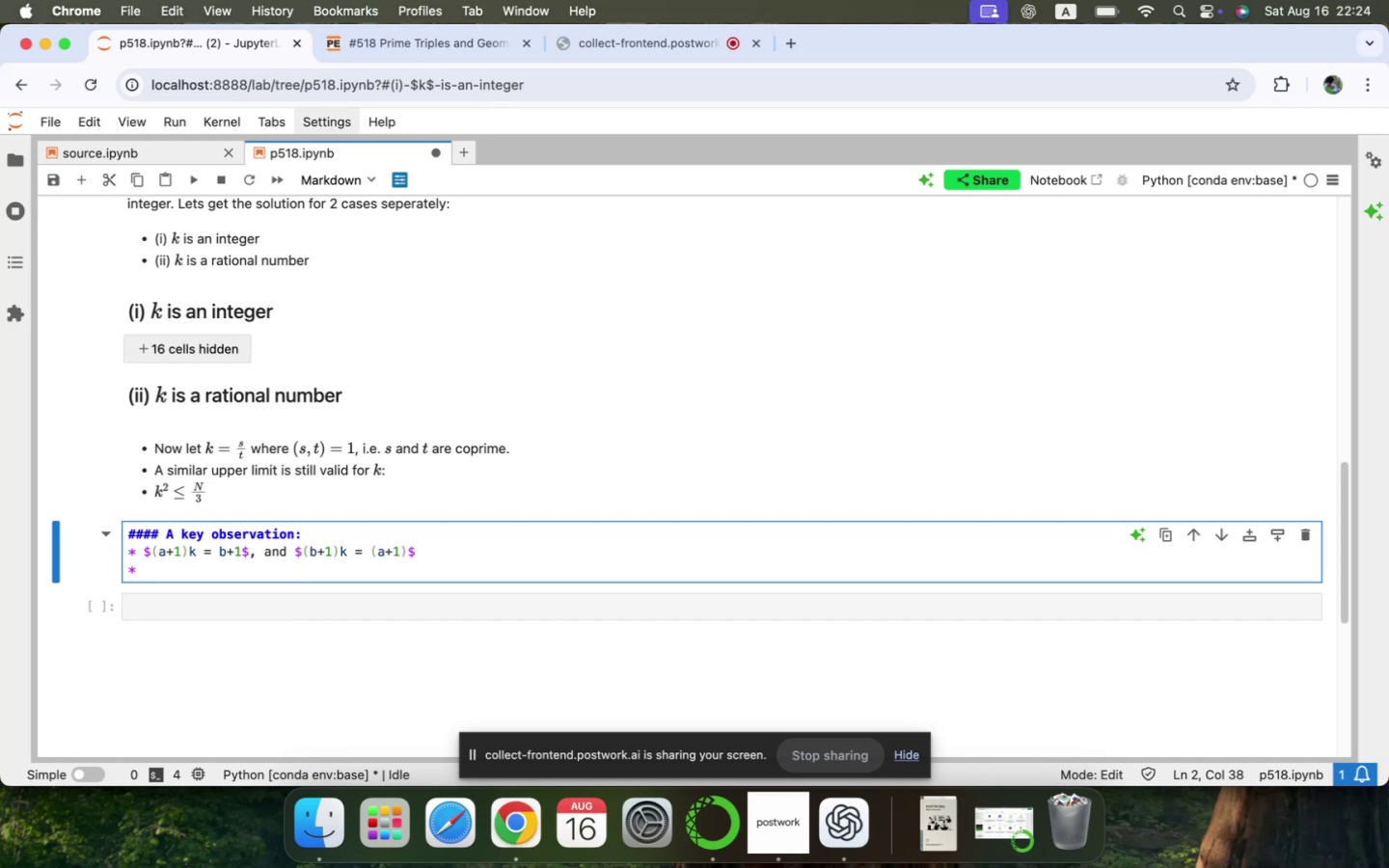 
key(K)
 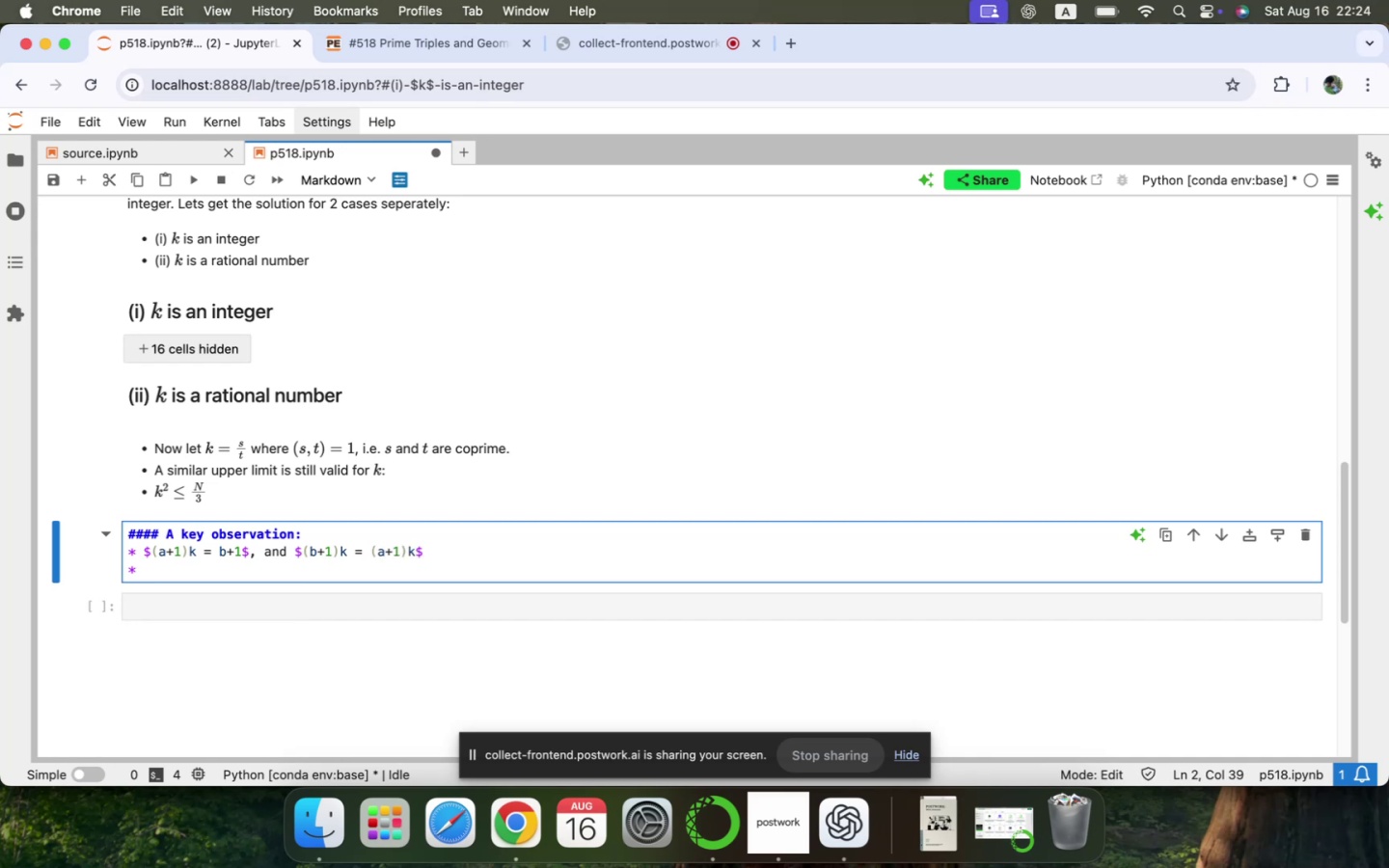 
key(Shift+6)
 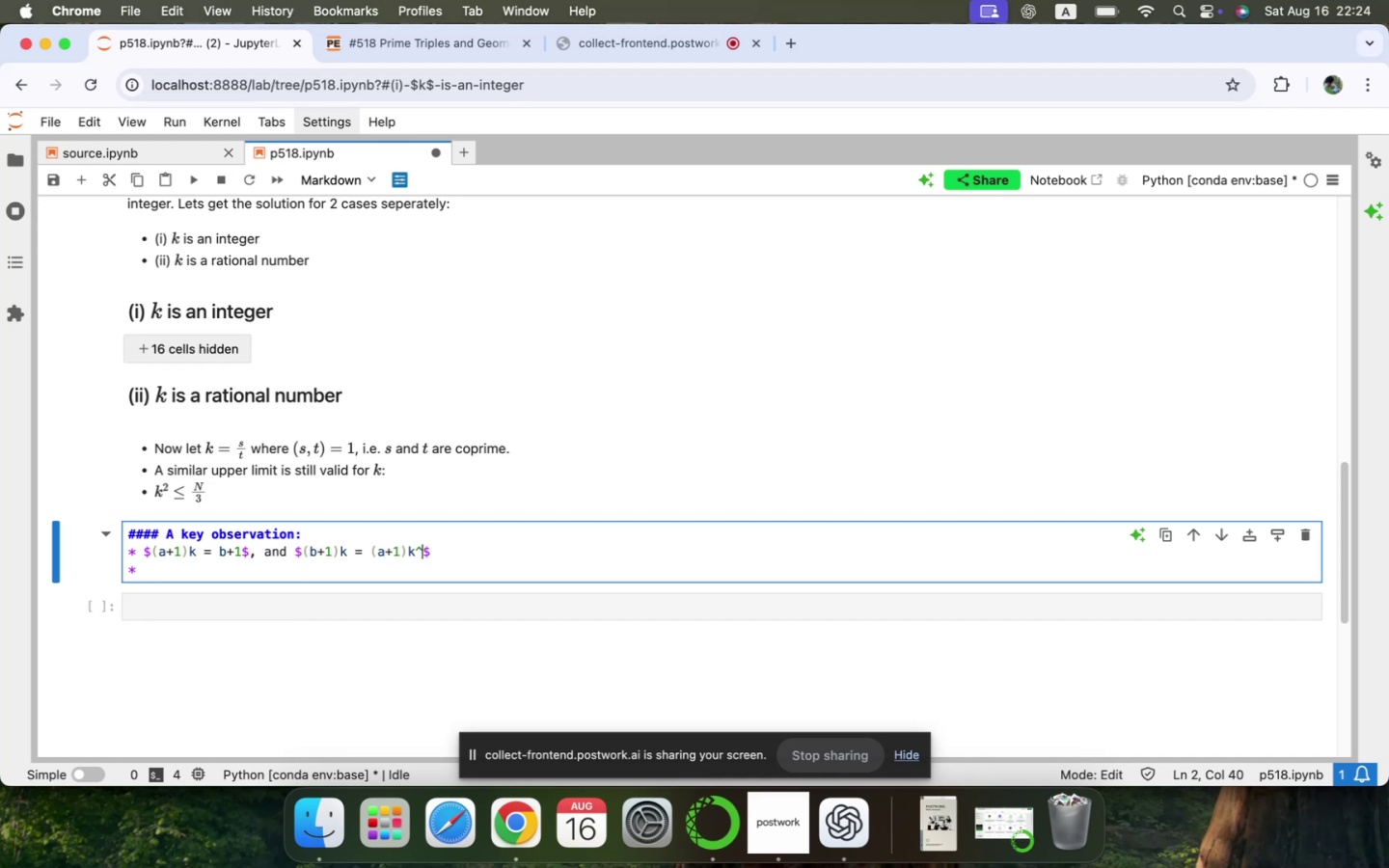 
key(Backspace)
 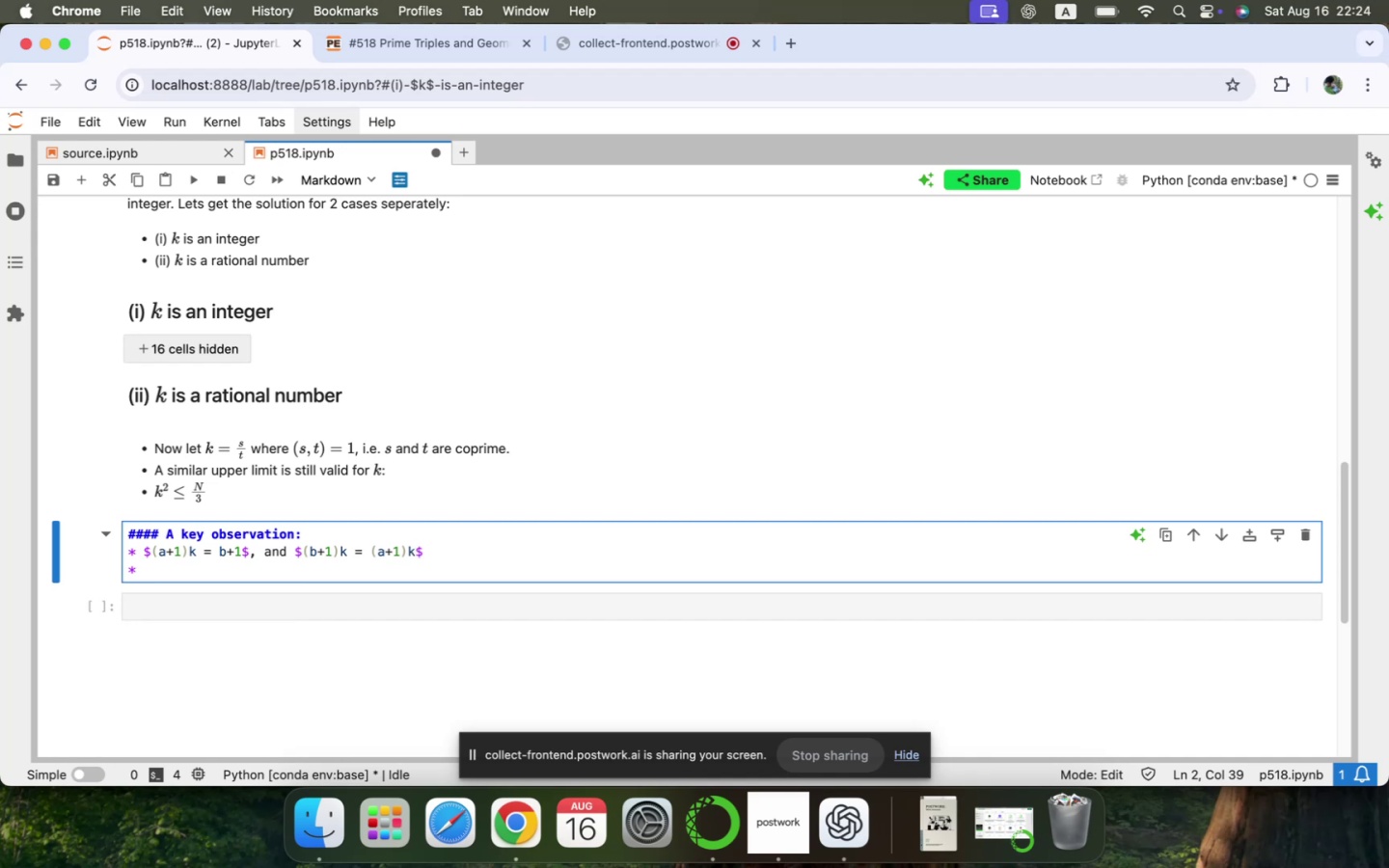 
wait(7.95)
 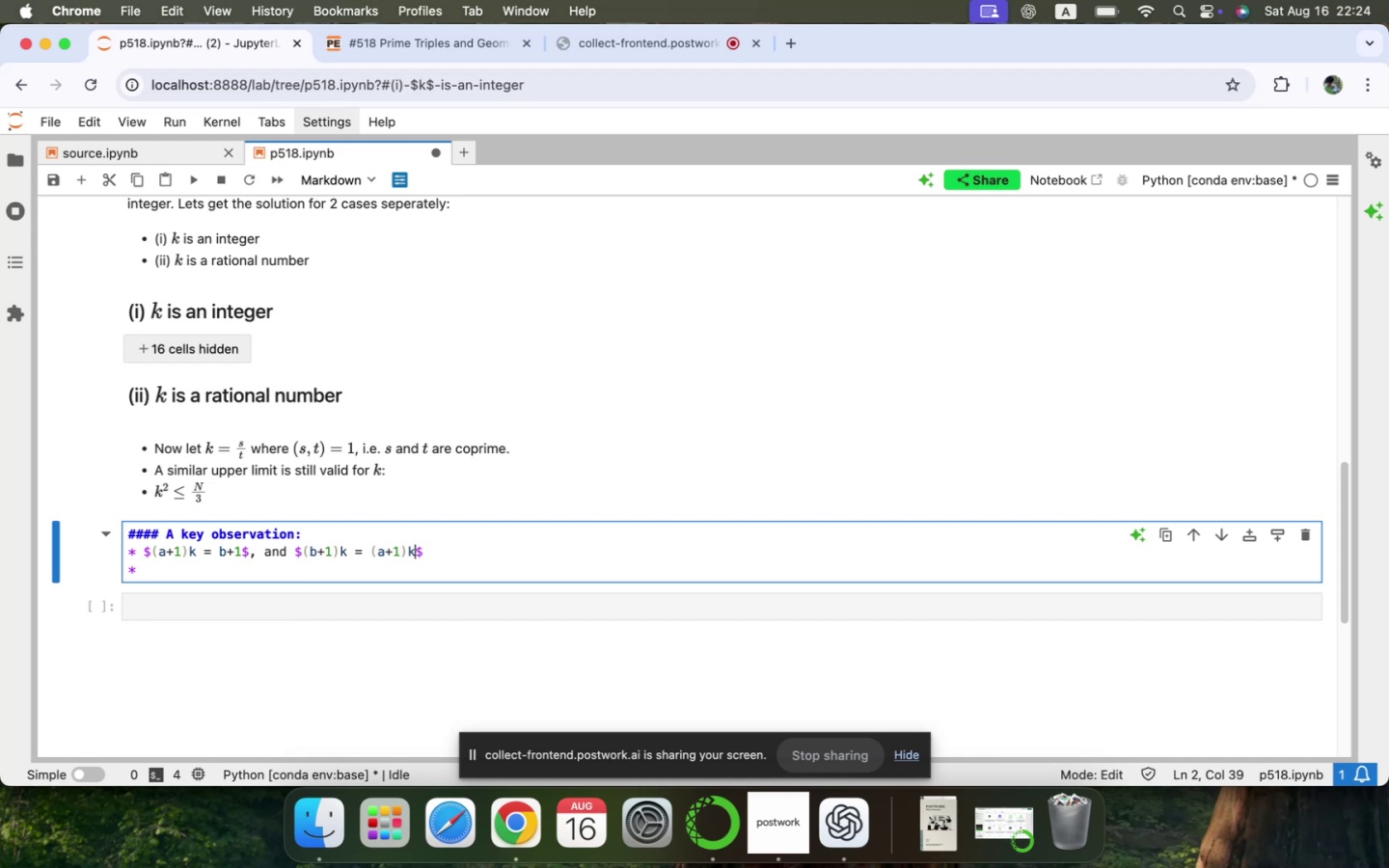 
type(^2 = c+1)
 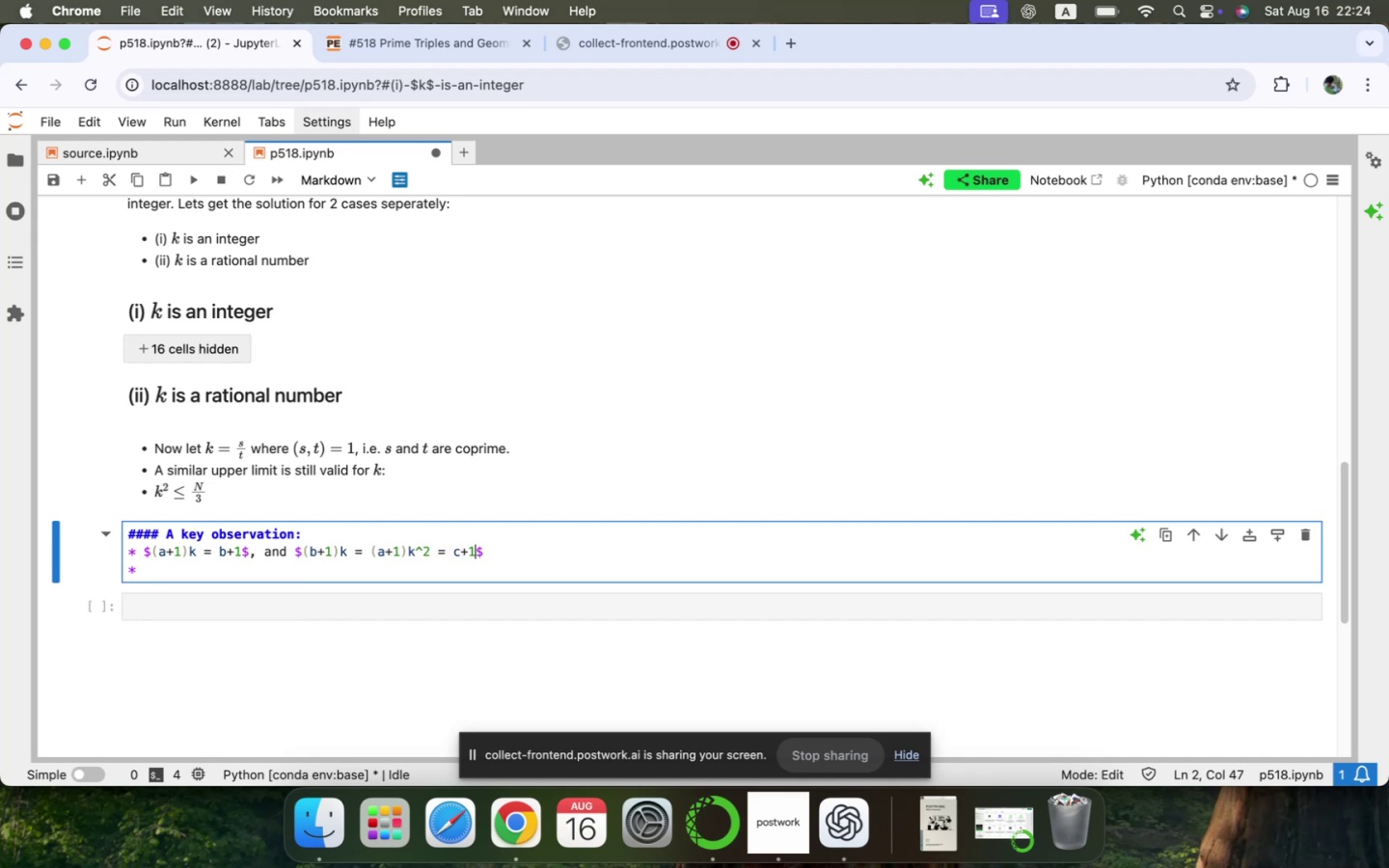 
left_click([613, 44])
 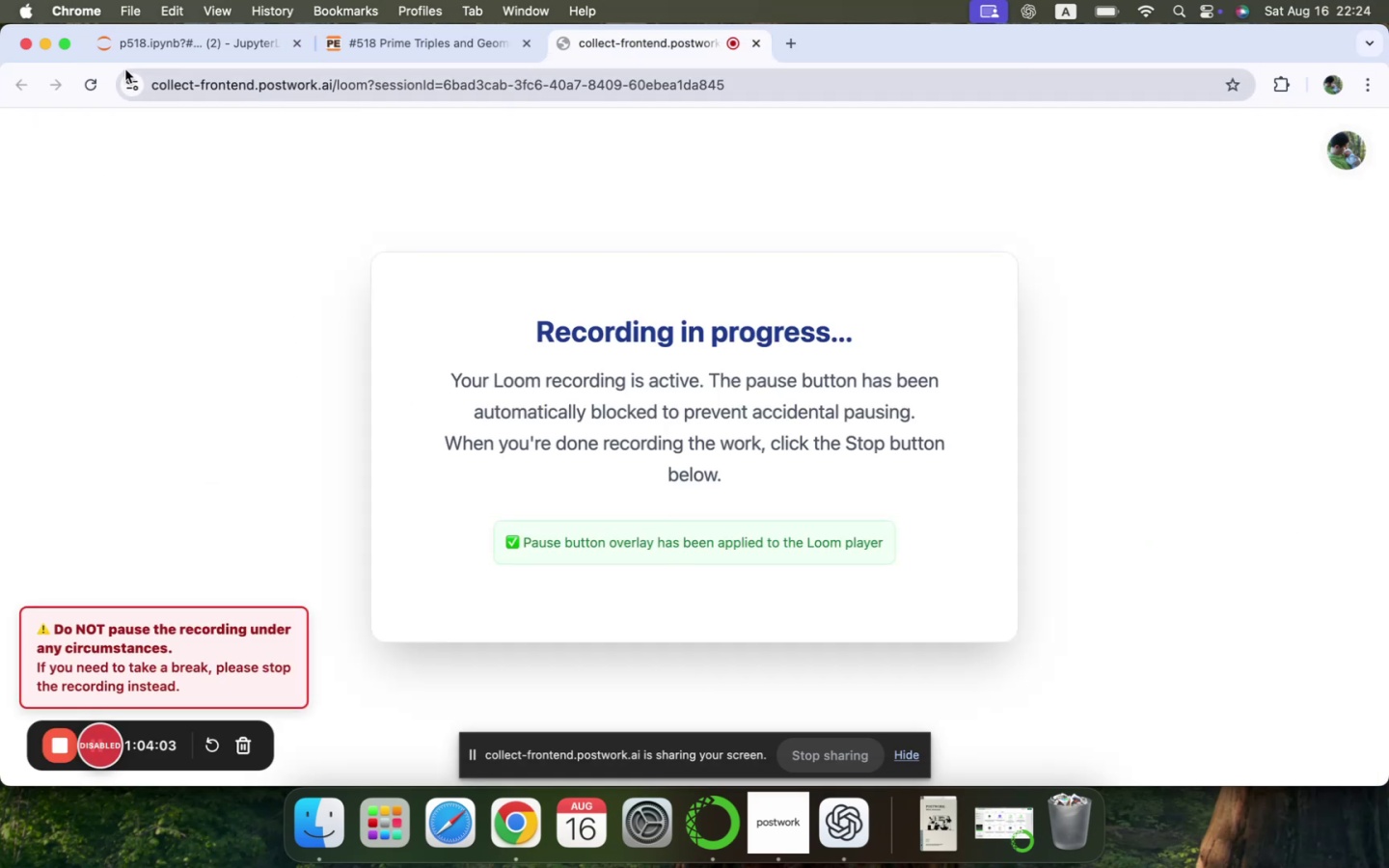 
left_click([155, 50])
 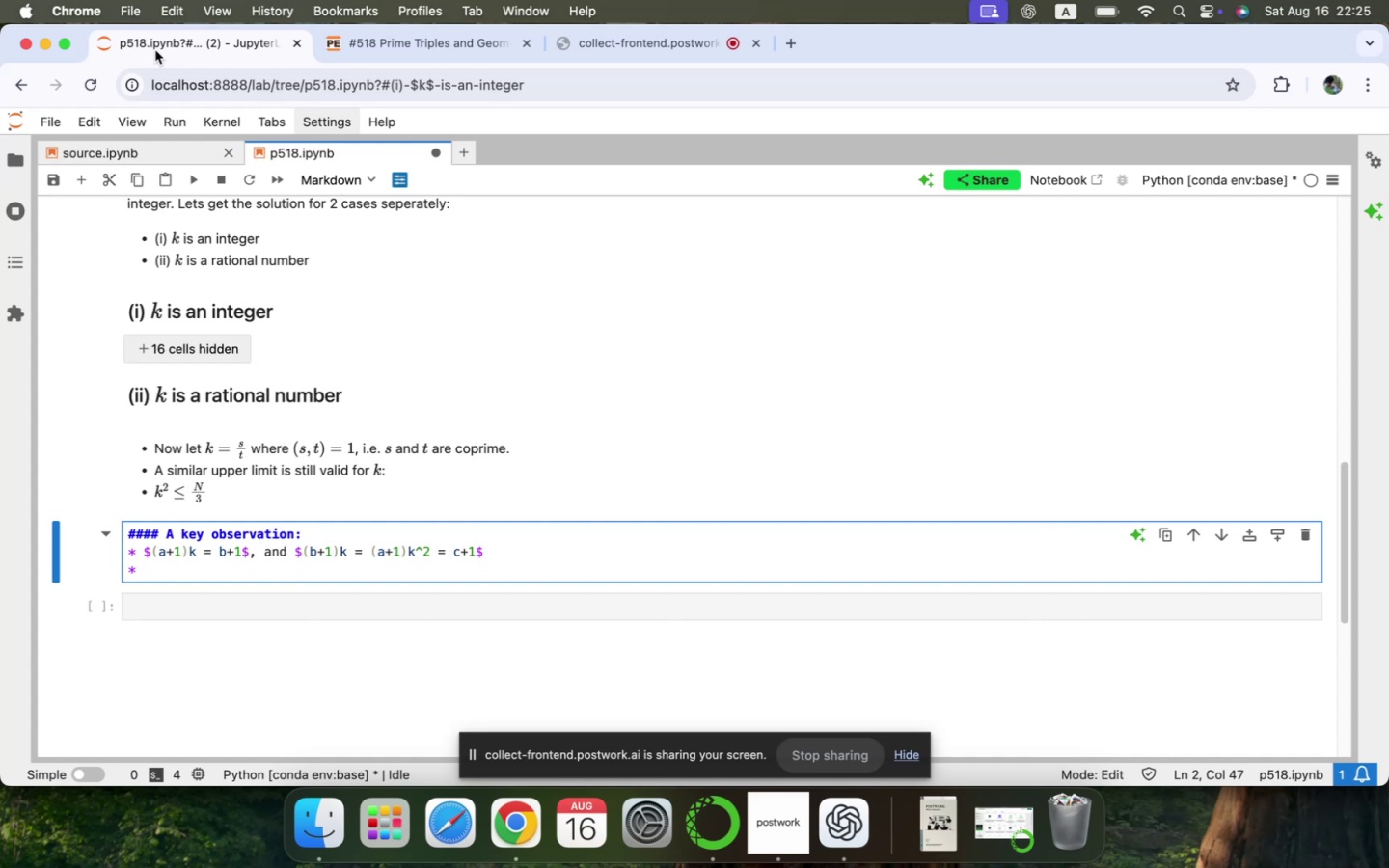 
wait(11.87)
 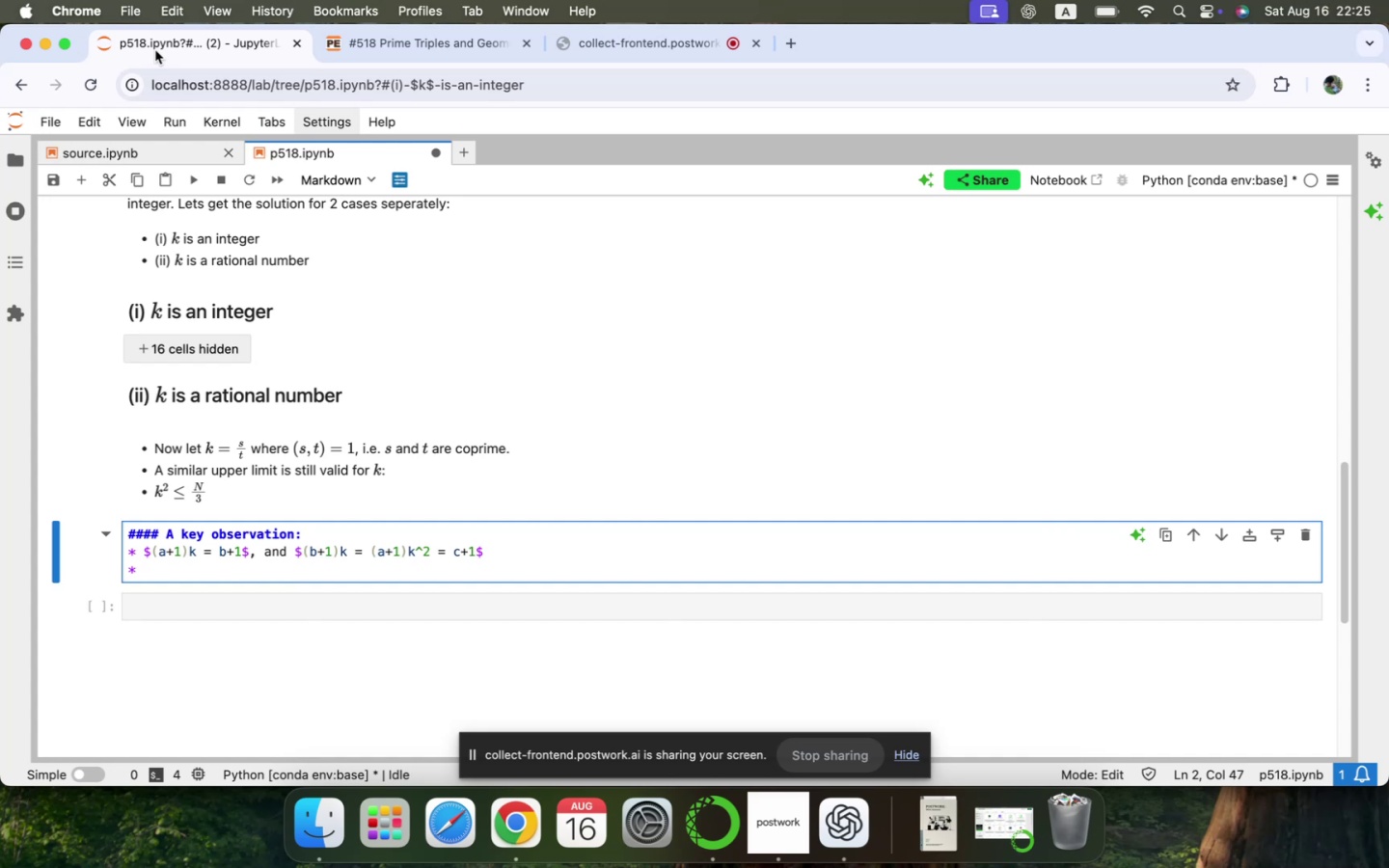 
left_click([532, 566])
 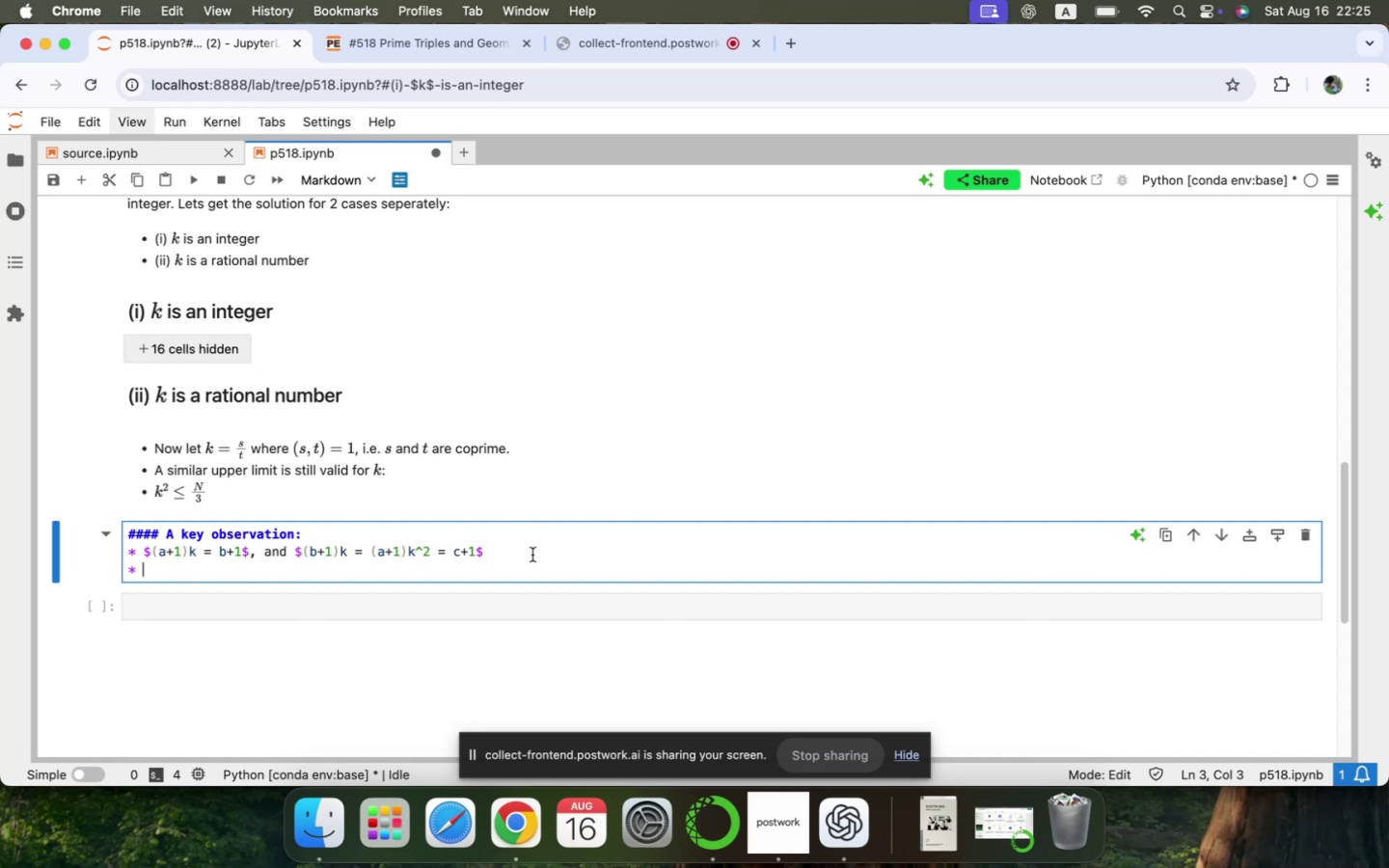 
left_click([532, 553])
 